 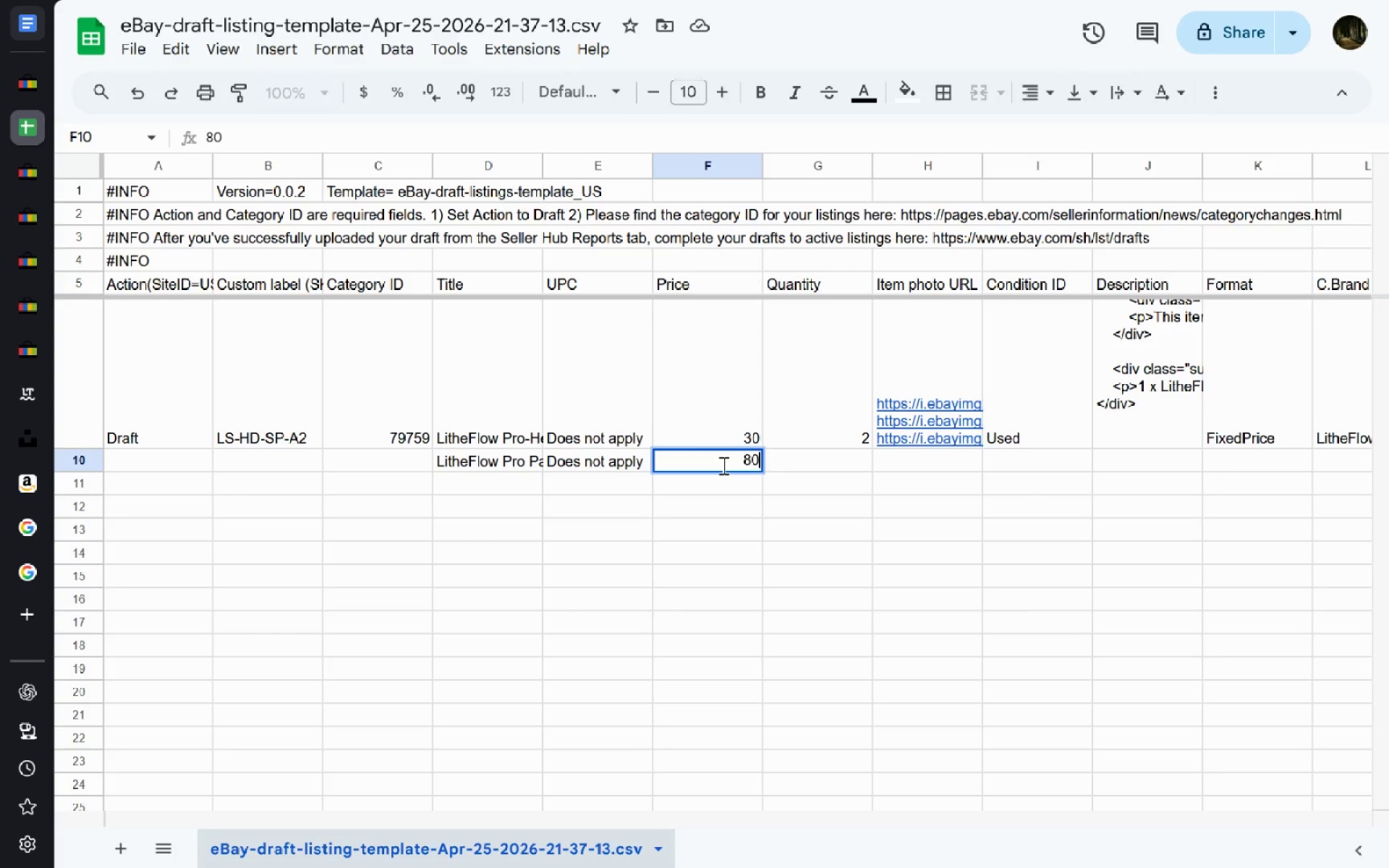 
type(12)
key(Backspace)
key(Backspace)
key(Backspace)
key(Backspace)
type(12o)
key(Backspace)
type(0)
 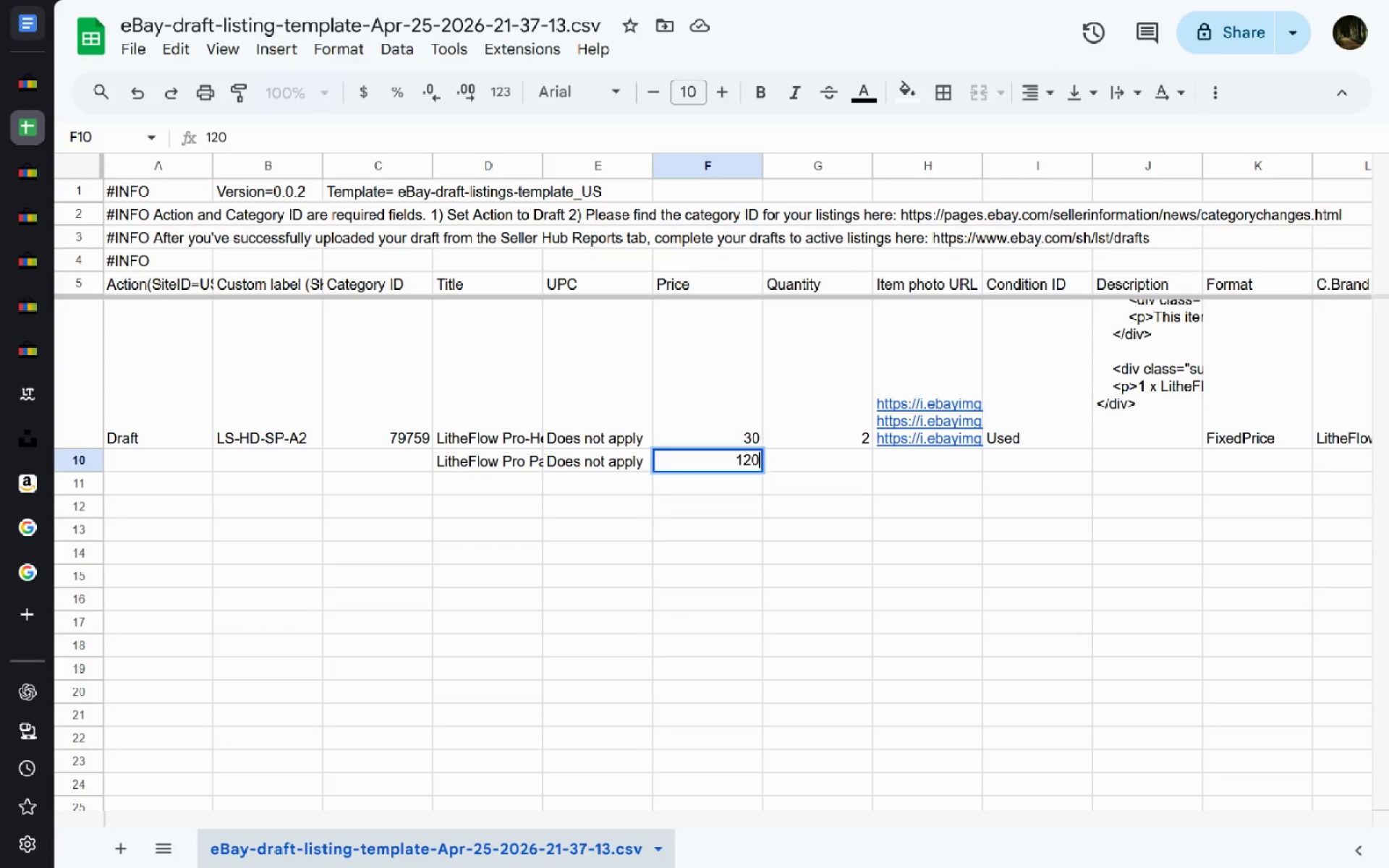 
key(Enter)
 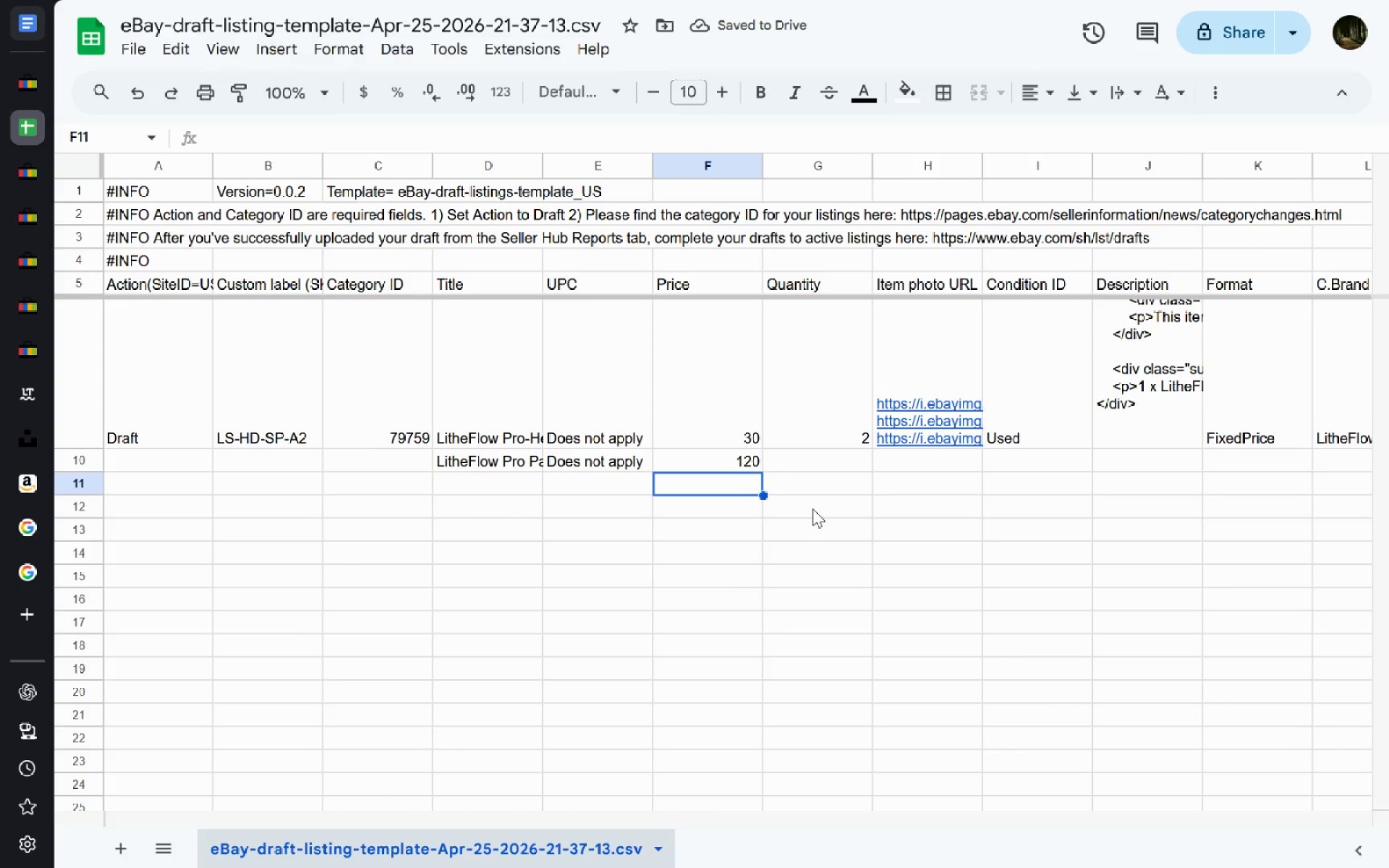 
wait(5.12)
 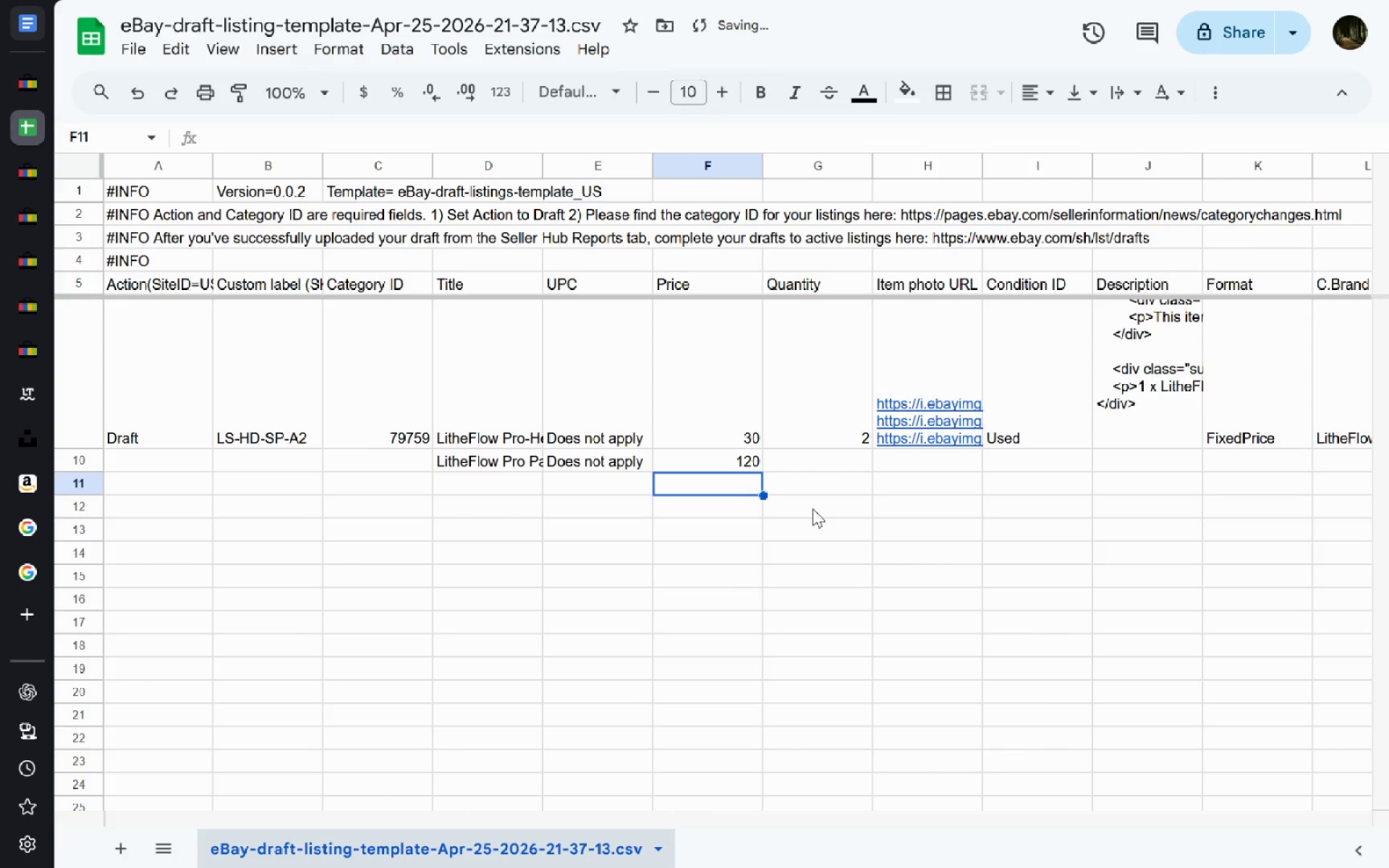 
left_click([825, 466])
 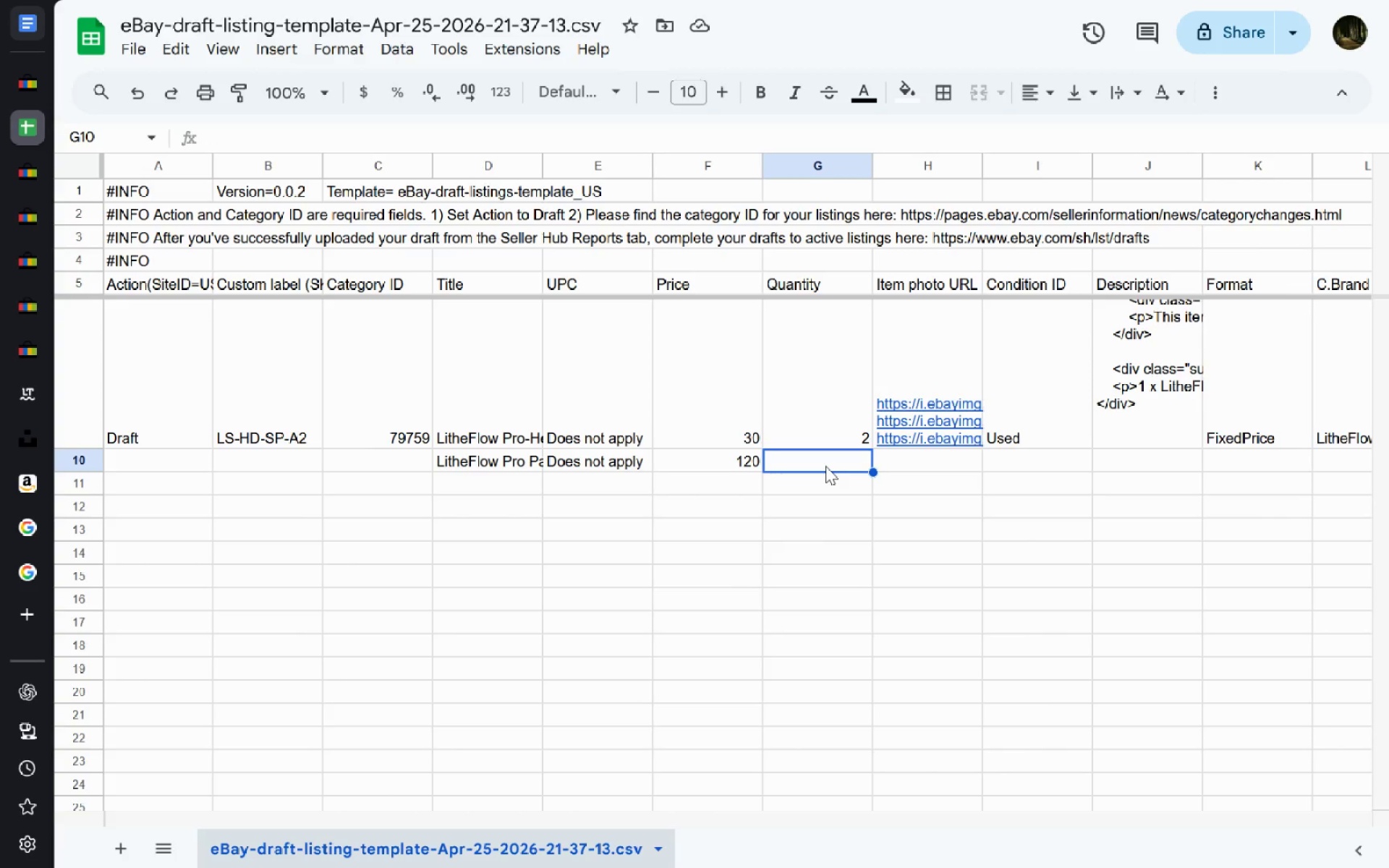 
key(6)
 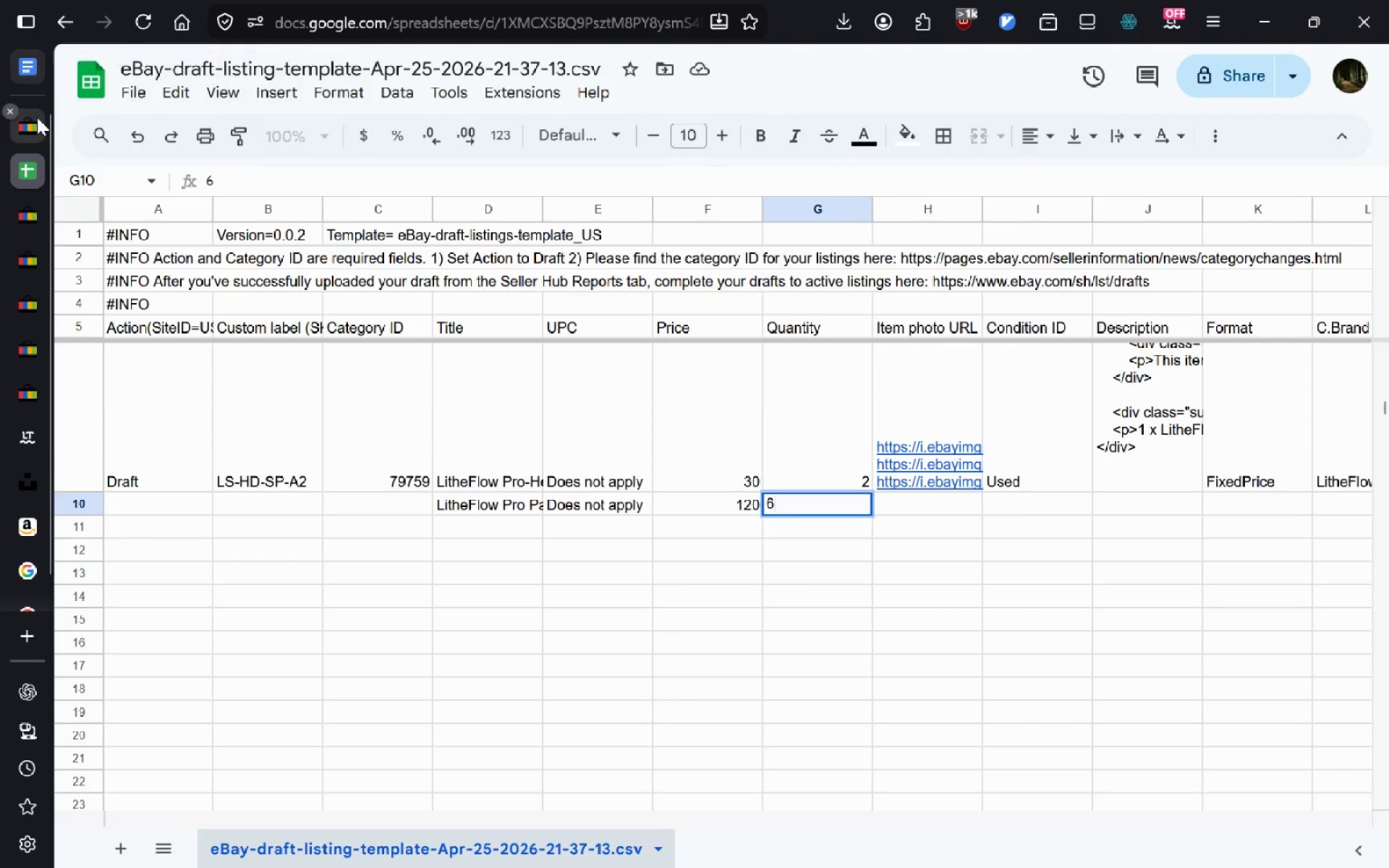 
left_click([37, 120])
 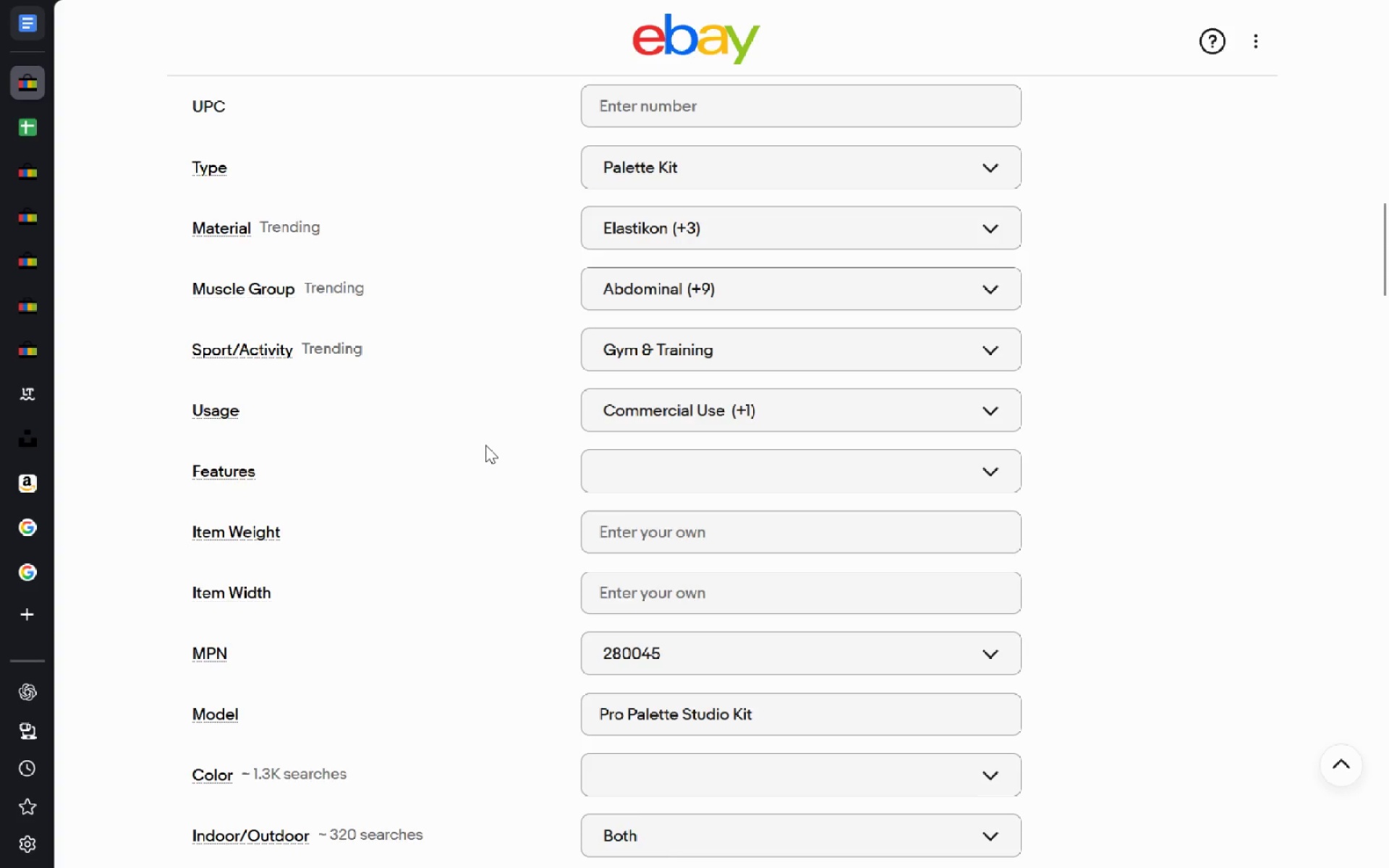 
wait(17.66)
 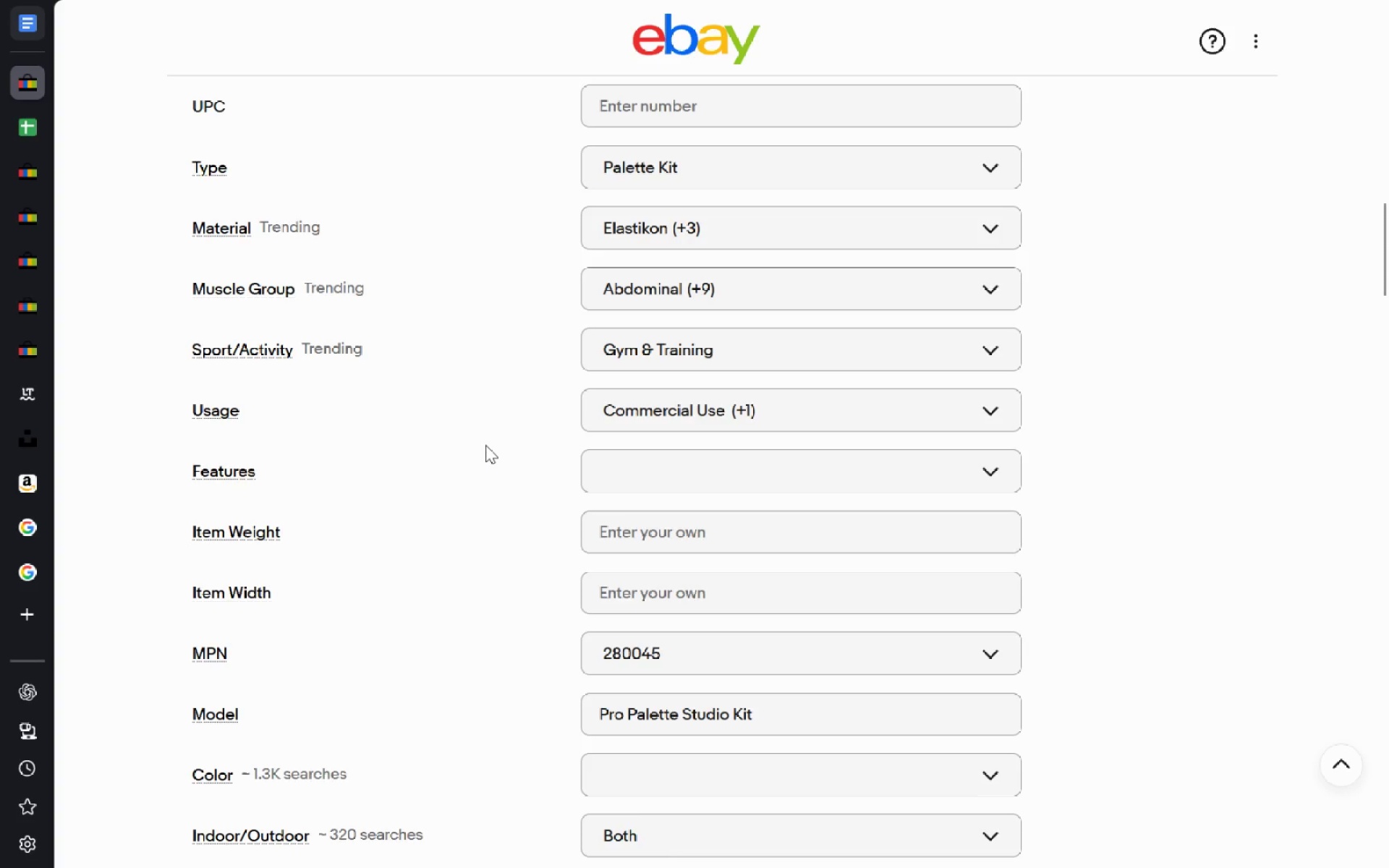 
left_click([673, 537])
 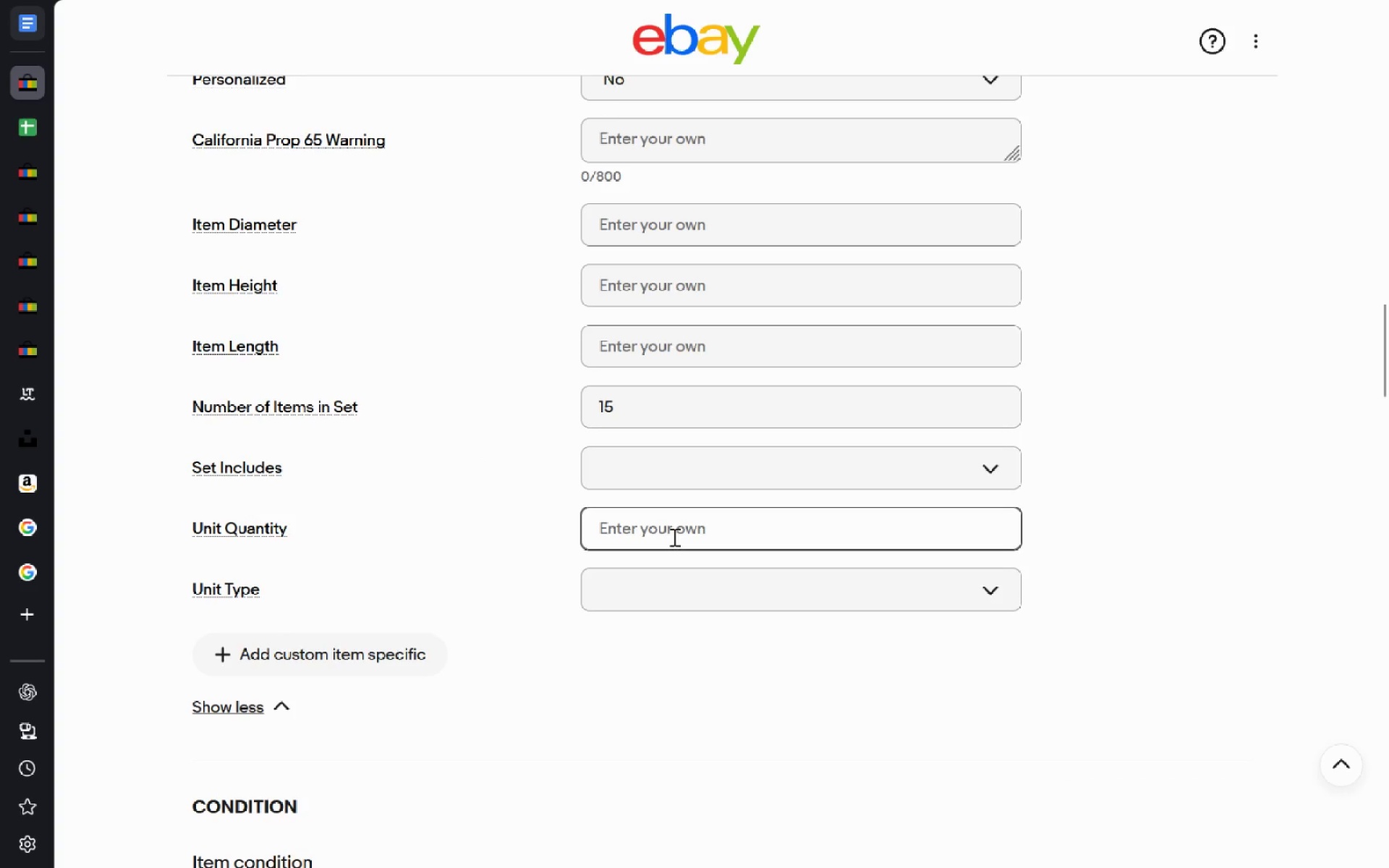 
key(6)
 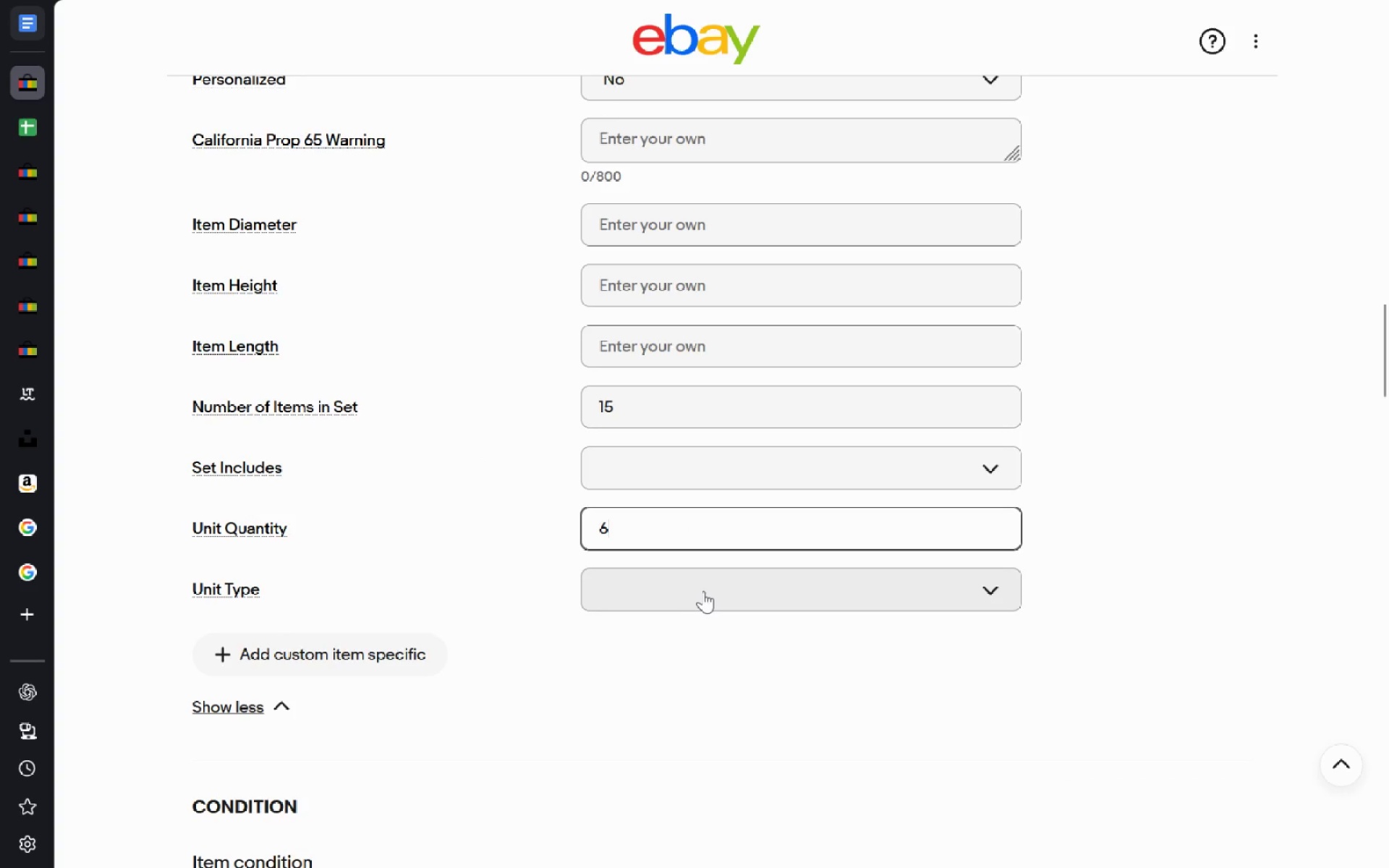 
left_click([703, 592])
 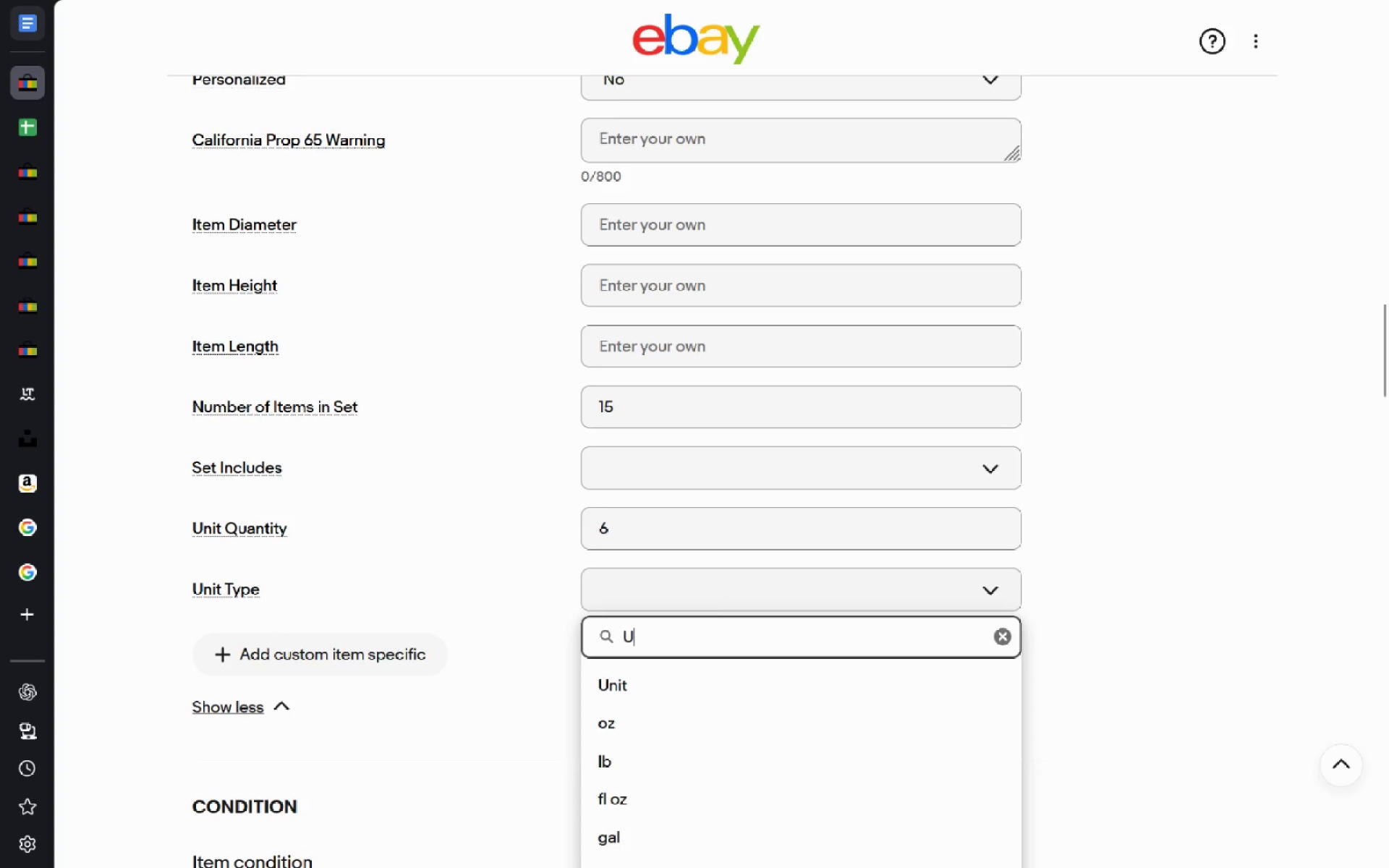 
type(Unit)
 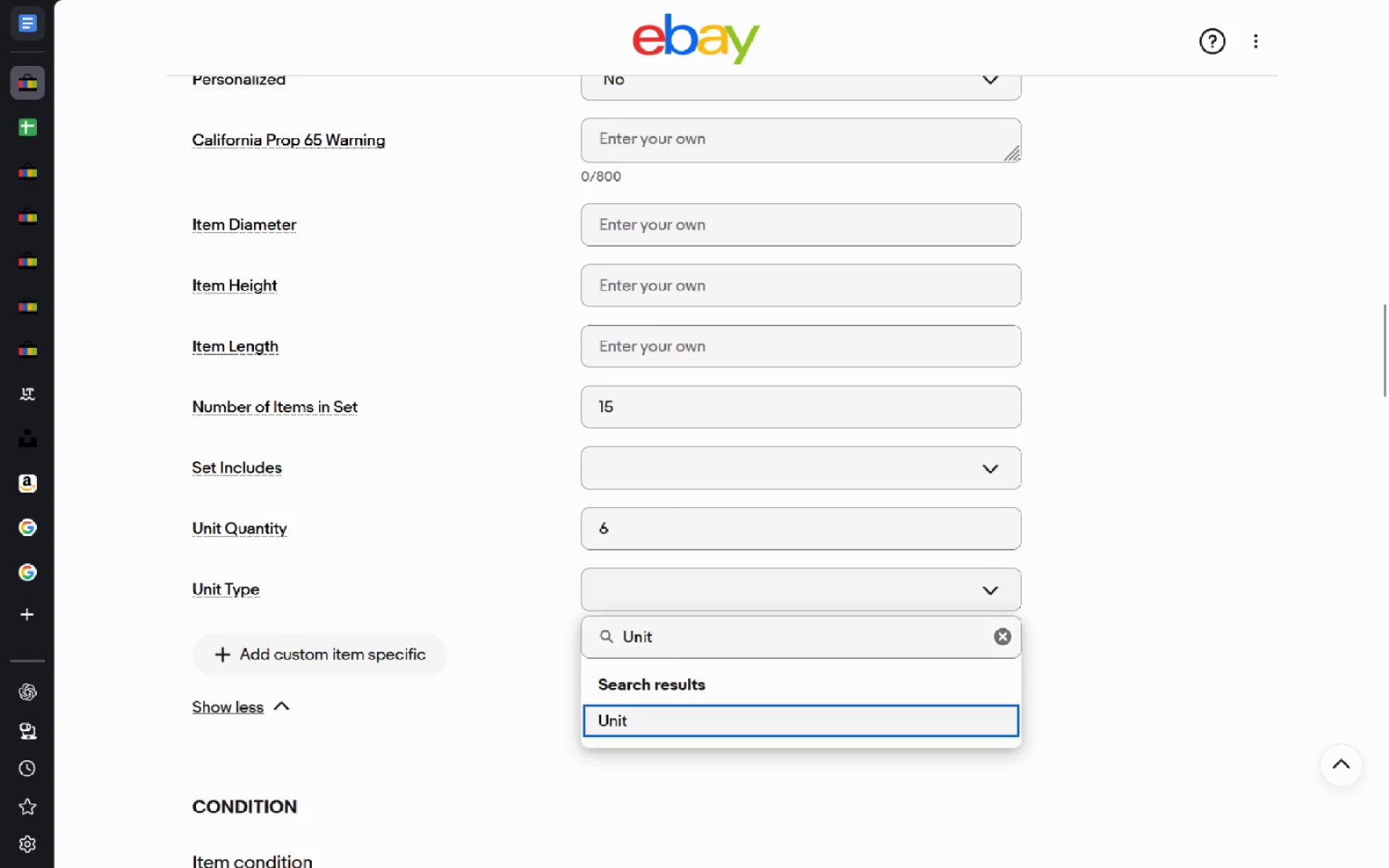 
key(ArrowDown)
 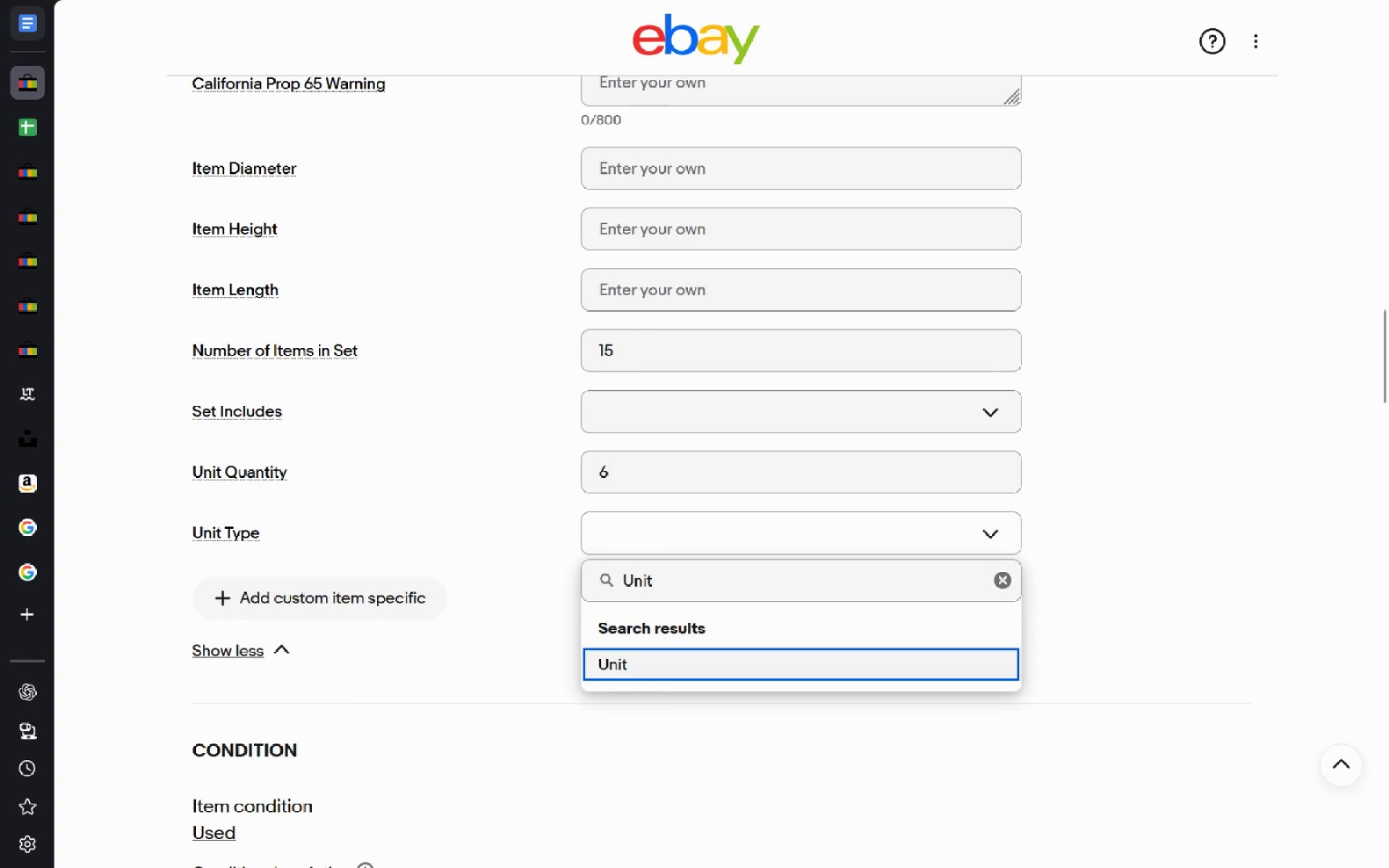 
key(Enter)
 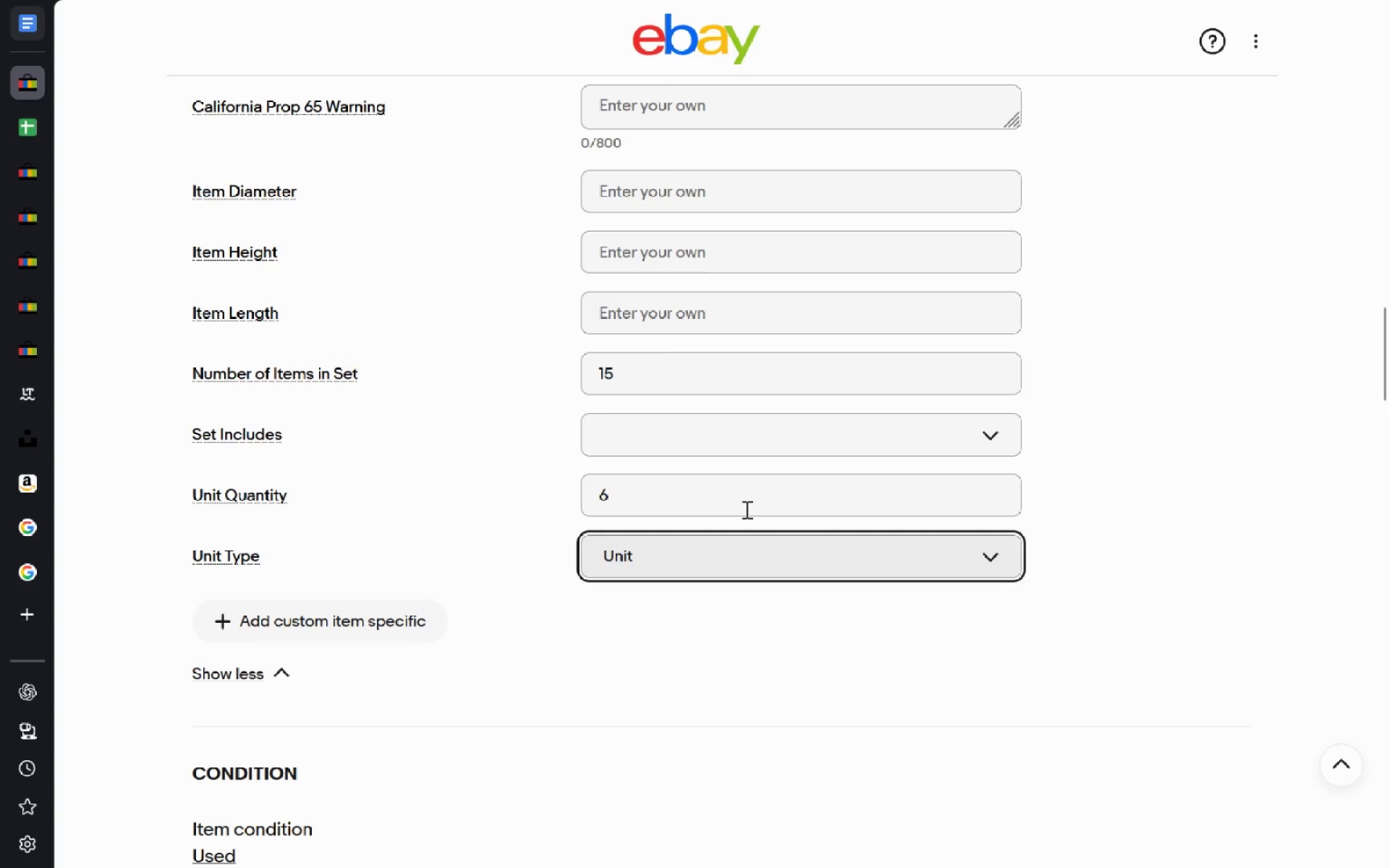 
left_click([755, 416])
 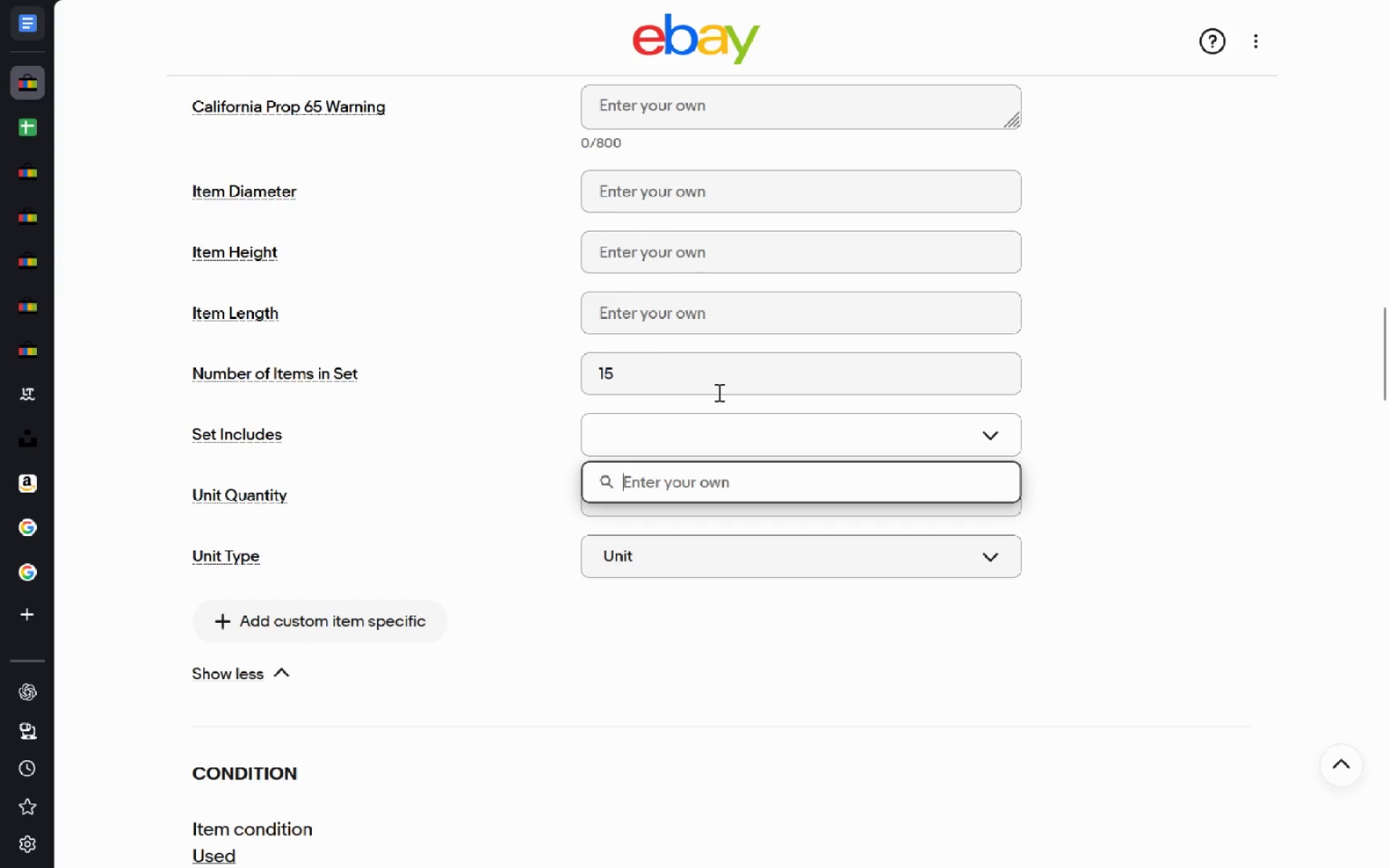 
left_click([718, 392])
 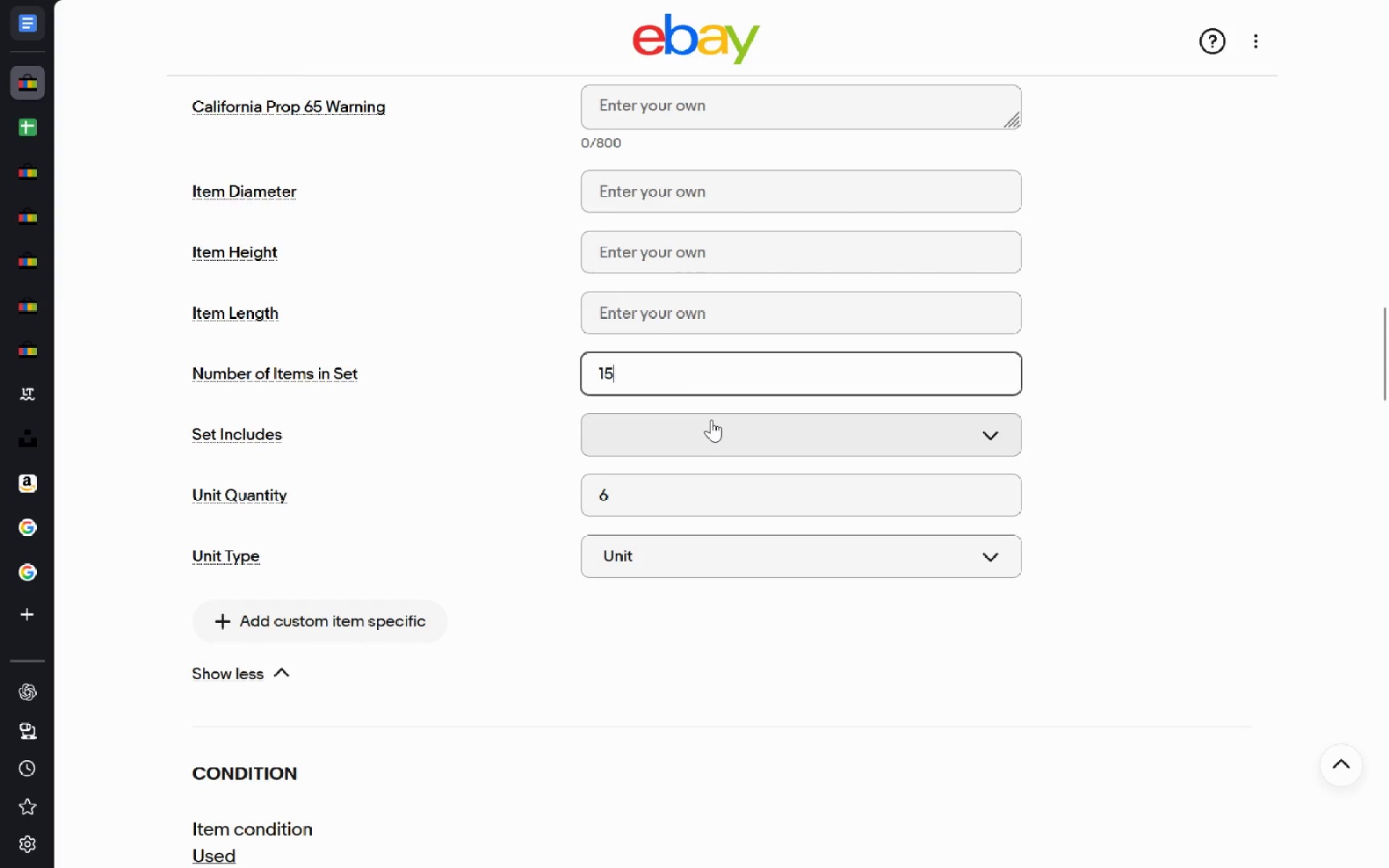 
left_click([711, 420])
 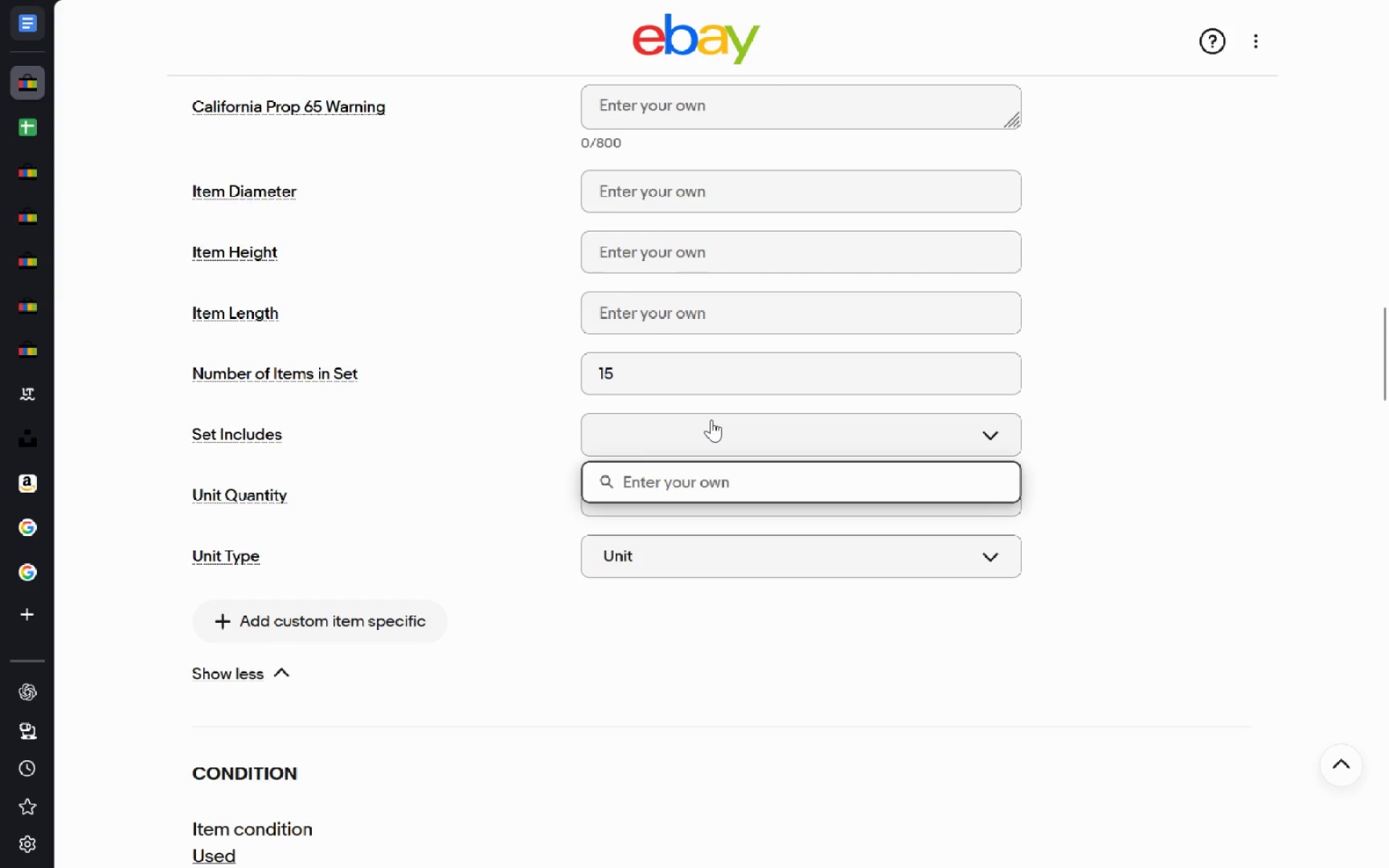 
type(Springs)
 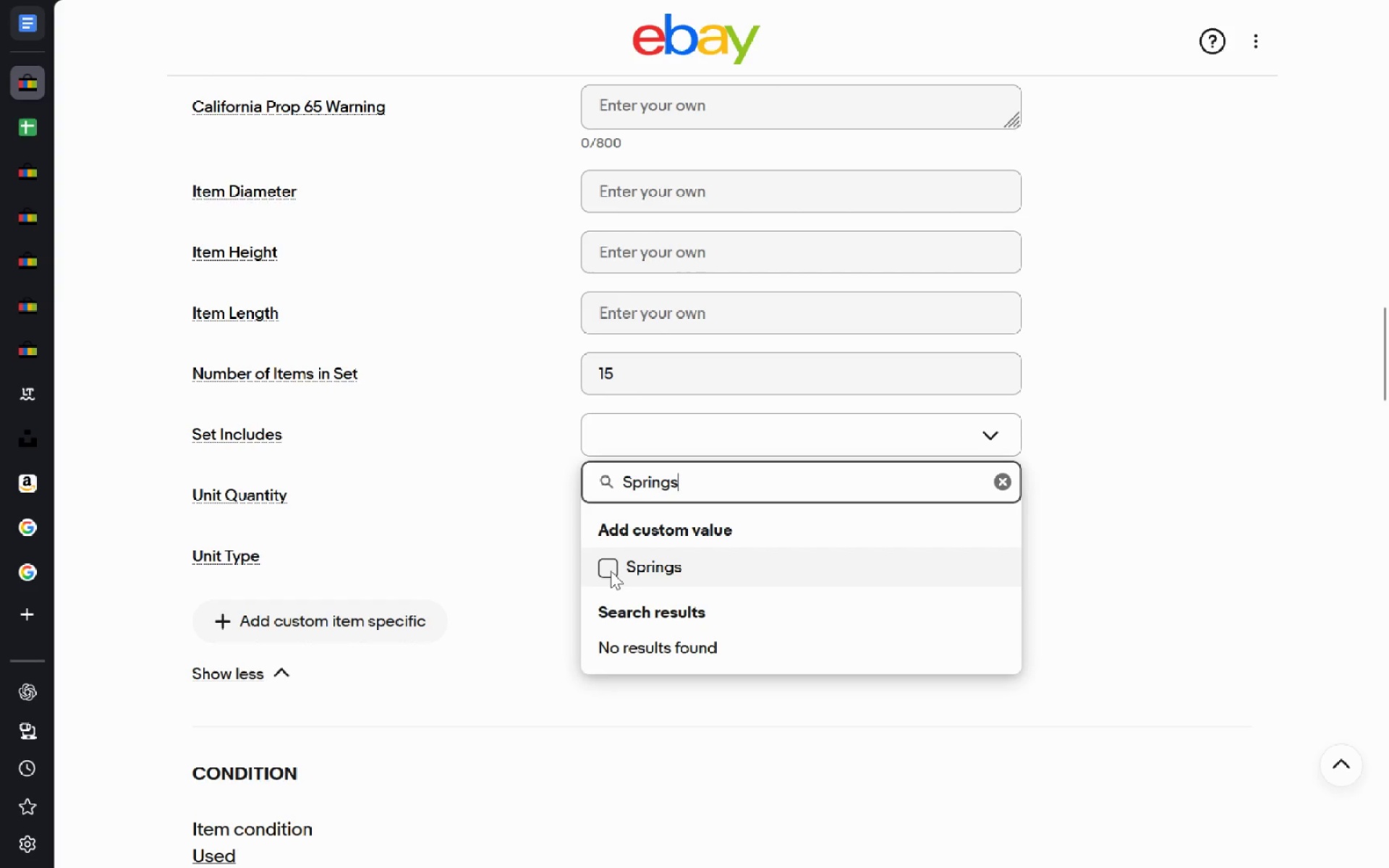 
left_click([611, 571])
 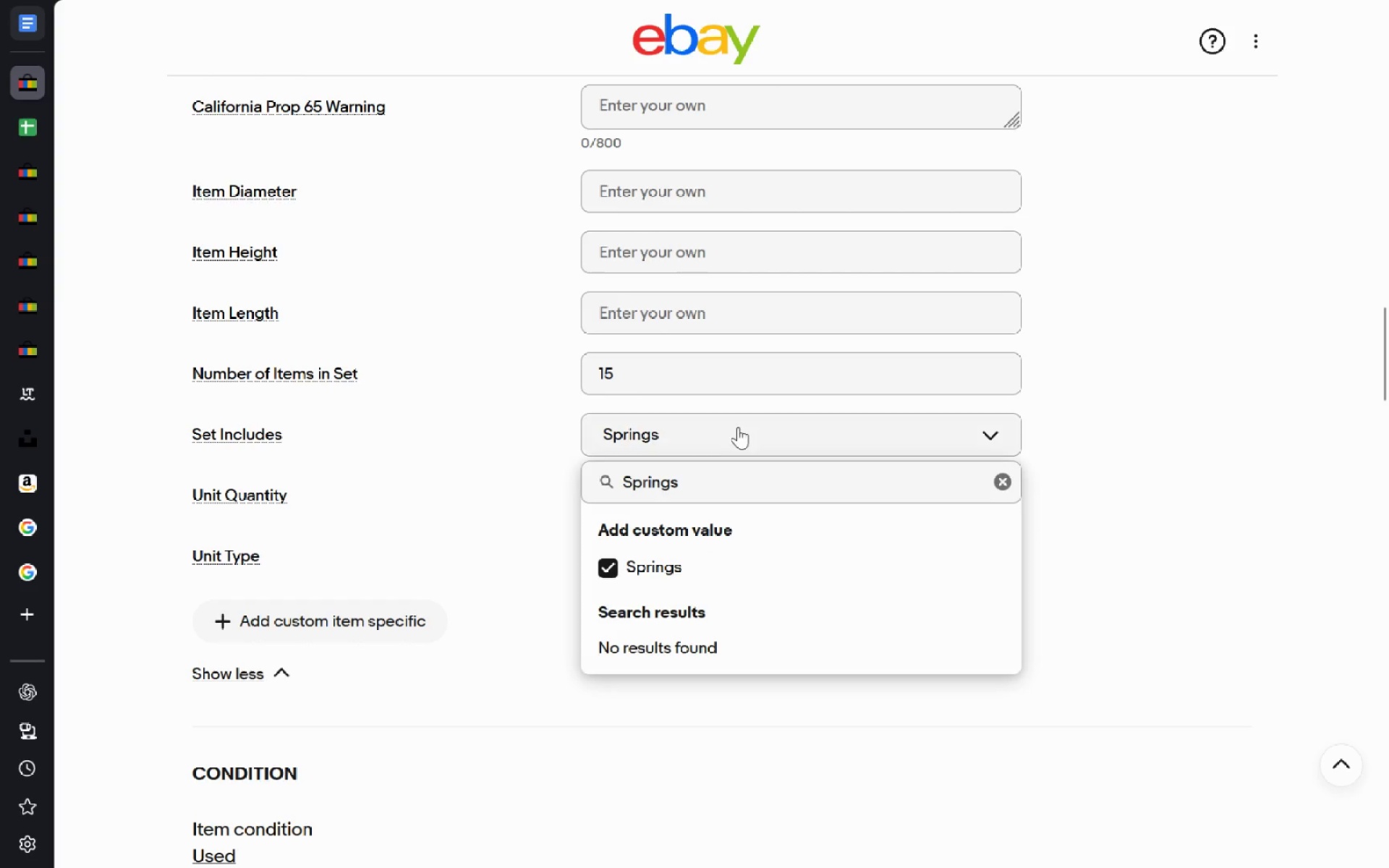 
left_click([738, 427])
 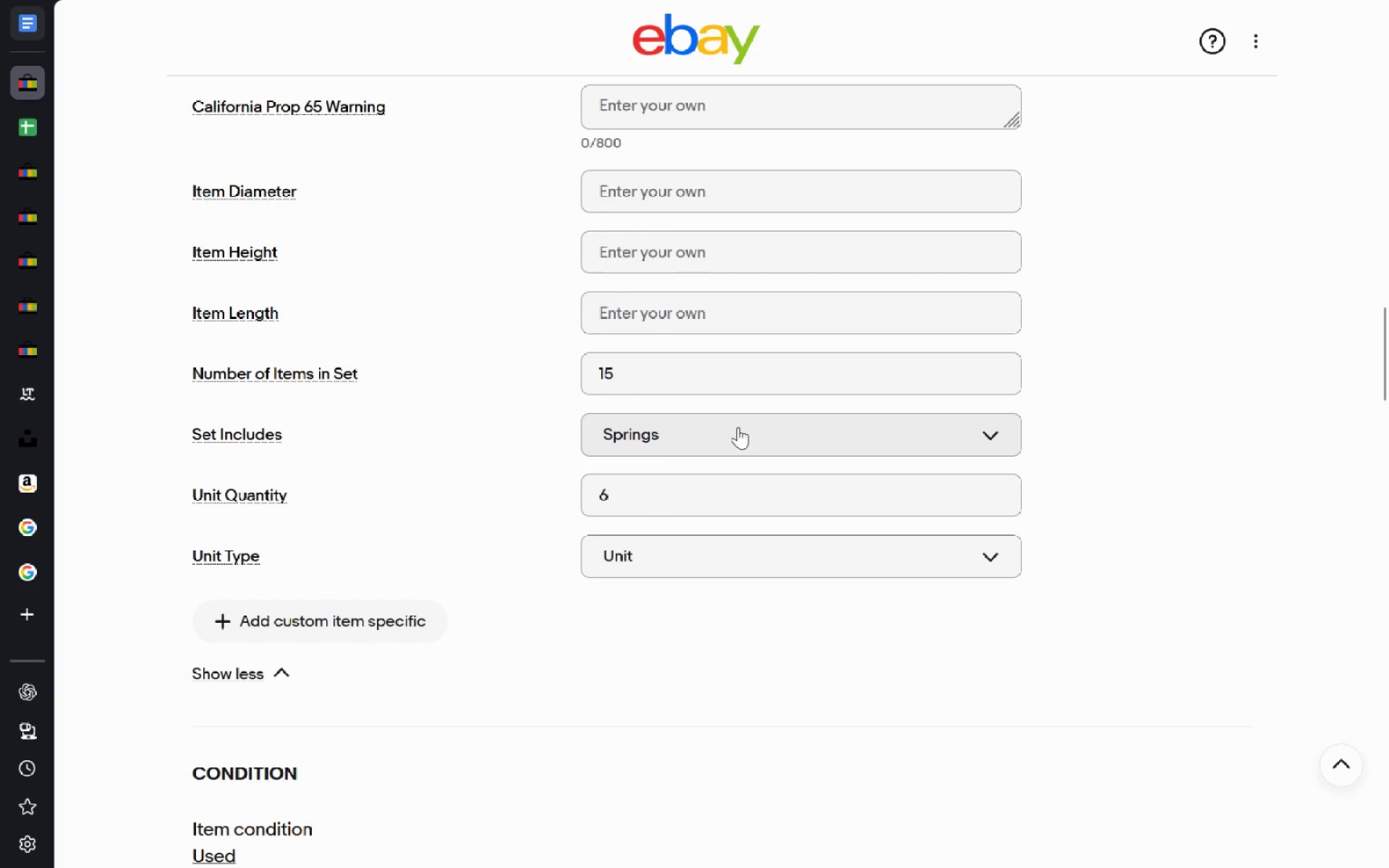 
left_click([738, 427])
 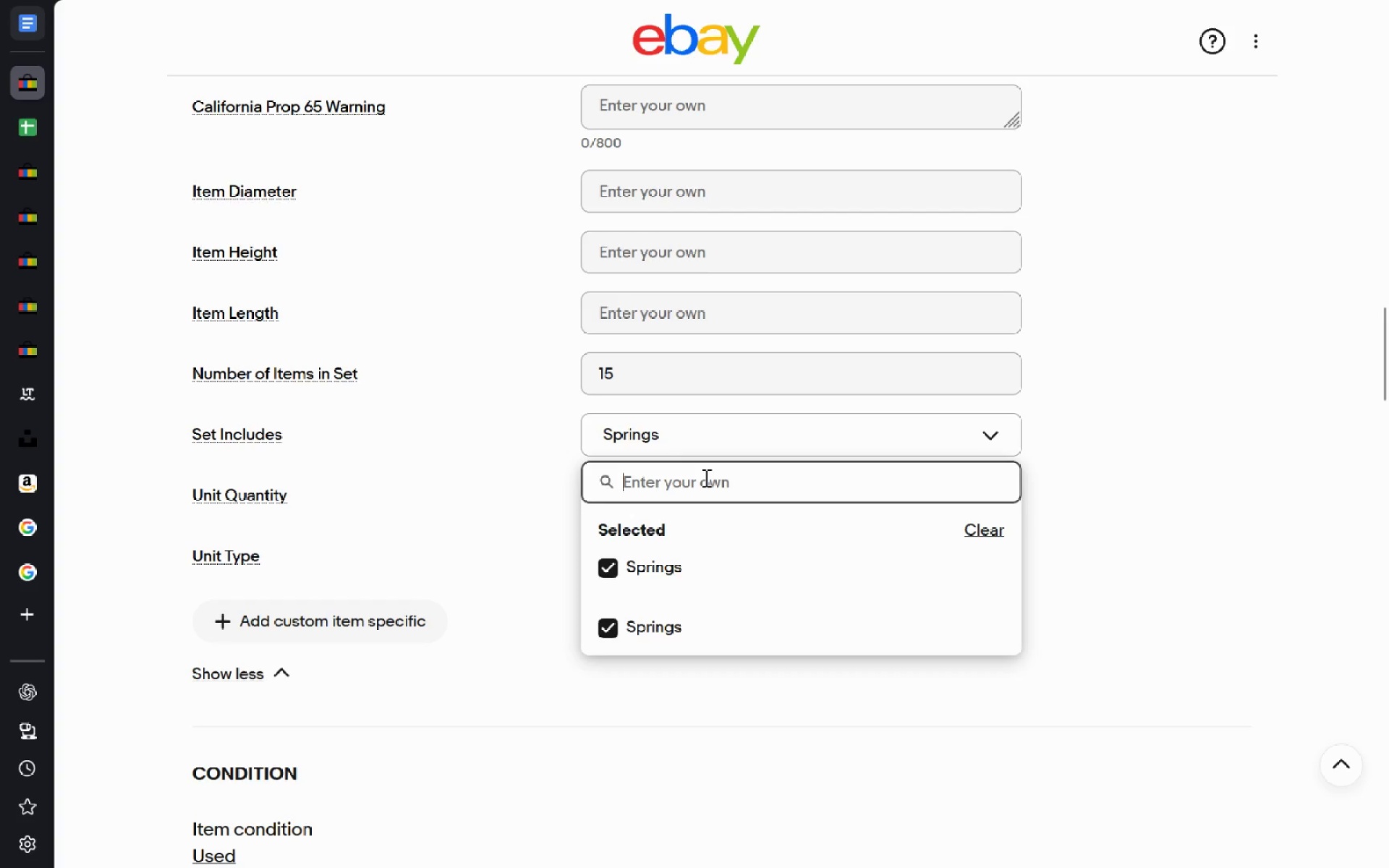 
key(Shift+S)
 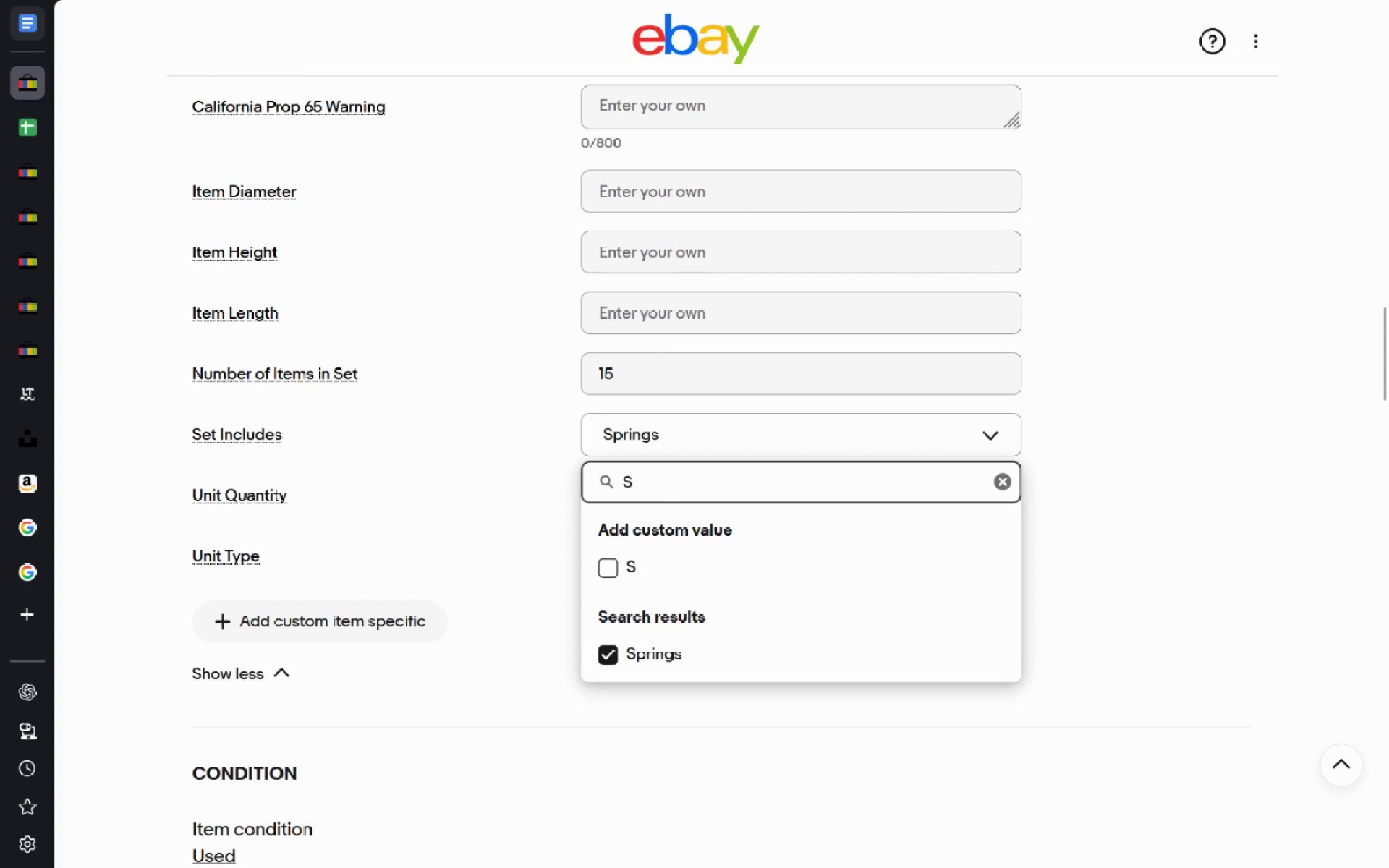 
key(Backspace)
 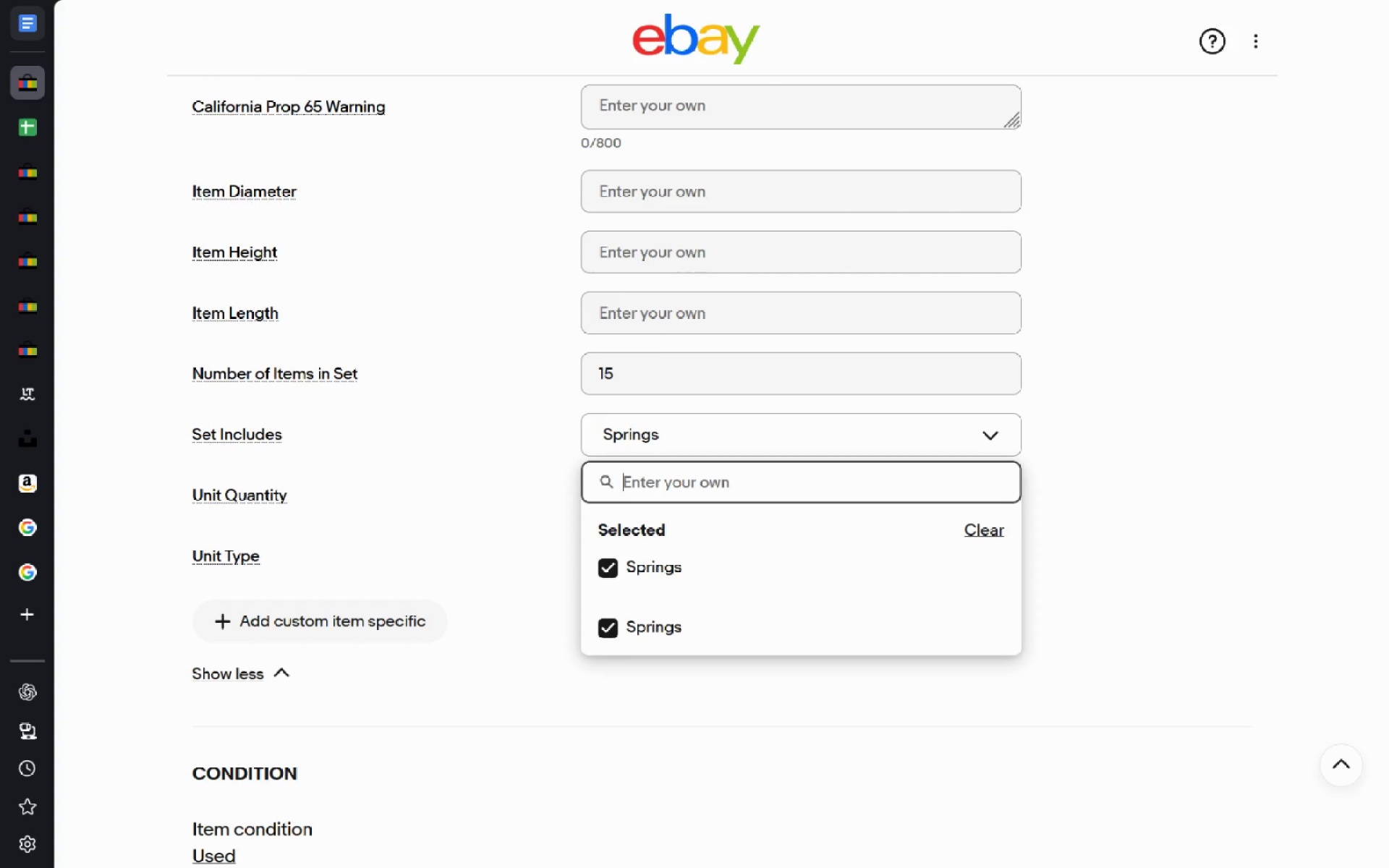 
wait(5.3)
 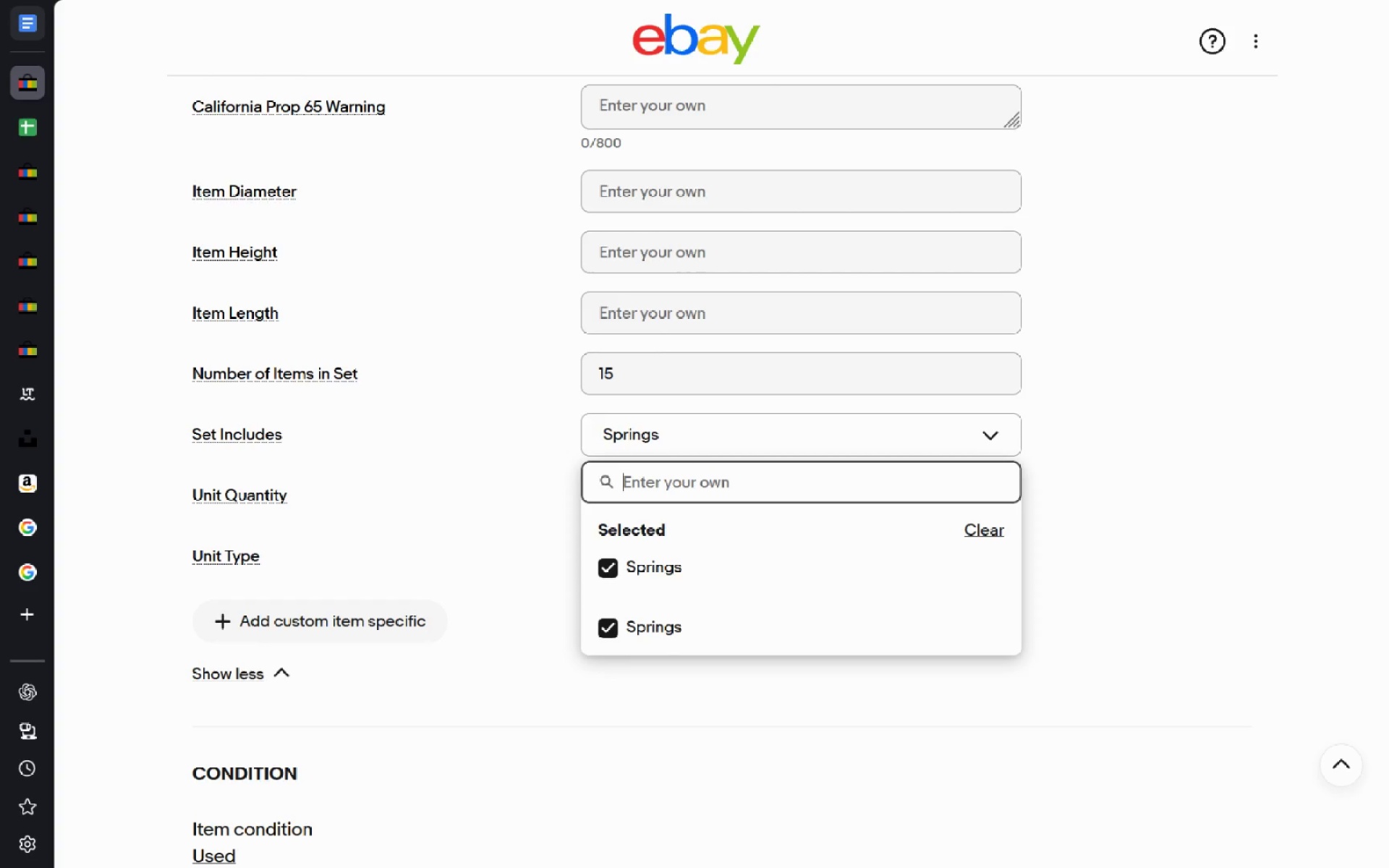 
type(Rollers)
 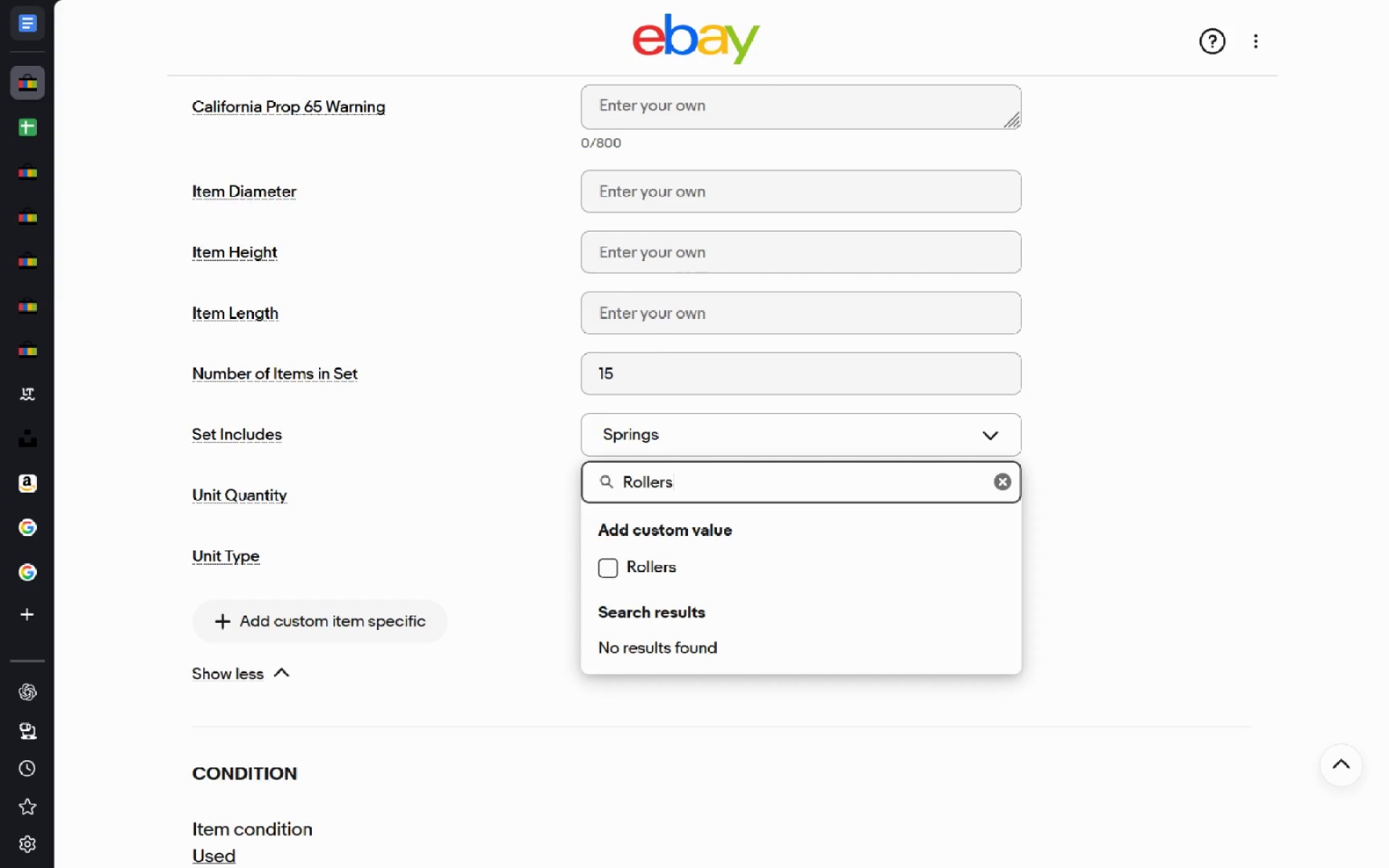 
key(Enter)
 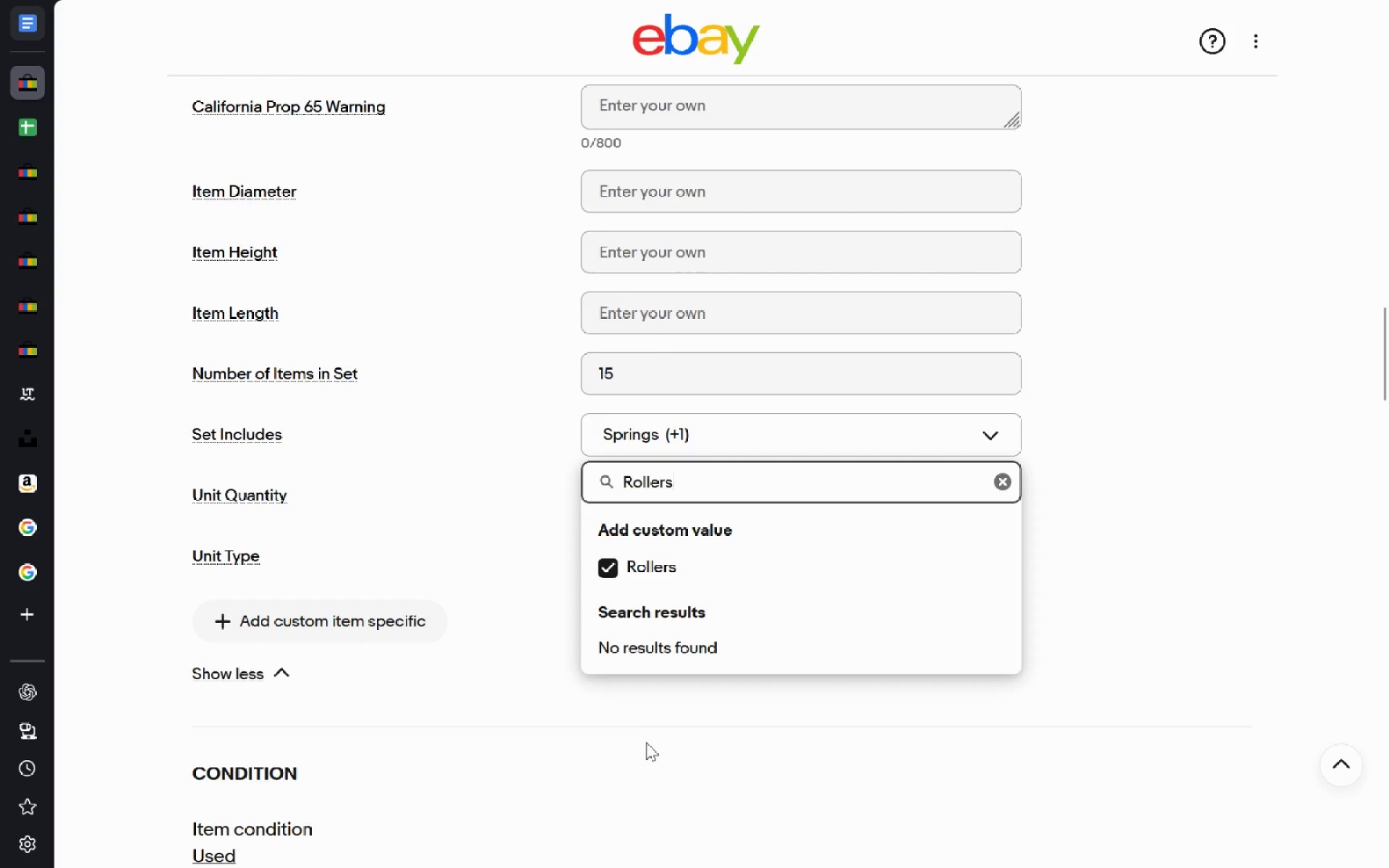 
left_click([646, 744])
 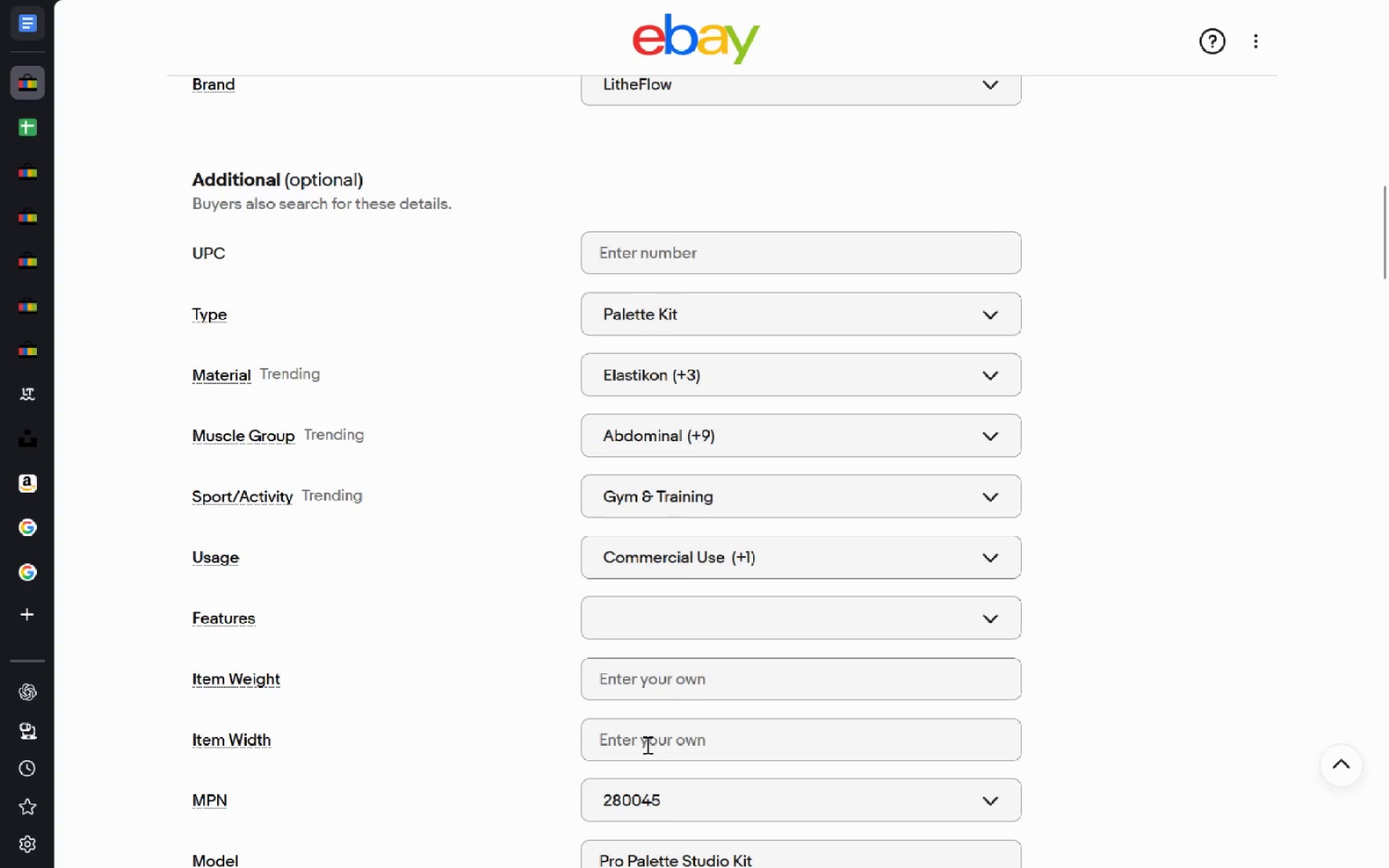 
wait(13.75)
 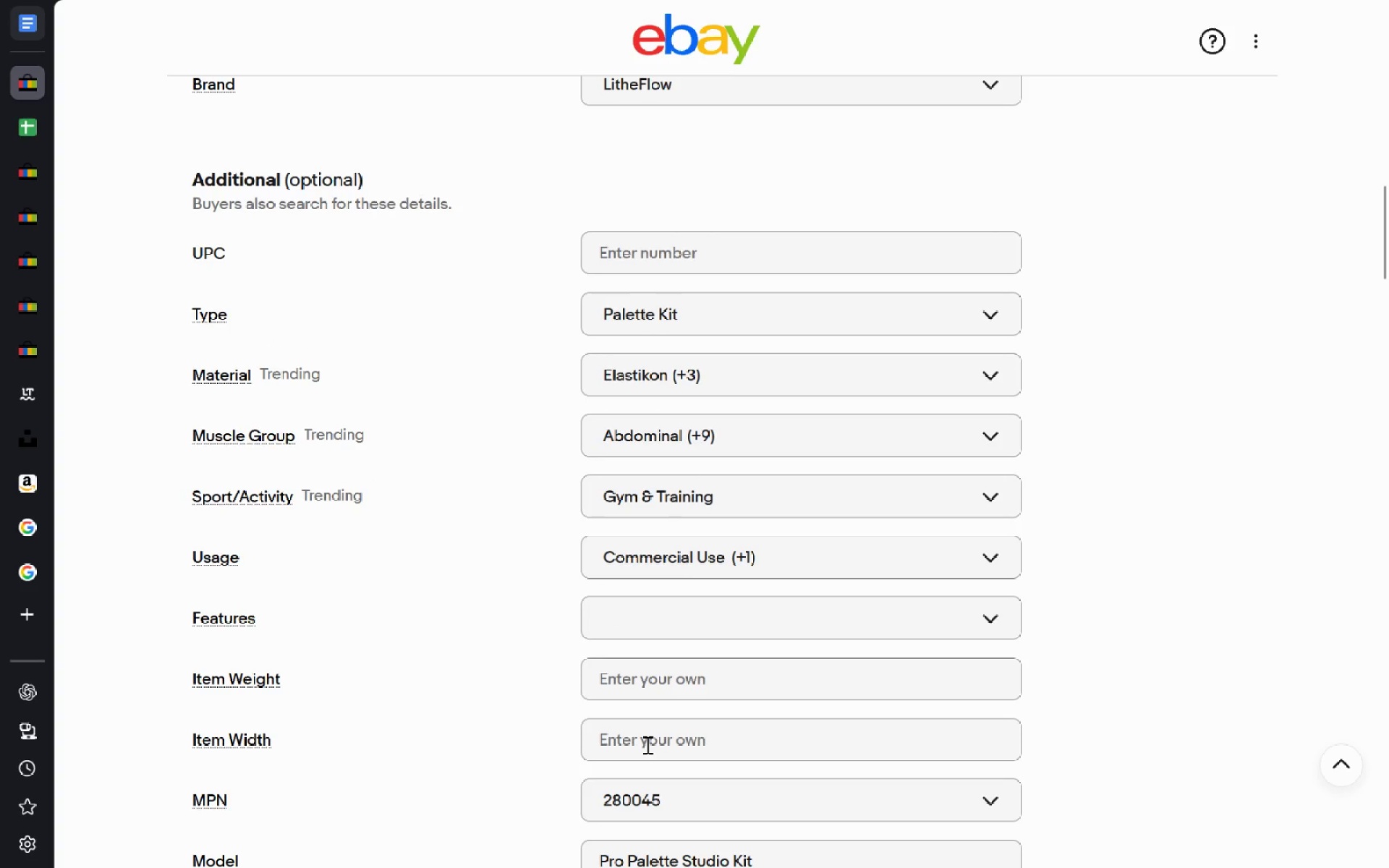 
left_click([30, 144])
 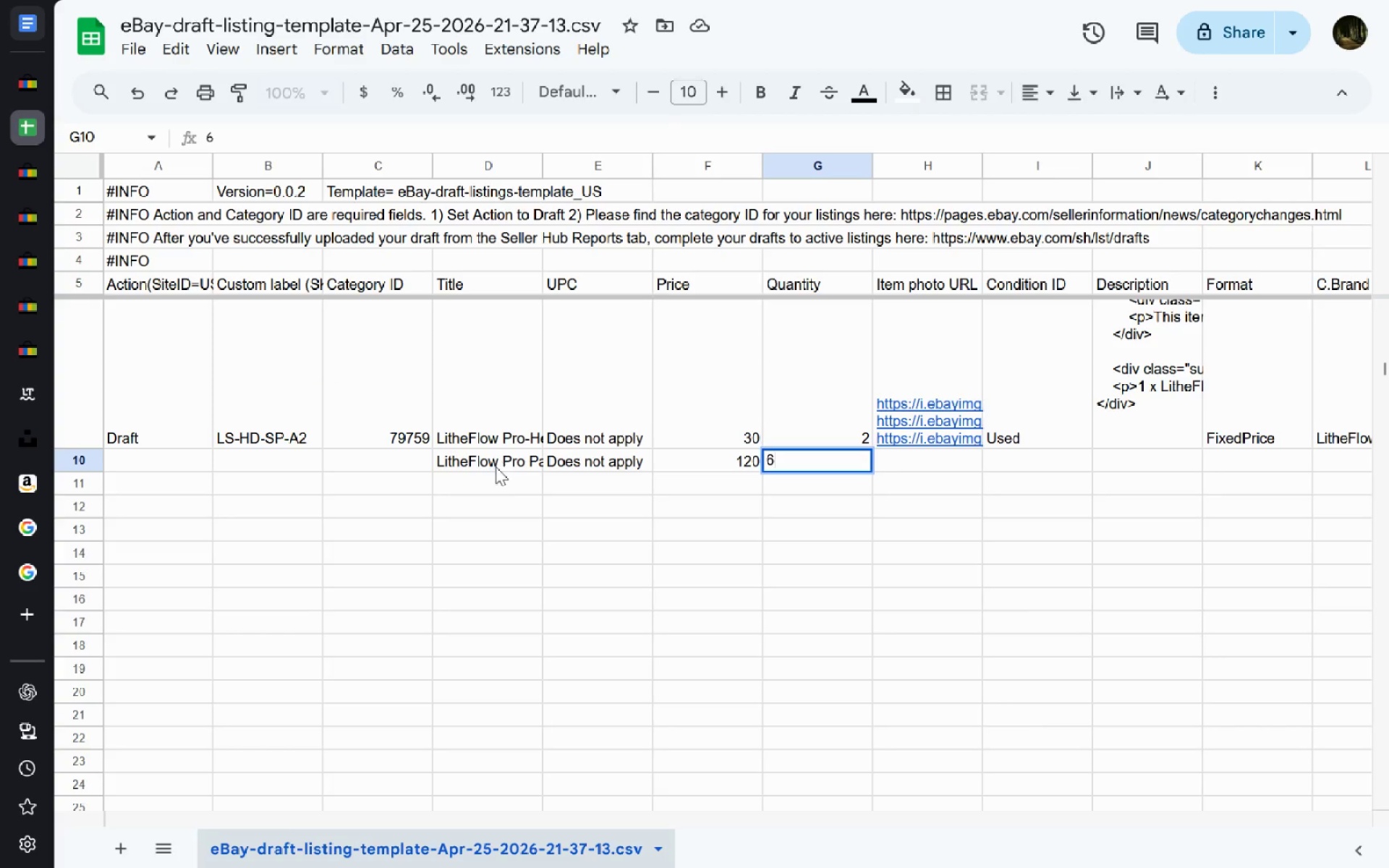 
left_click([513, 496])
 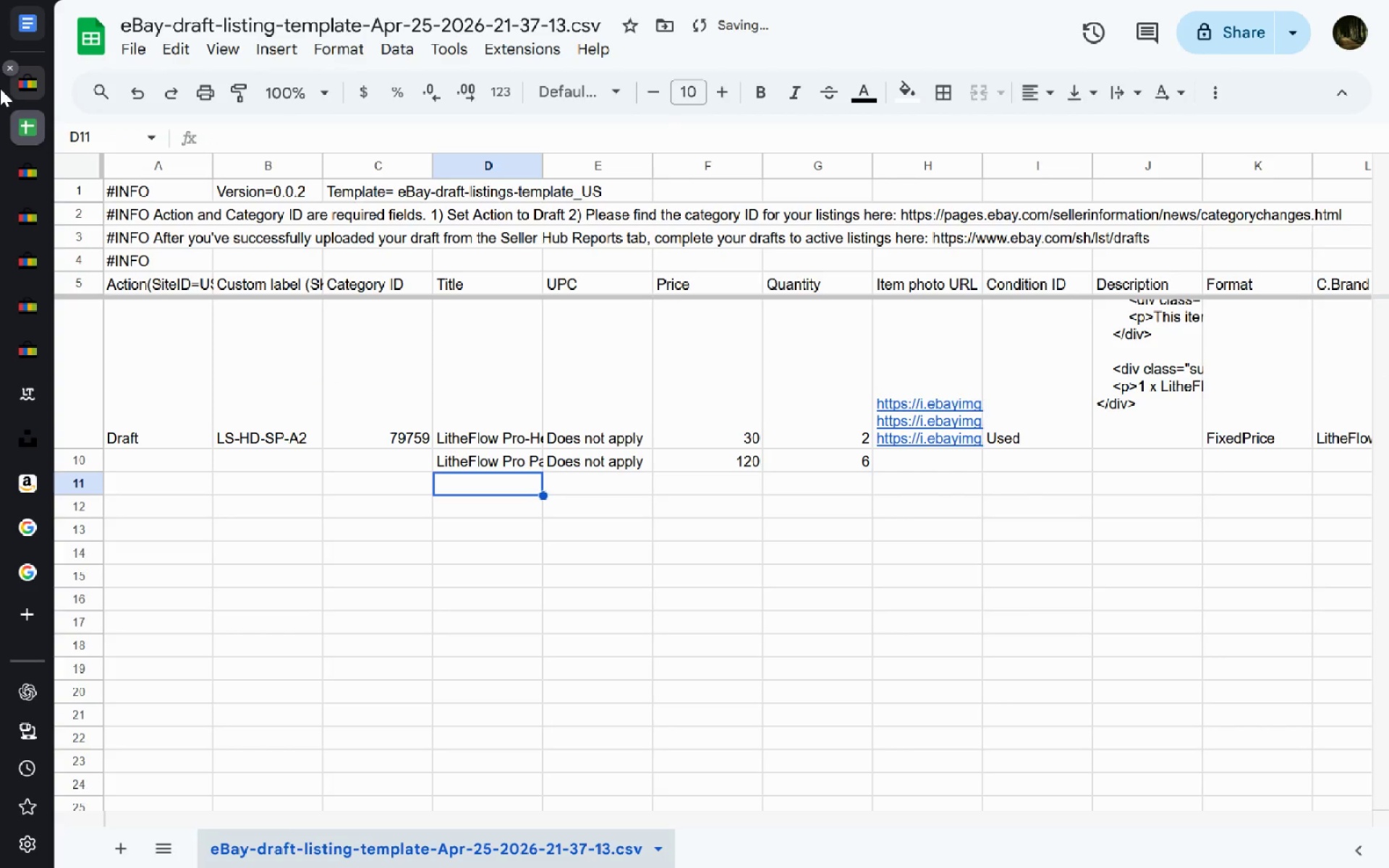 
left_click([46, 88])
 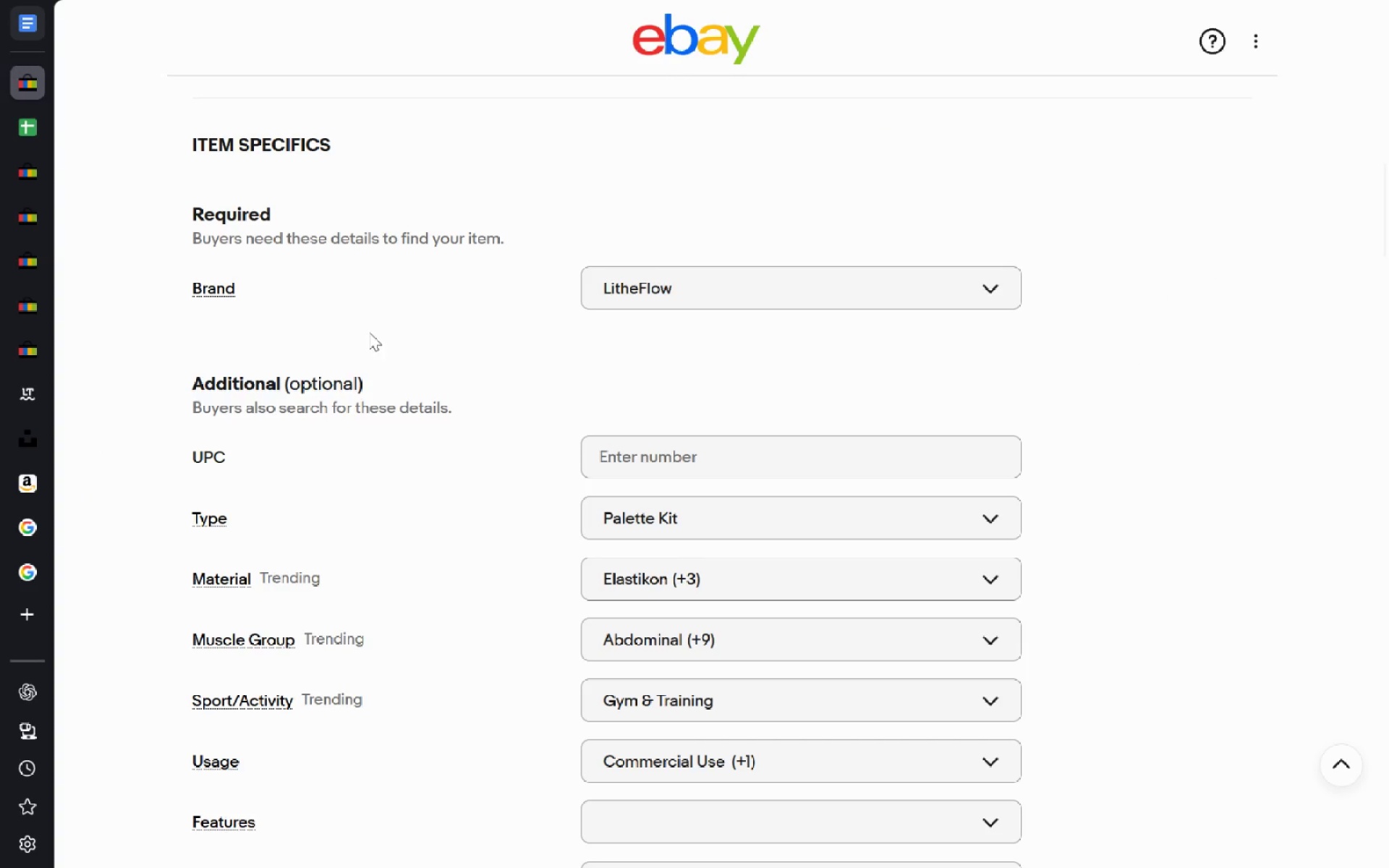 
mouse_move([447, 354])
 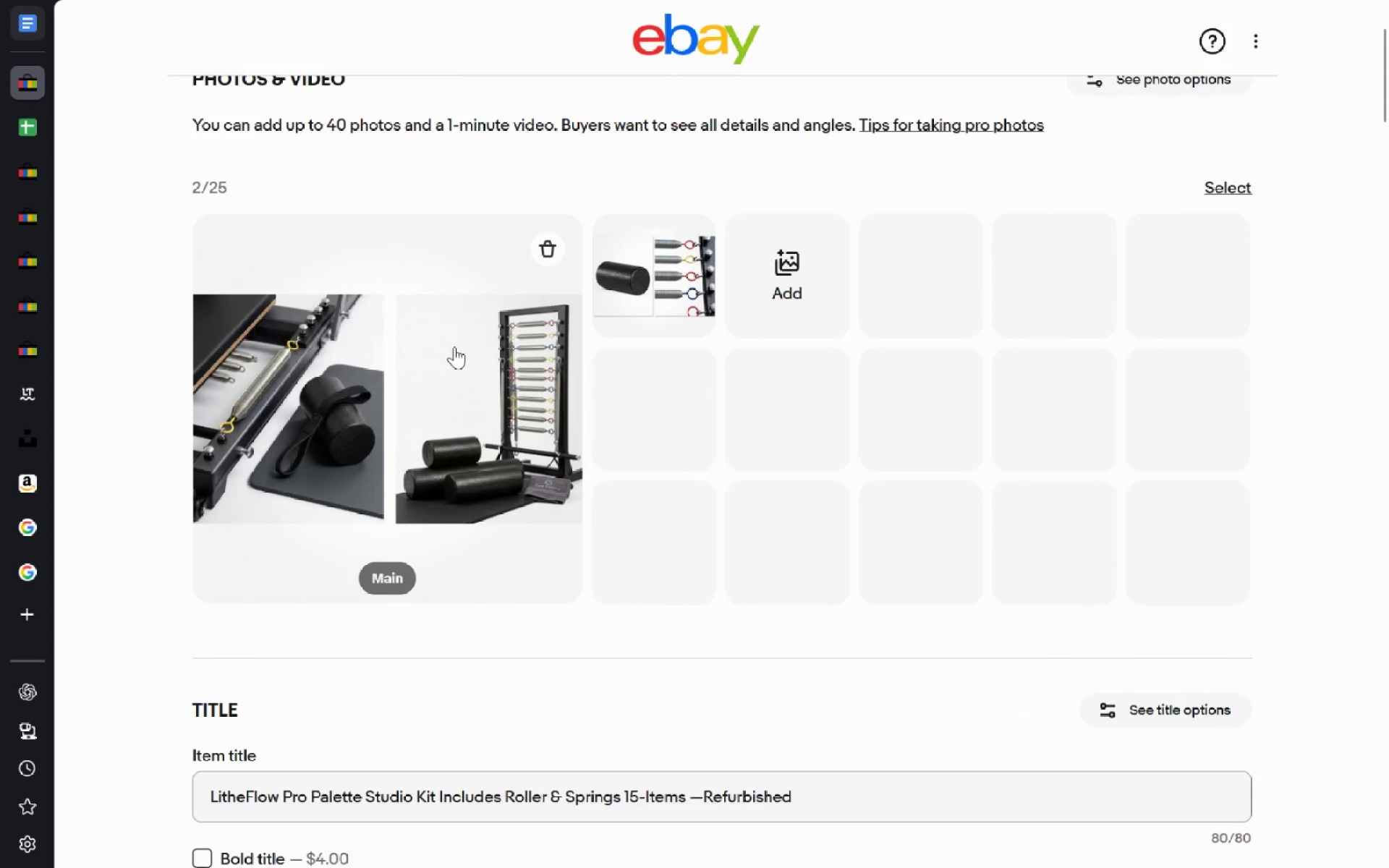 
right_click([454, 346])
 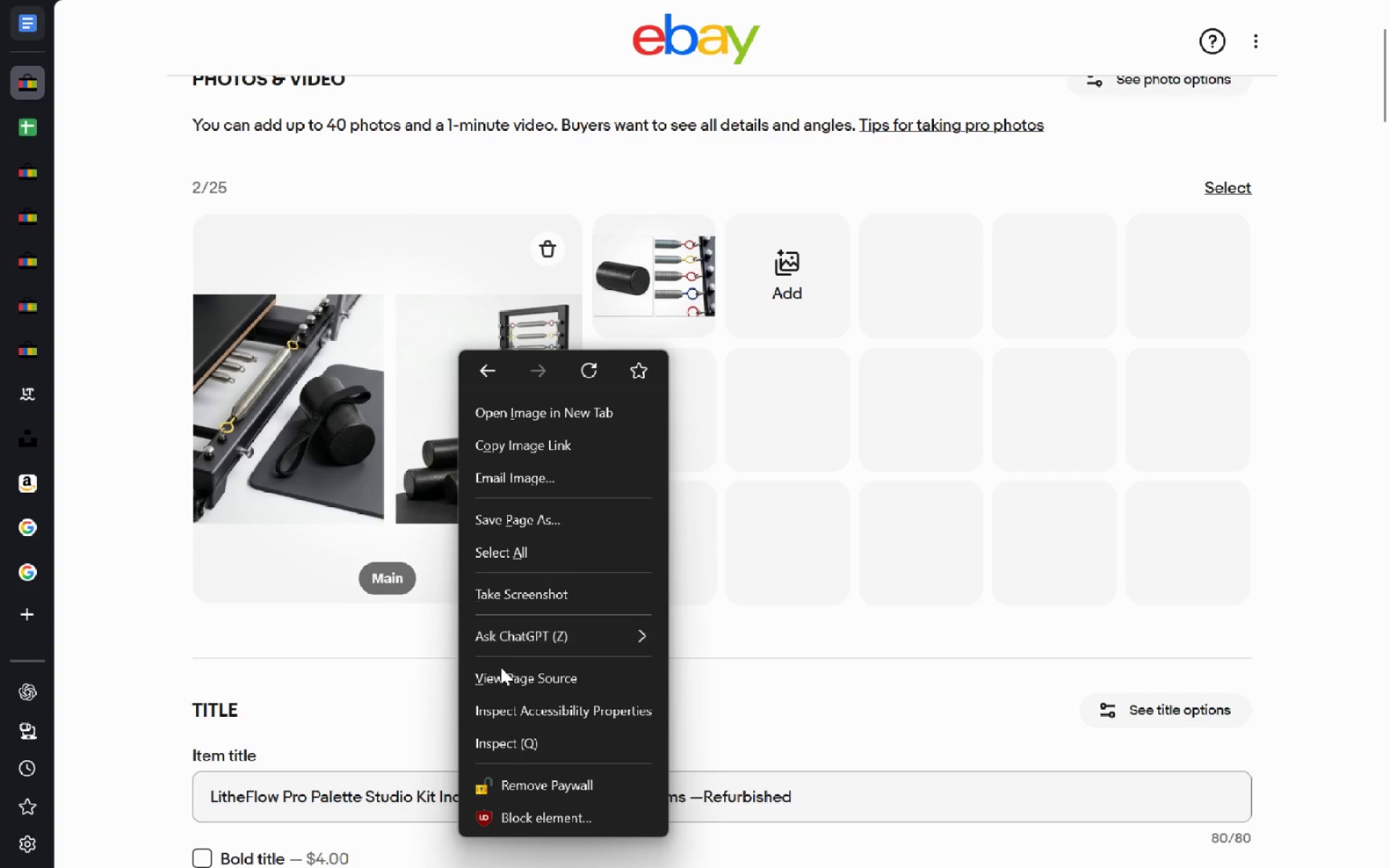 
left_click([495, 737])
 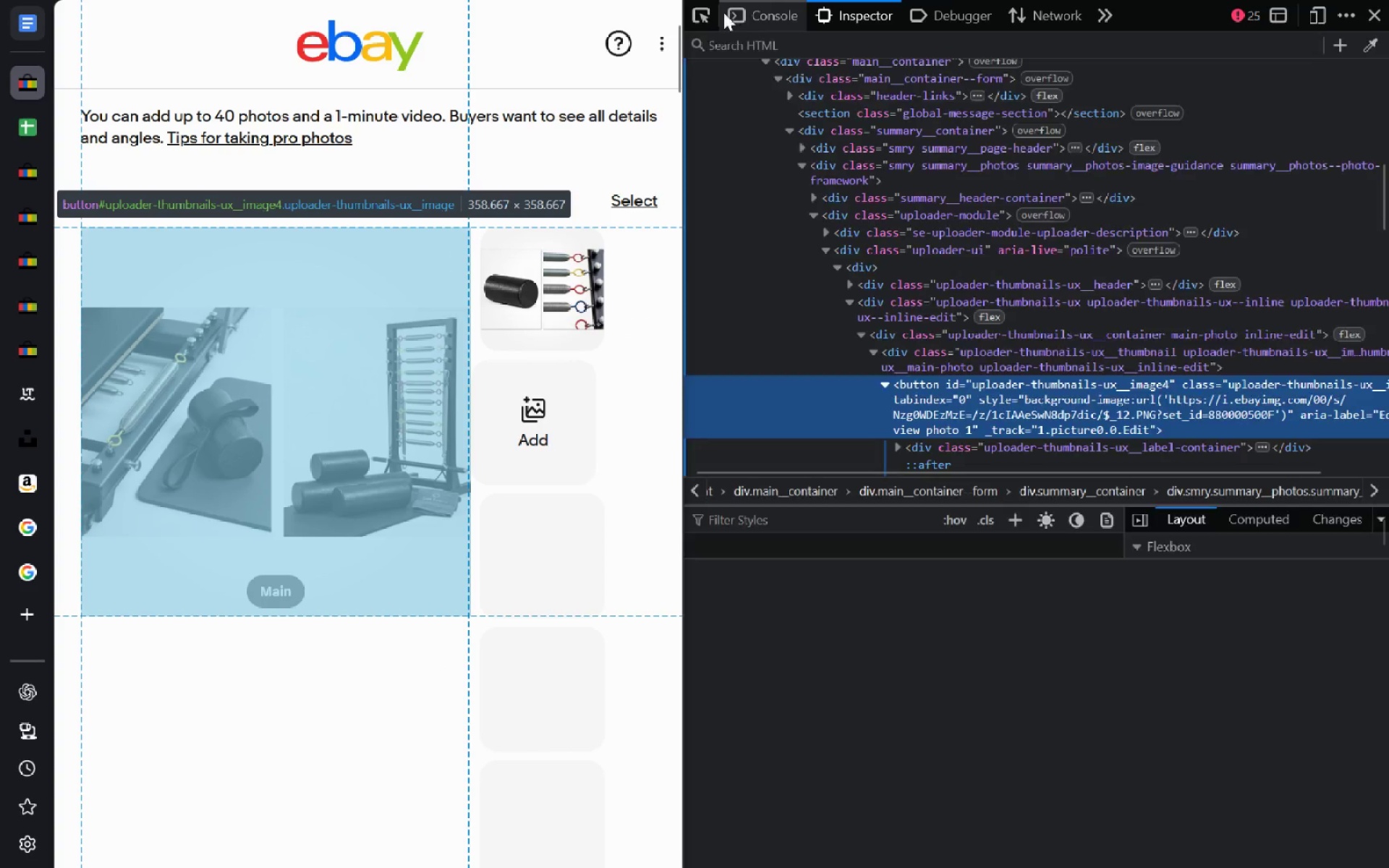 
left_click([708, 15])
 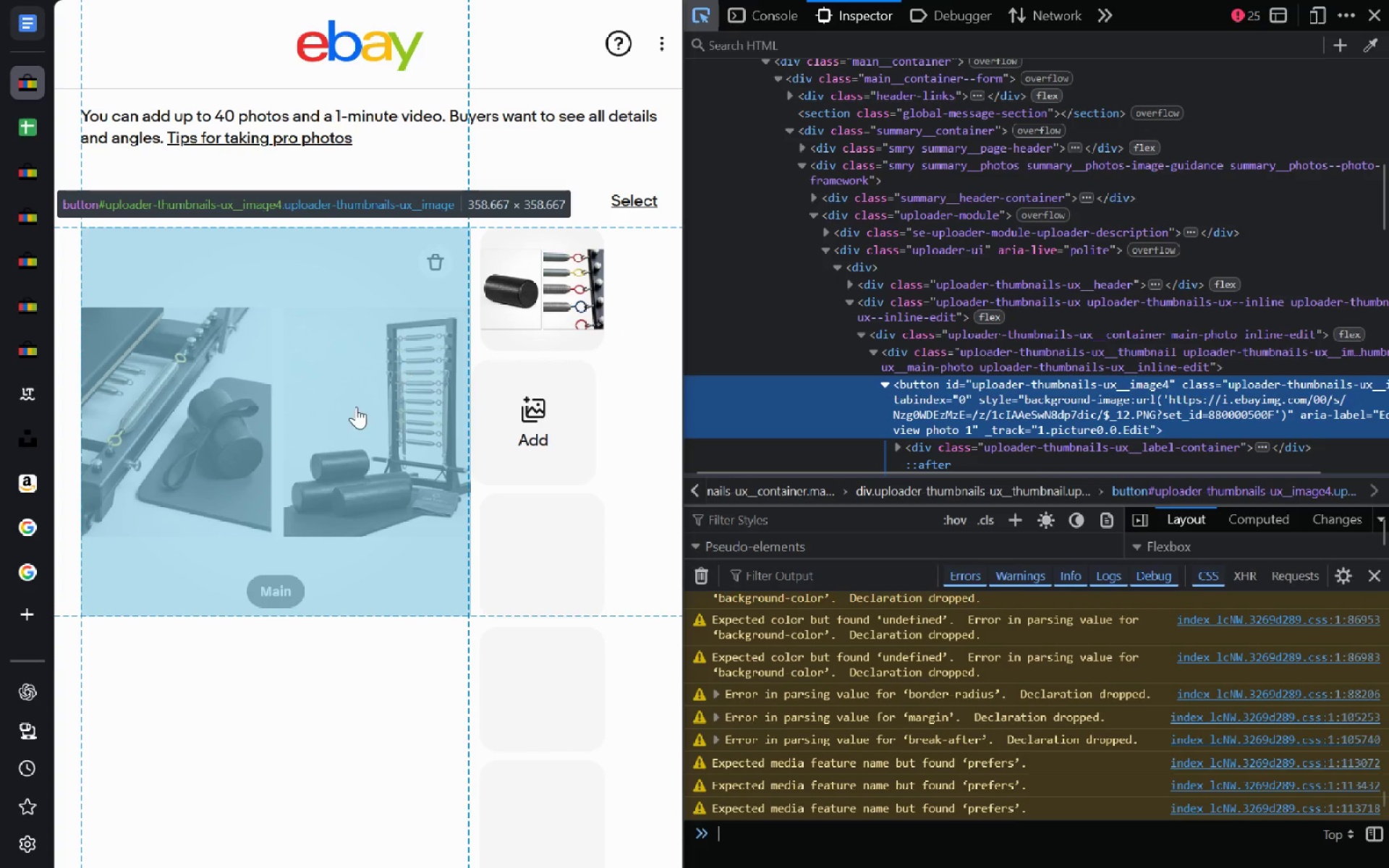 
left_click([350, 407])
 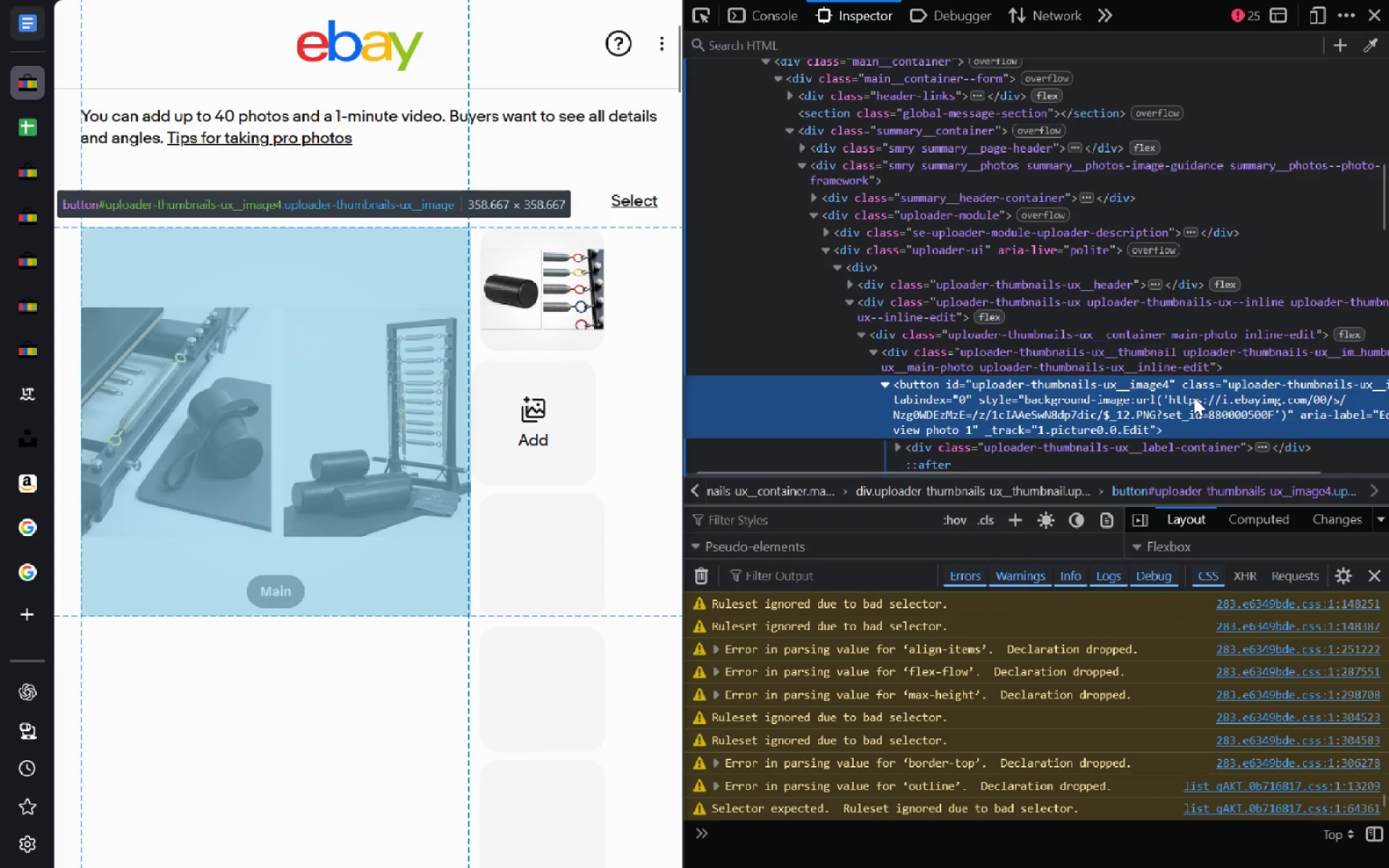 
double_click([1194, 397])
 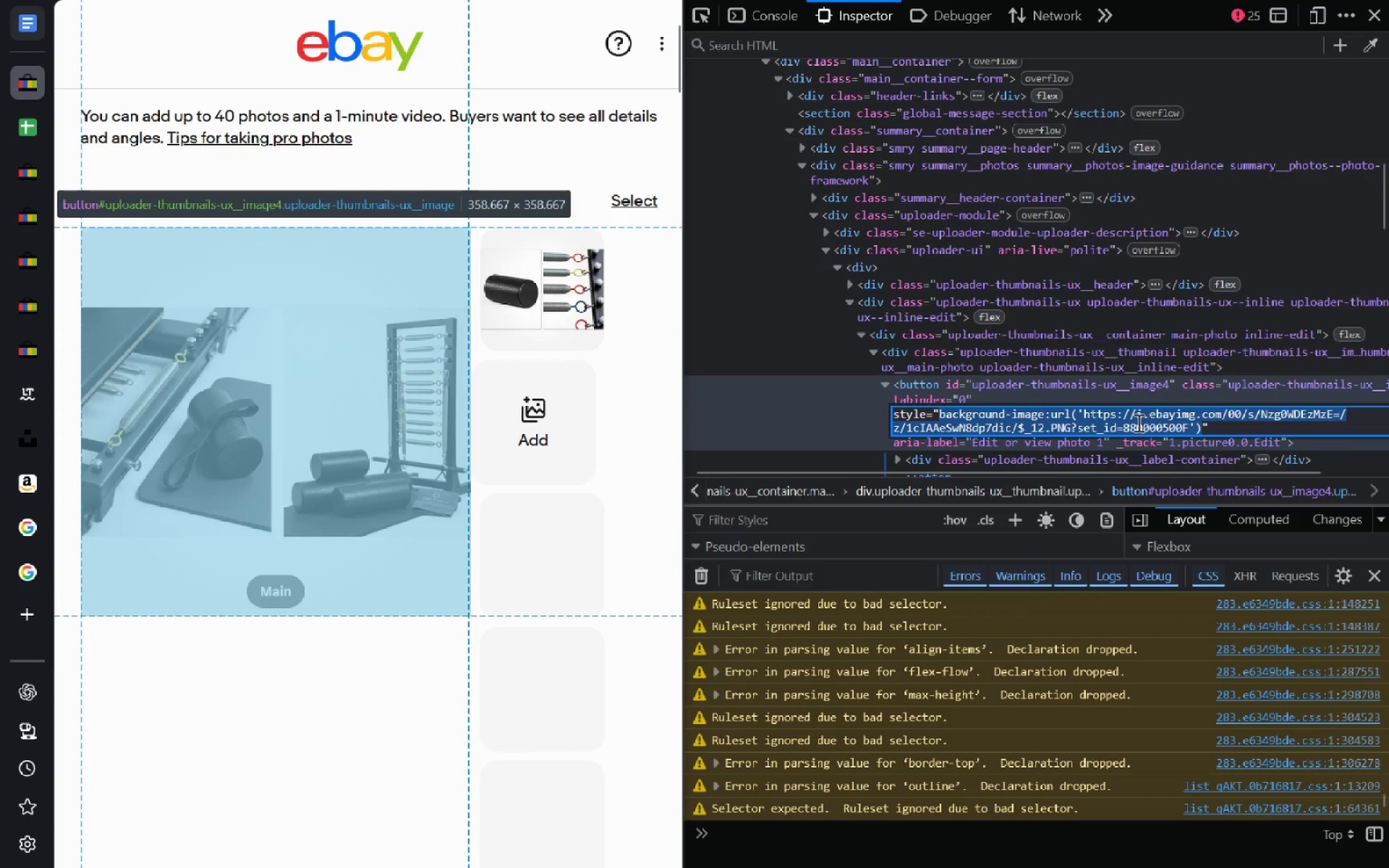 
left_click([1137, 422])
 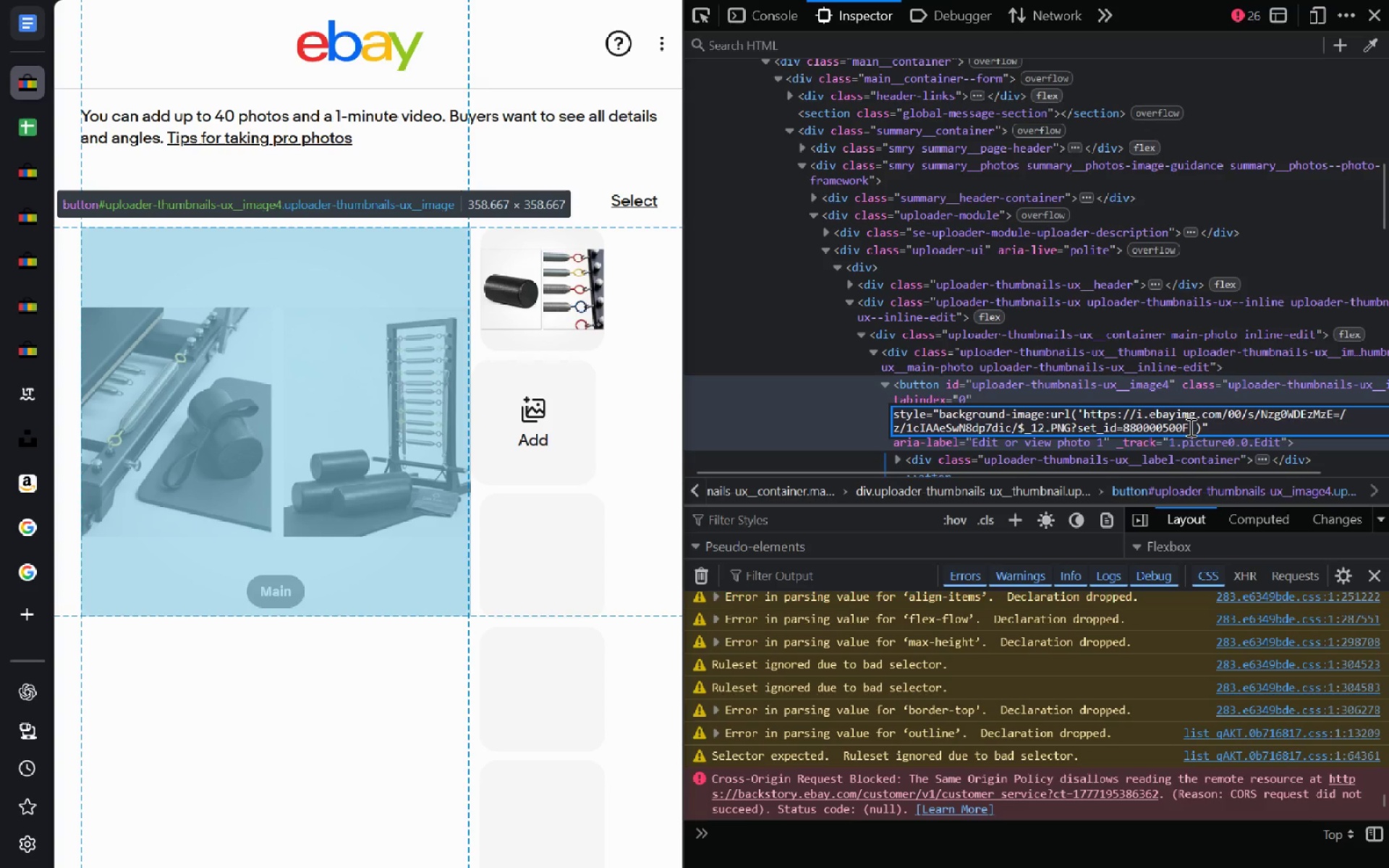 
left_click_drag(start_coordinate=[1189, 427], to_coordinate=[1080, 414])
 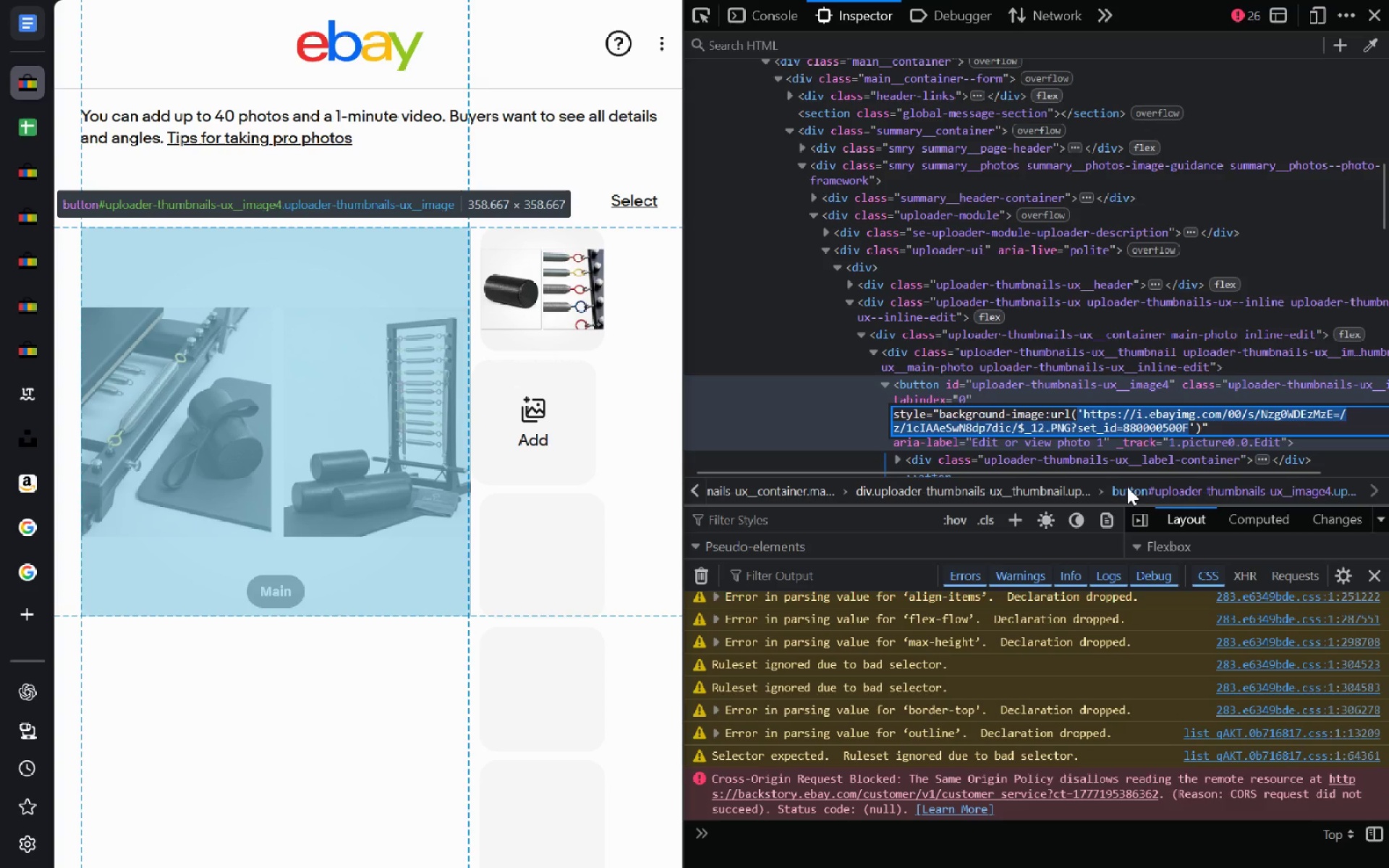 
key(Shift+ArrowRight)
 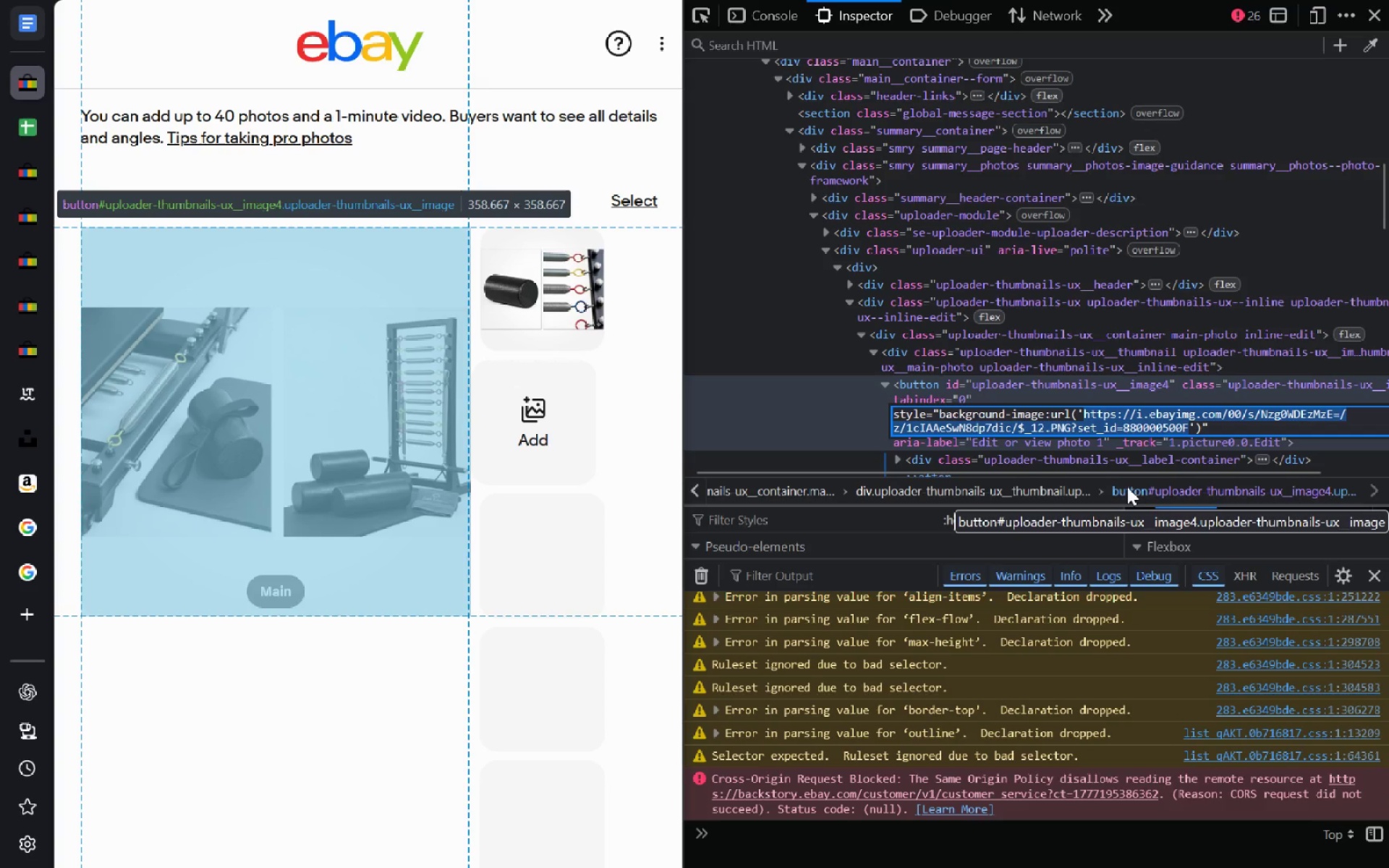 
key(Control+C)
 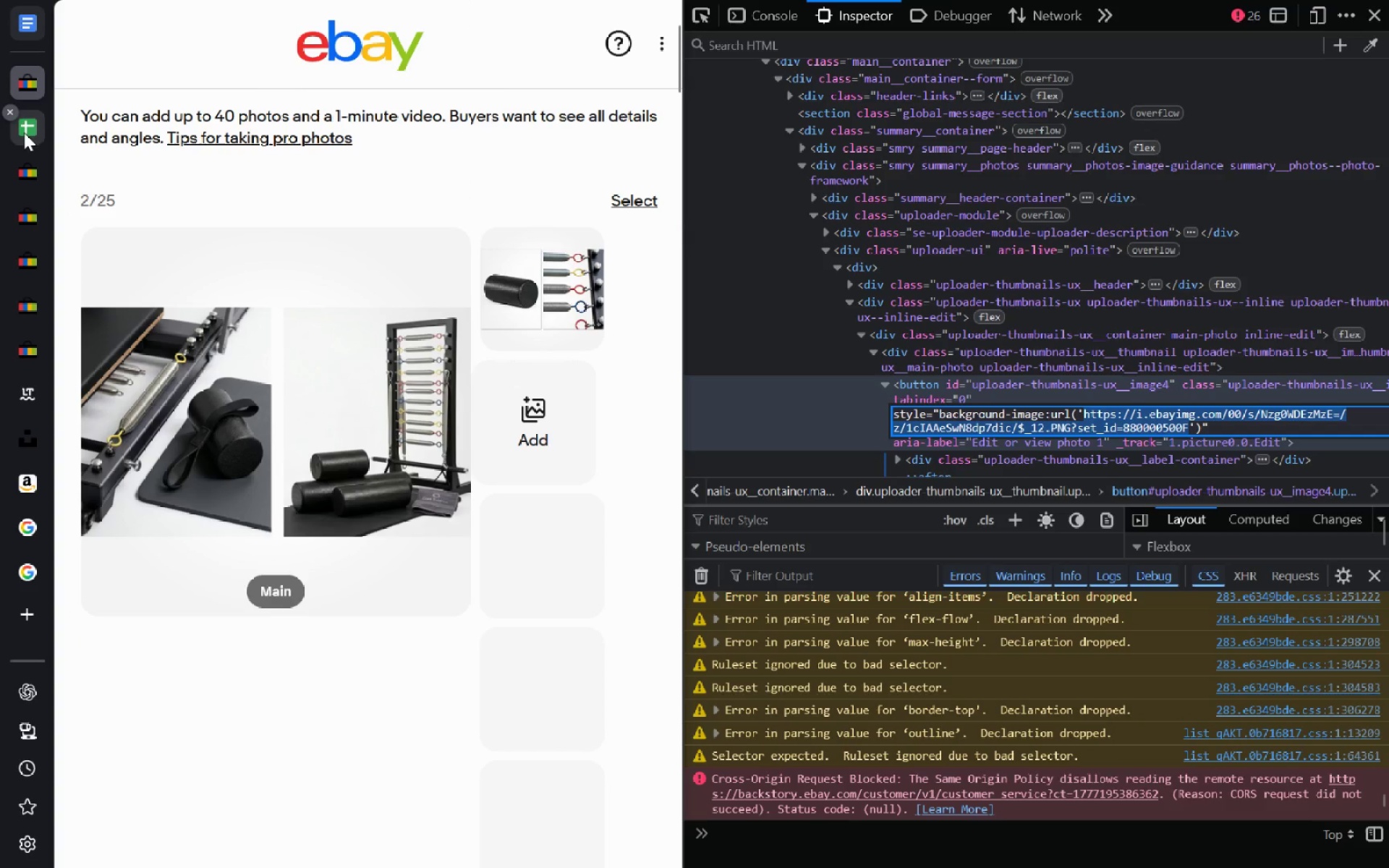 
left_click([35, 129])
 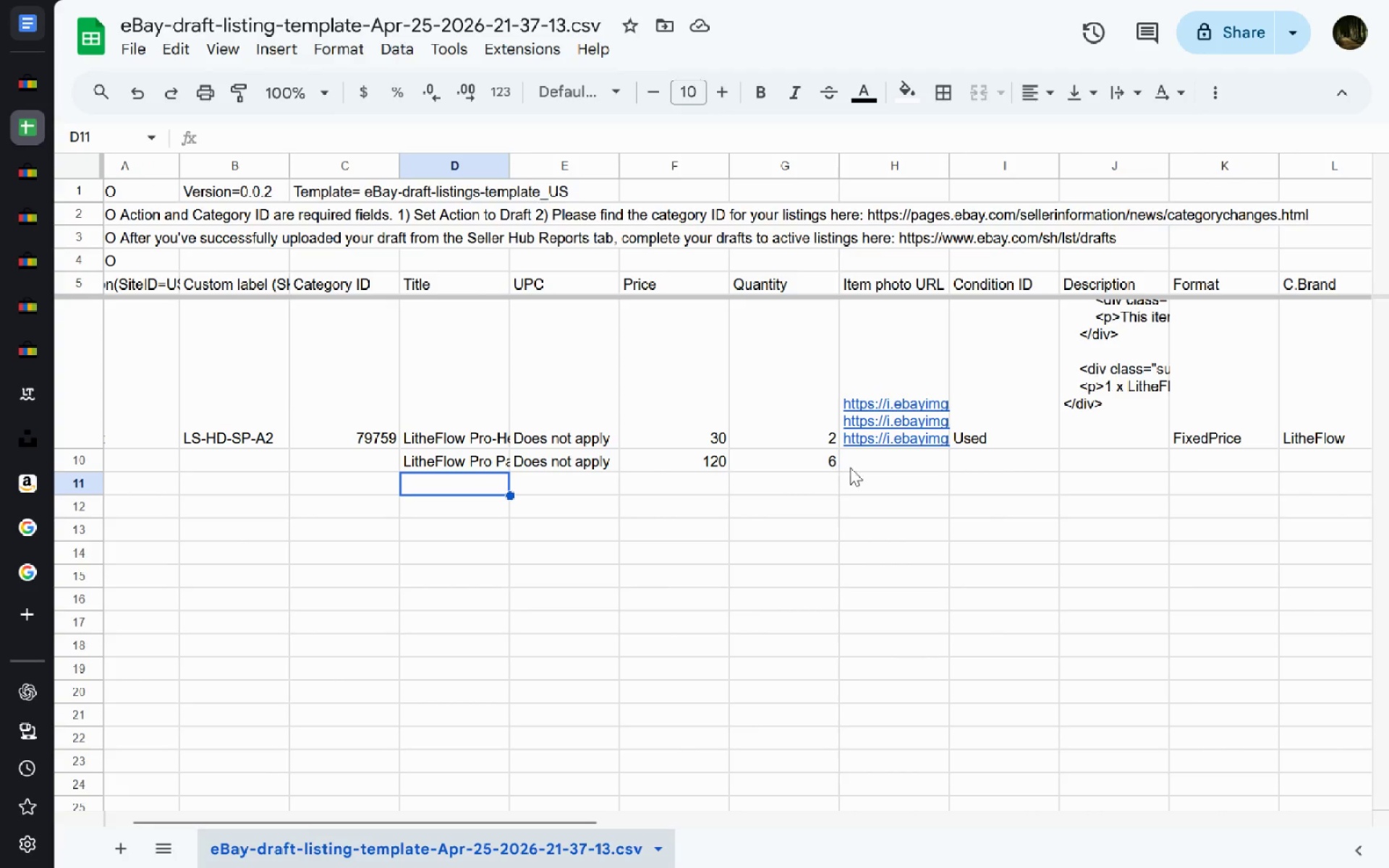 
double_click([867, 459])
 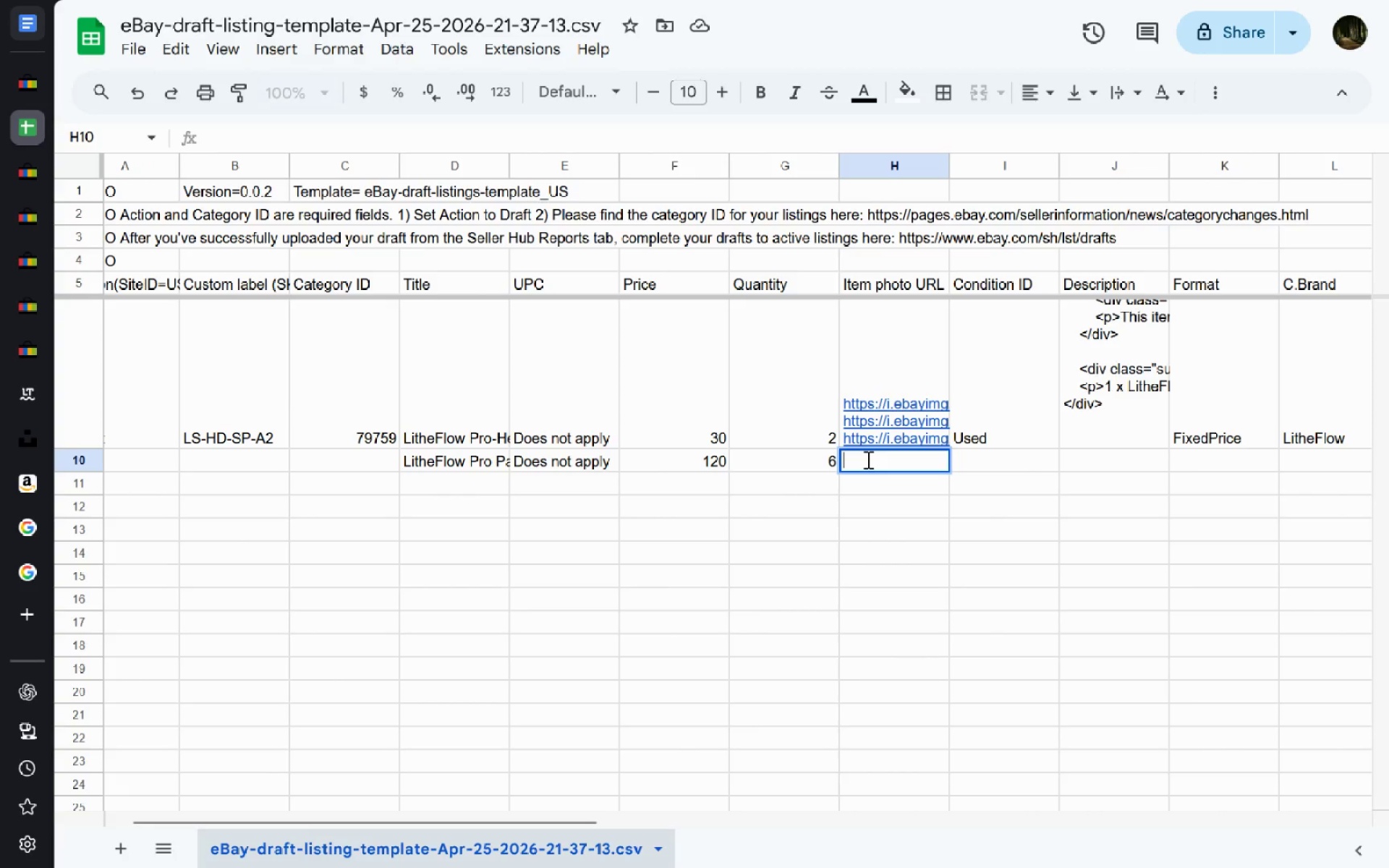 
key(Control+V)
 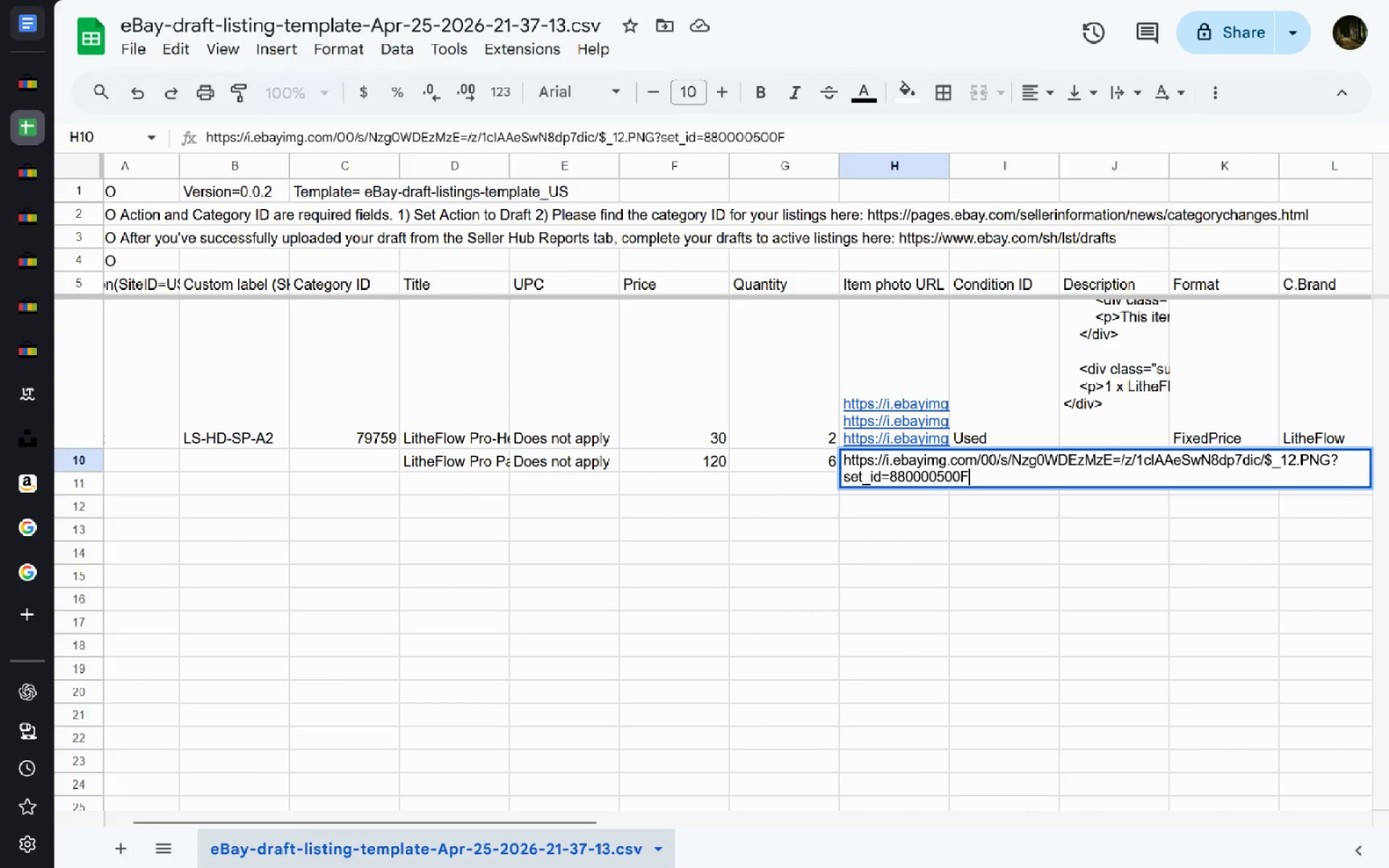 
key(Enter)
 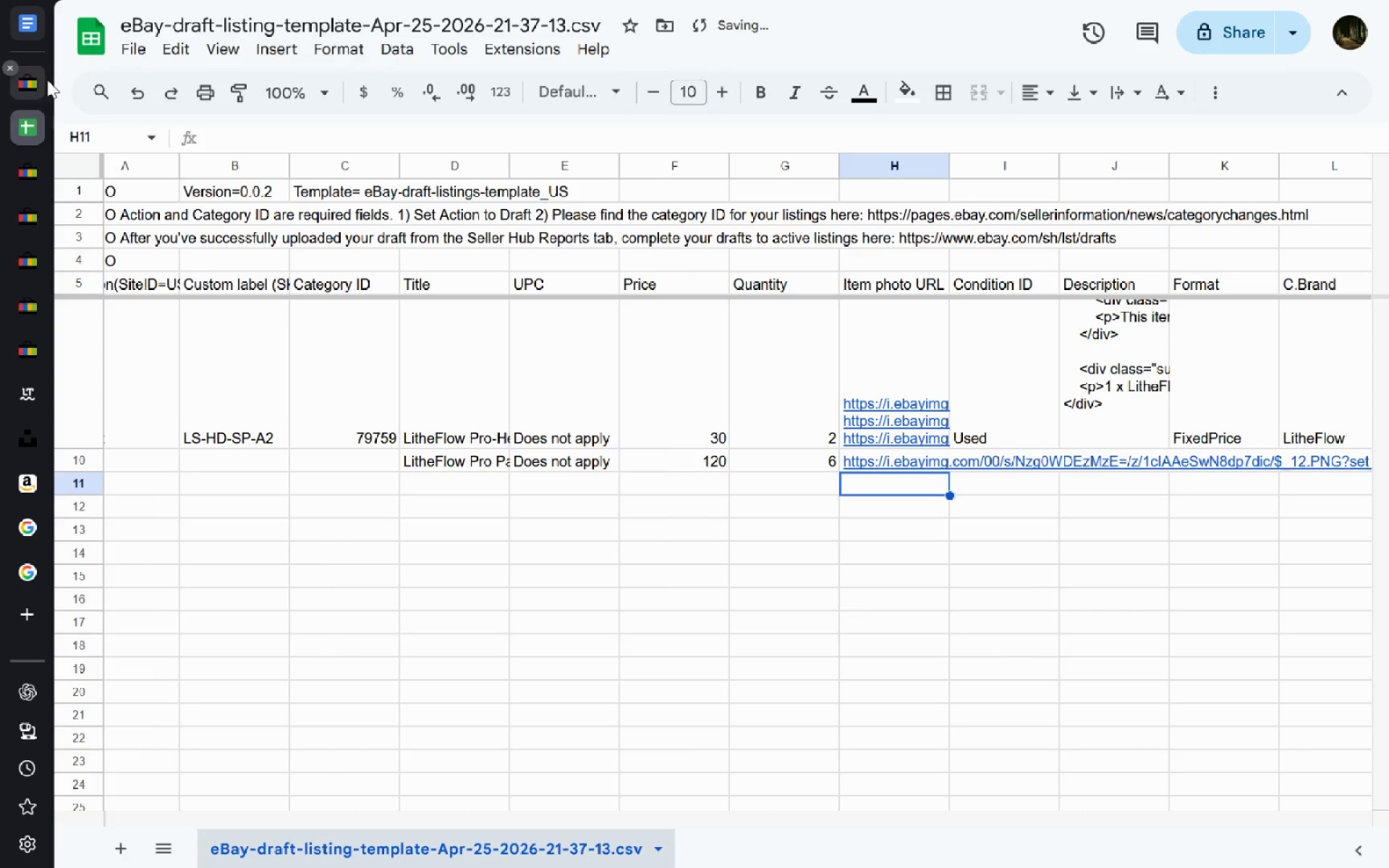 
left_click([47, 79])
 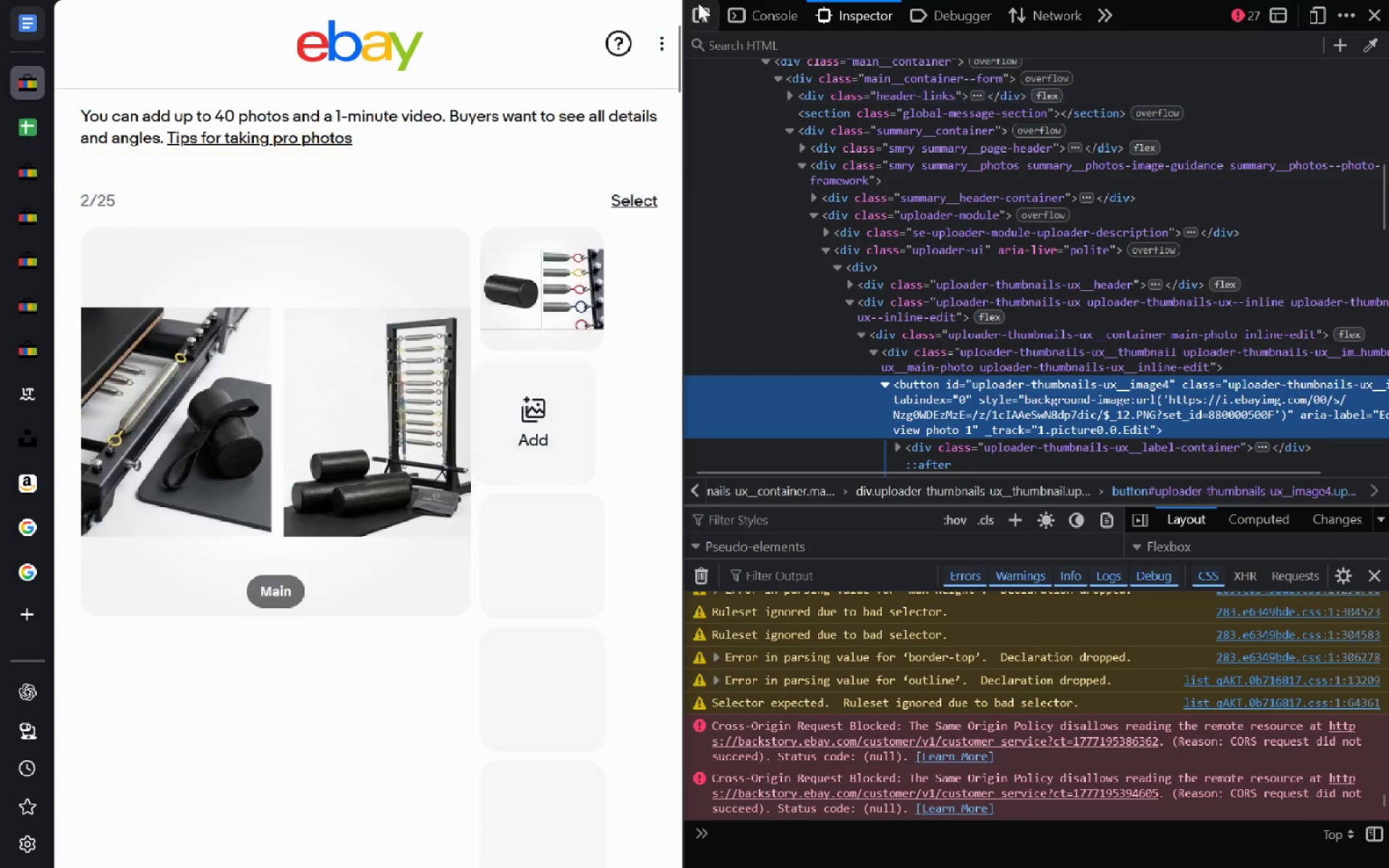 
left_click([700, 8])
 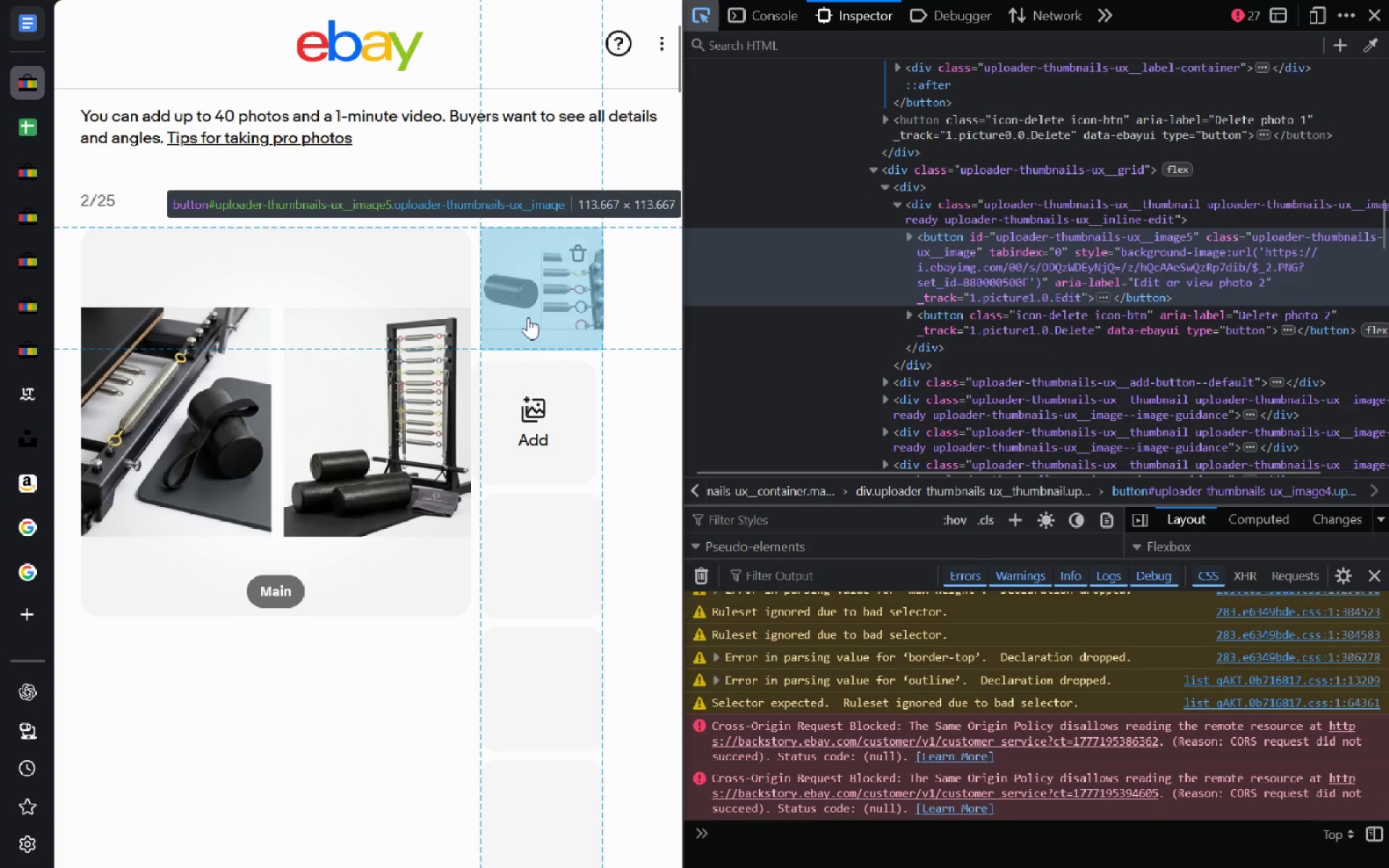 
left_click([528, 317])
 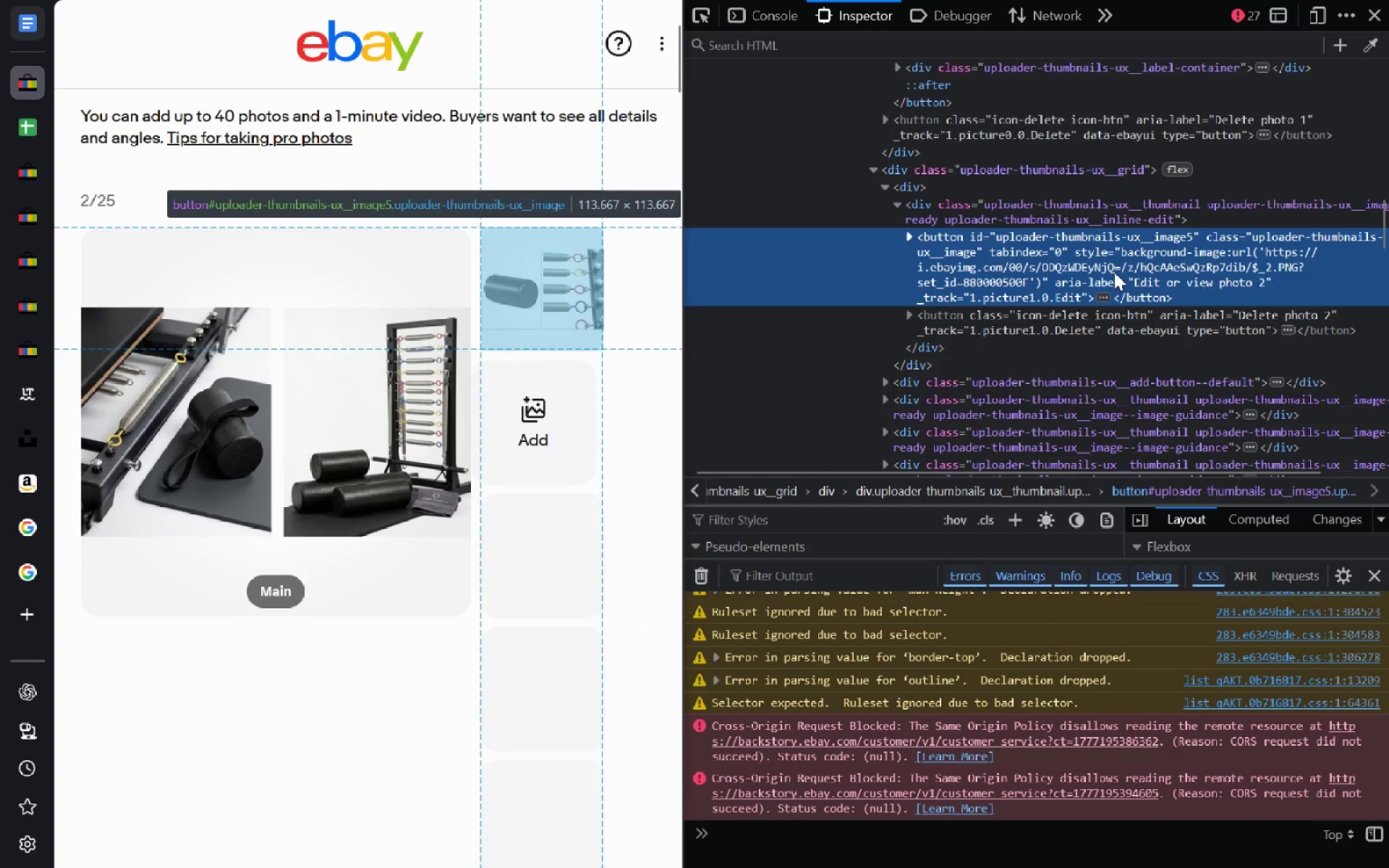 
double_click([1114, 272])
 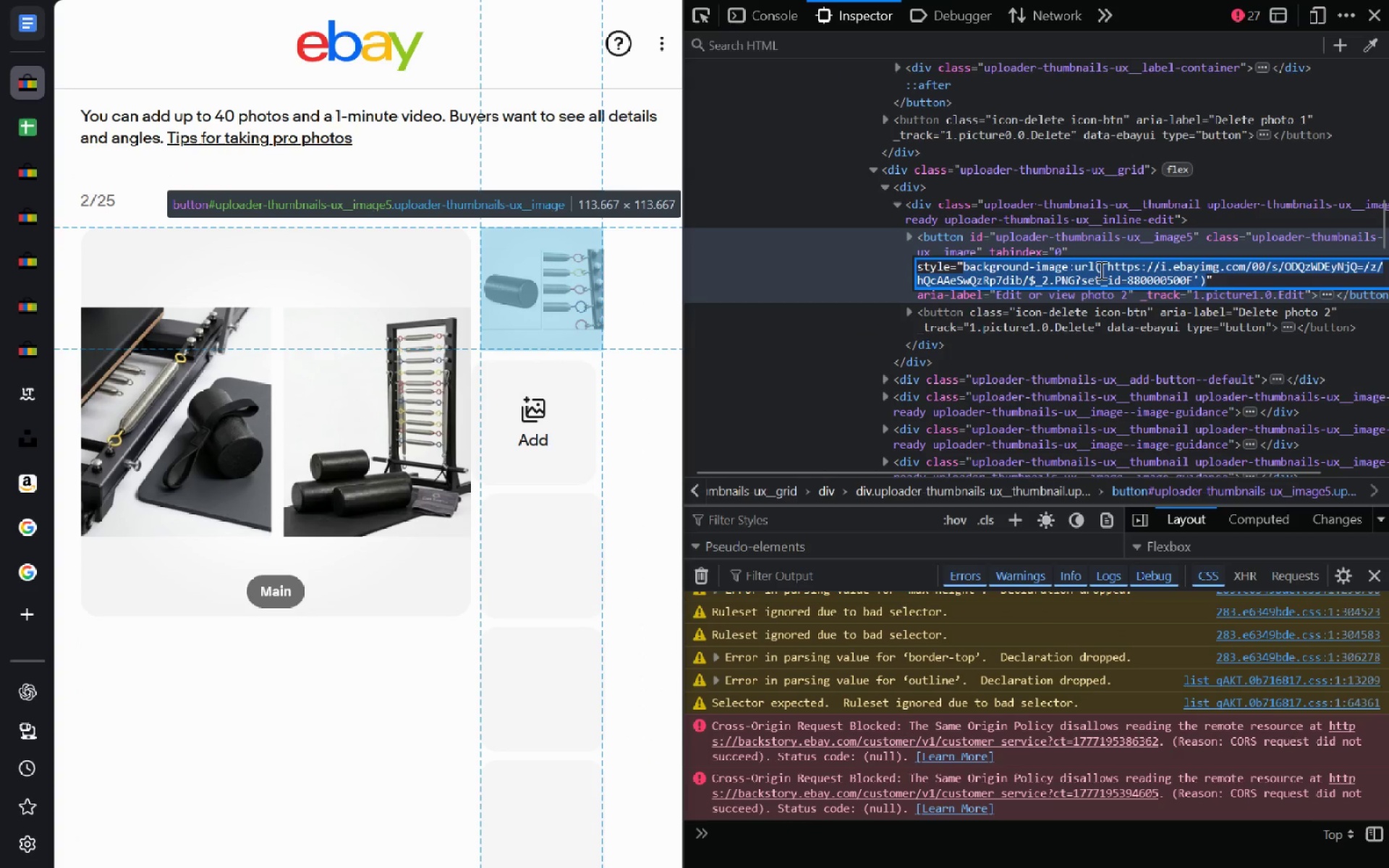 
left_click([1098, 269])
 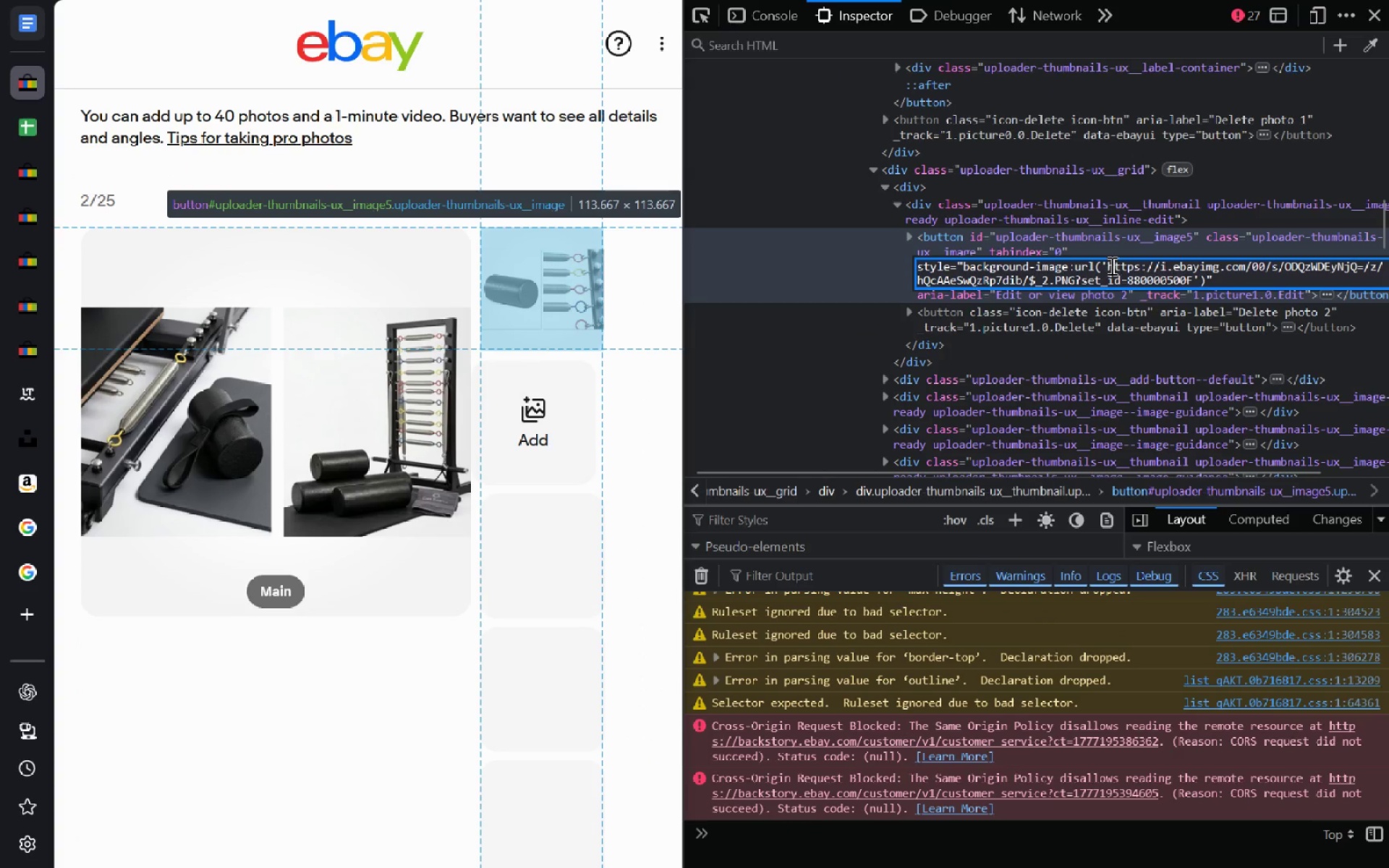 
left_click_drag(start_coordinate=[1108, 267], to_coordinate=[1190, 278])
 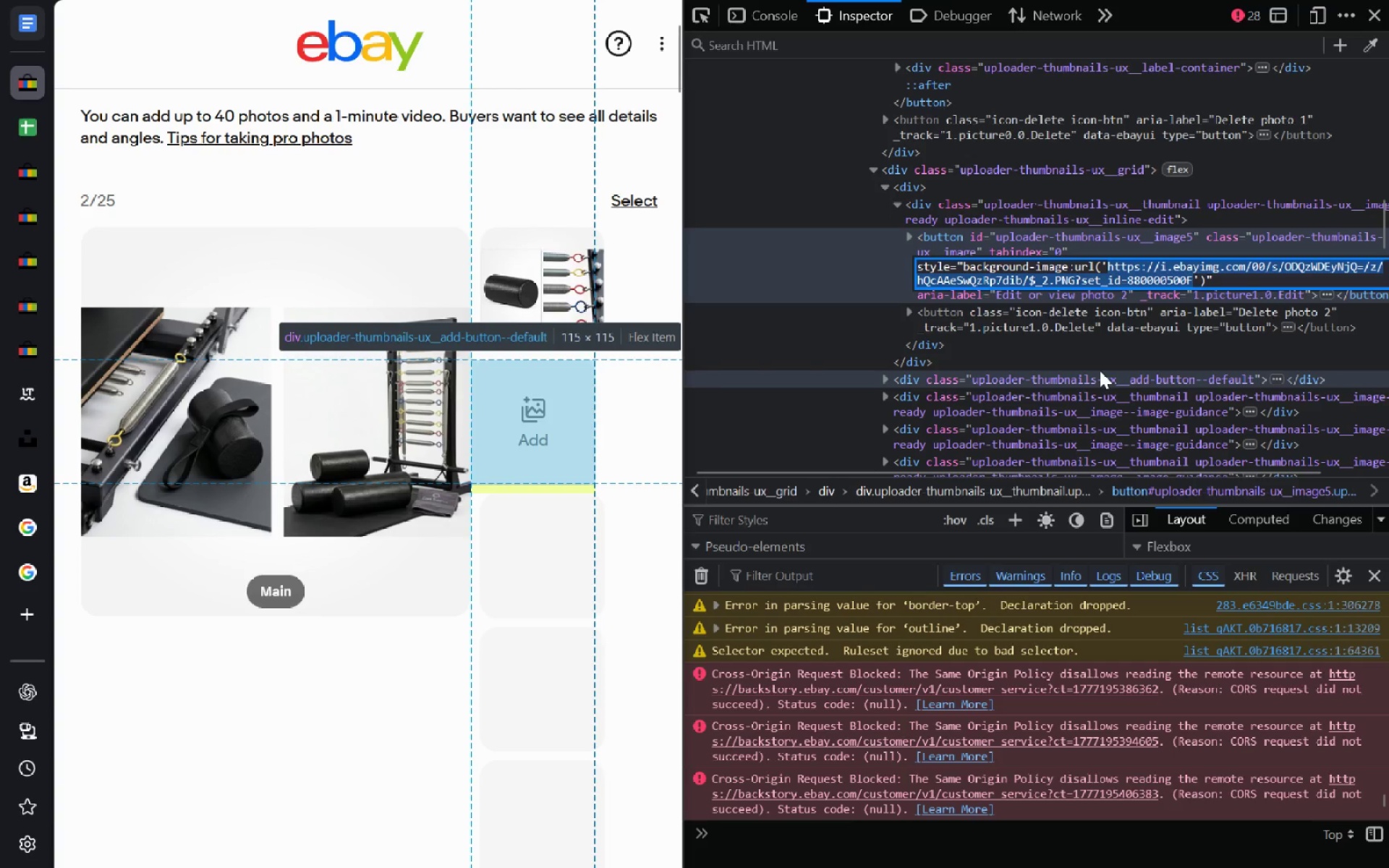 
key(Control+C)
 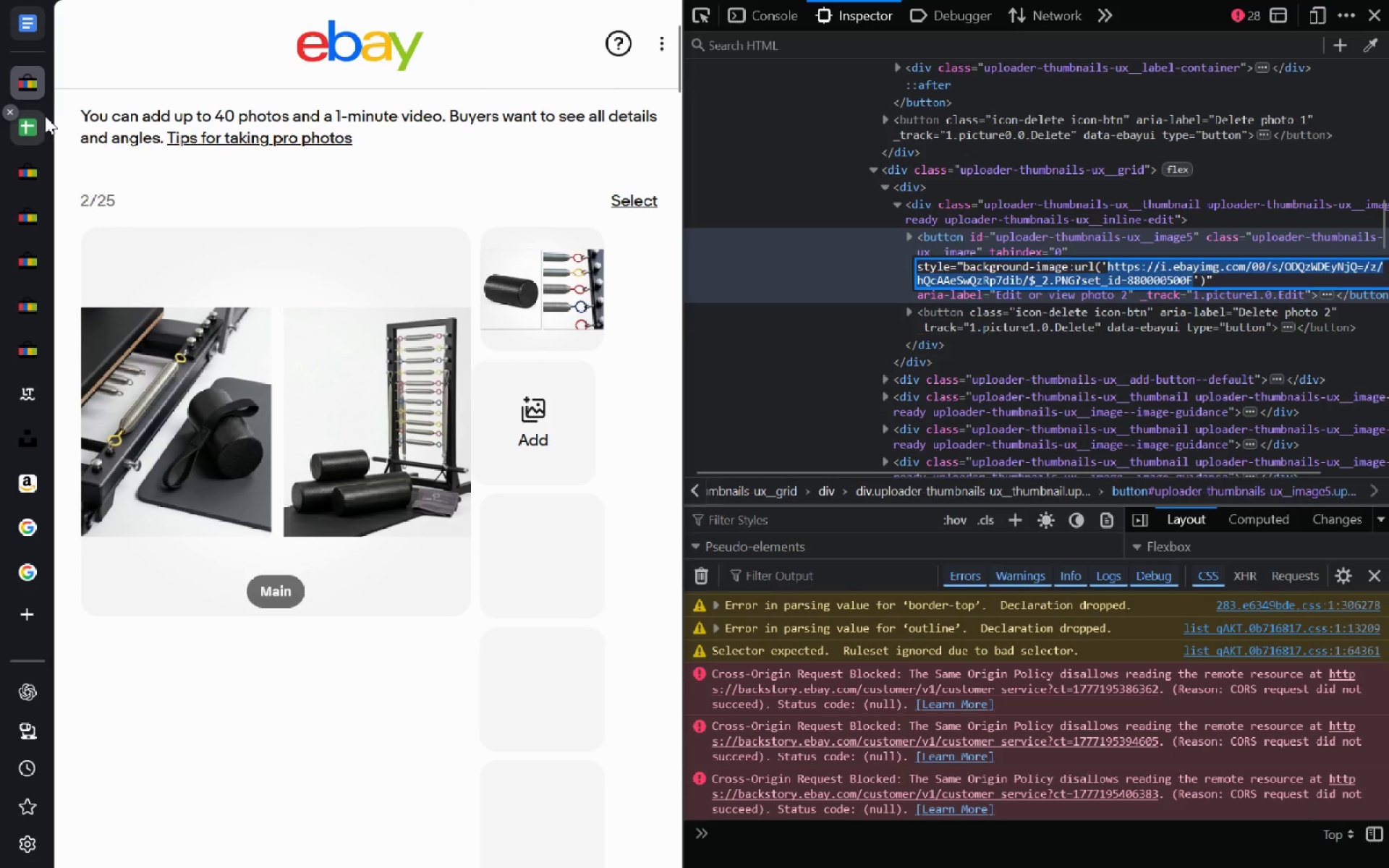 
left_click([46, 113])
 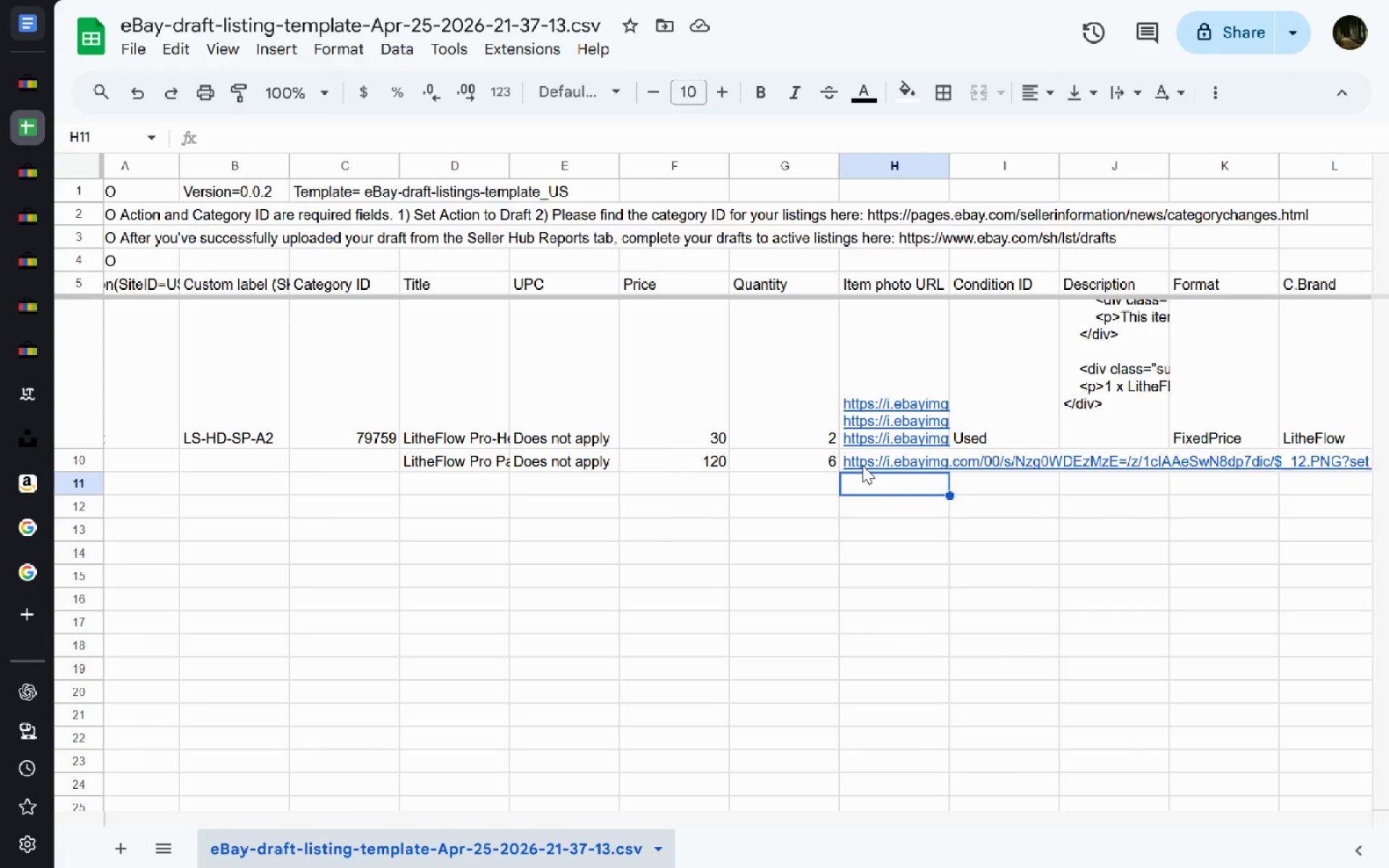 
double_click([862, 465])
 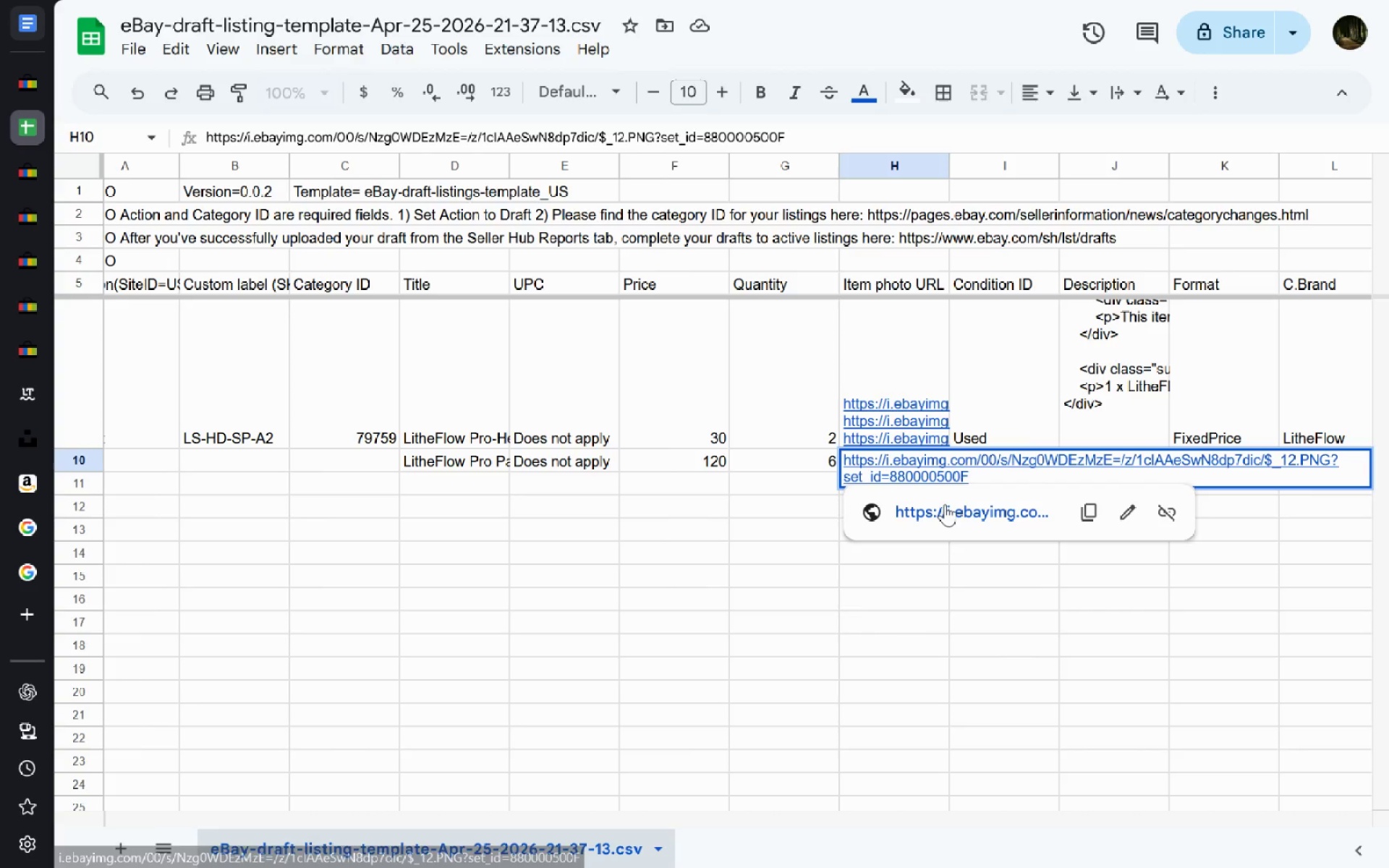 
key(Shift+ShiftLeft)
 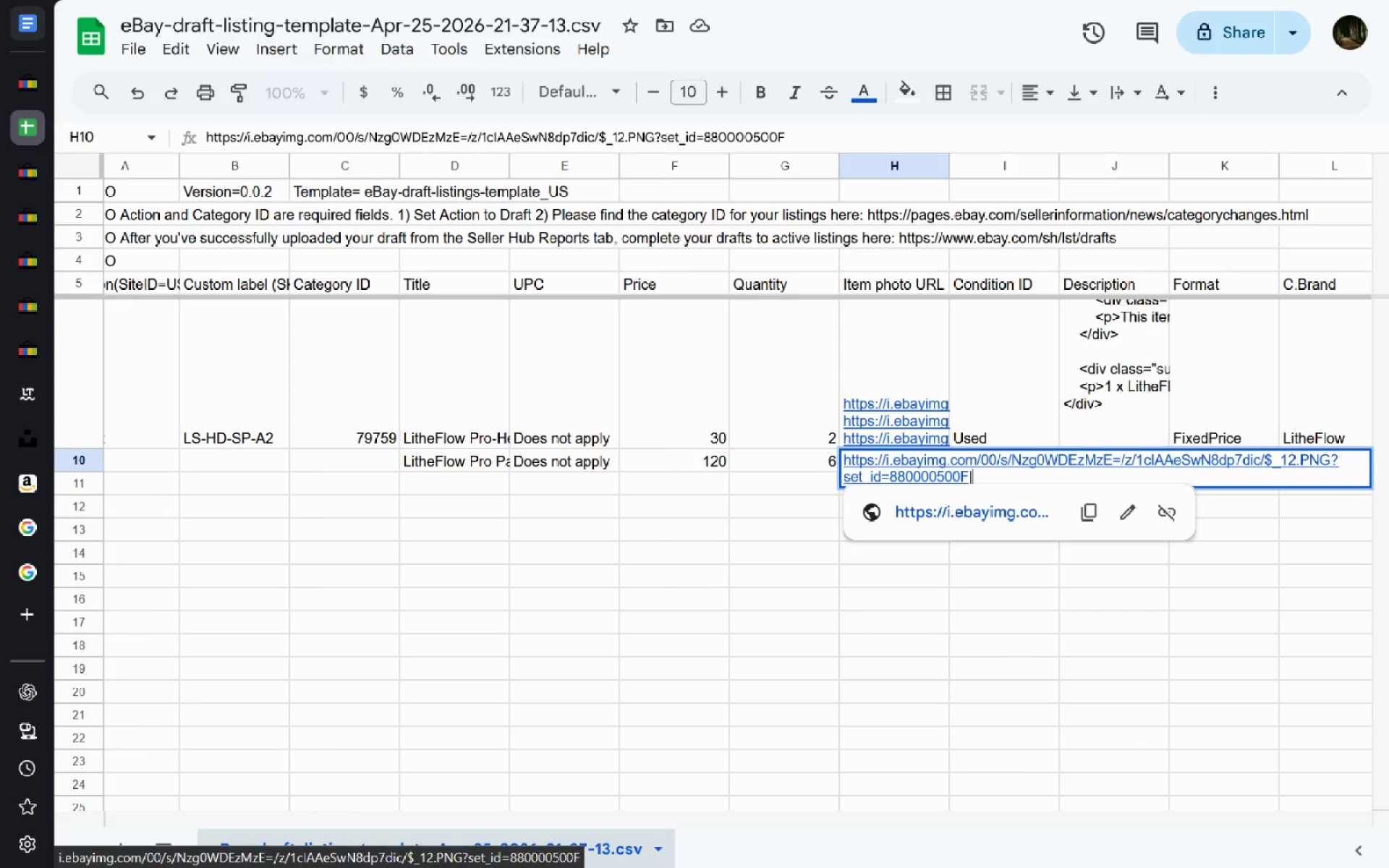 
key(Shift+Backslash)
 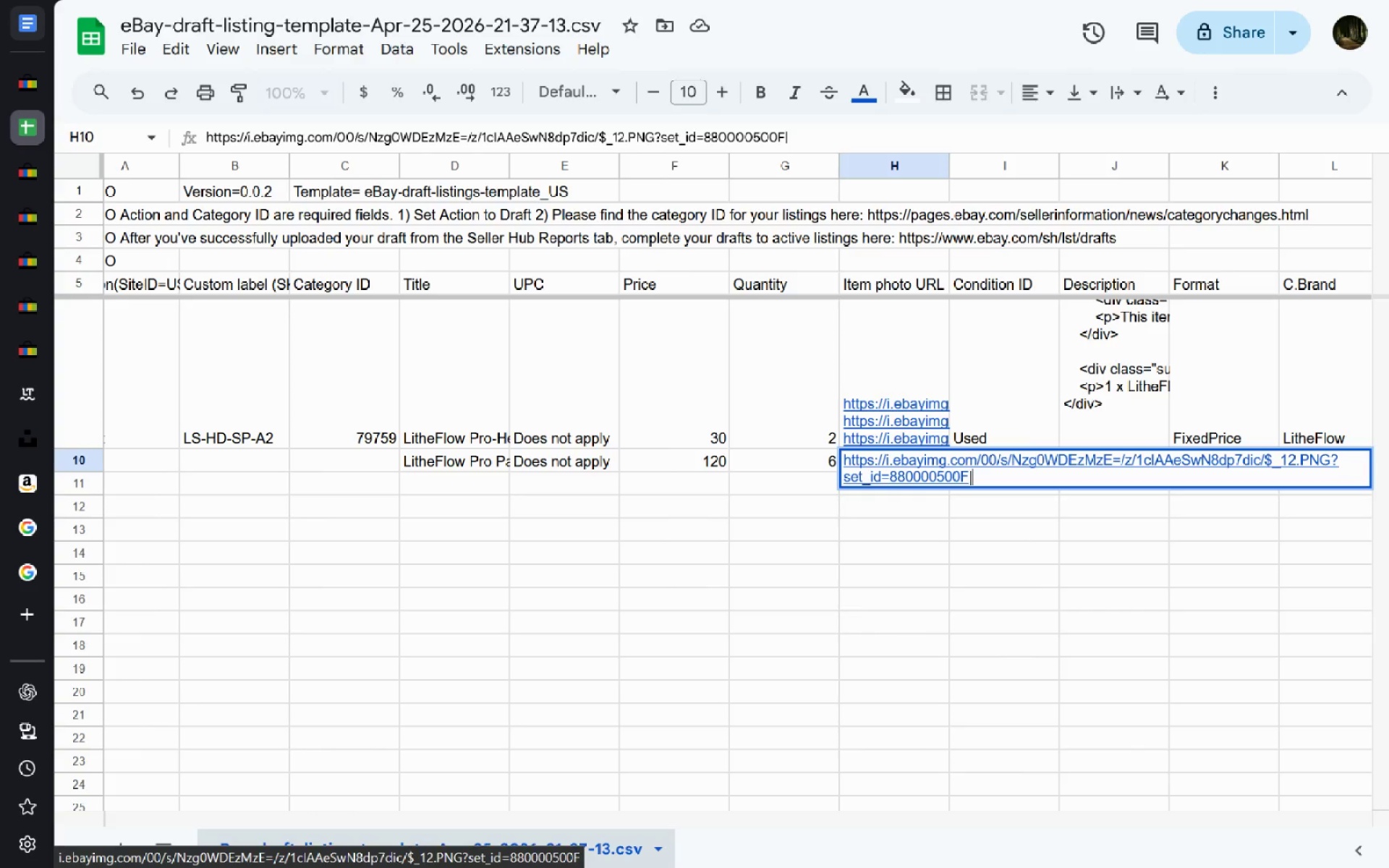 
key(Control+V)
 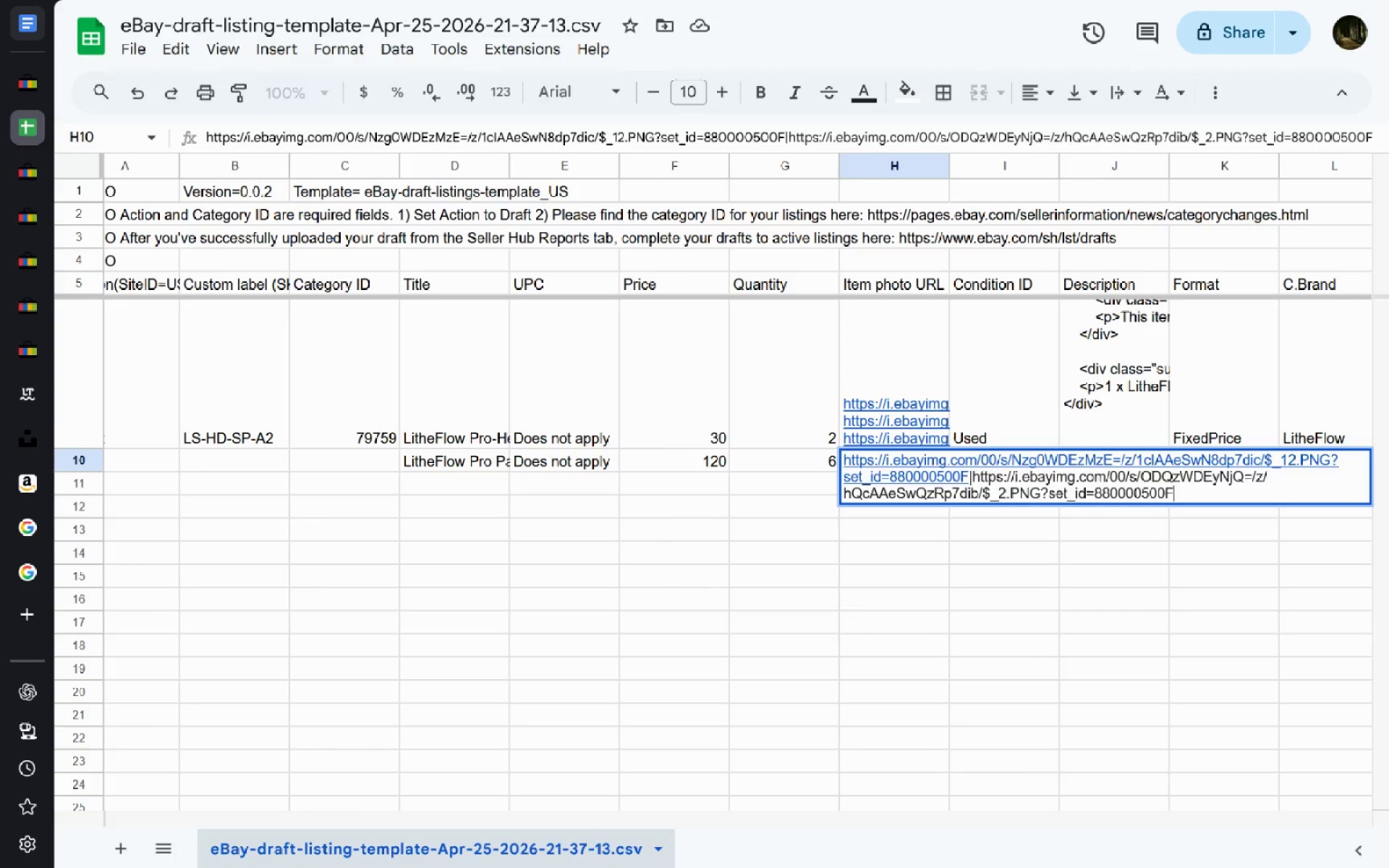 
key(Enter)
 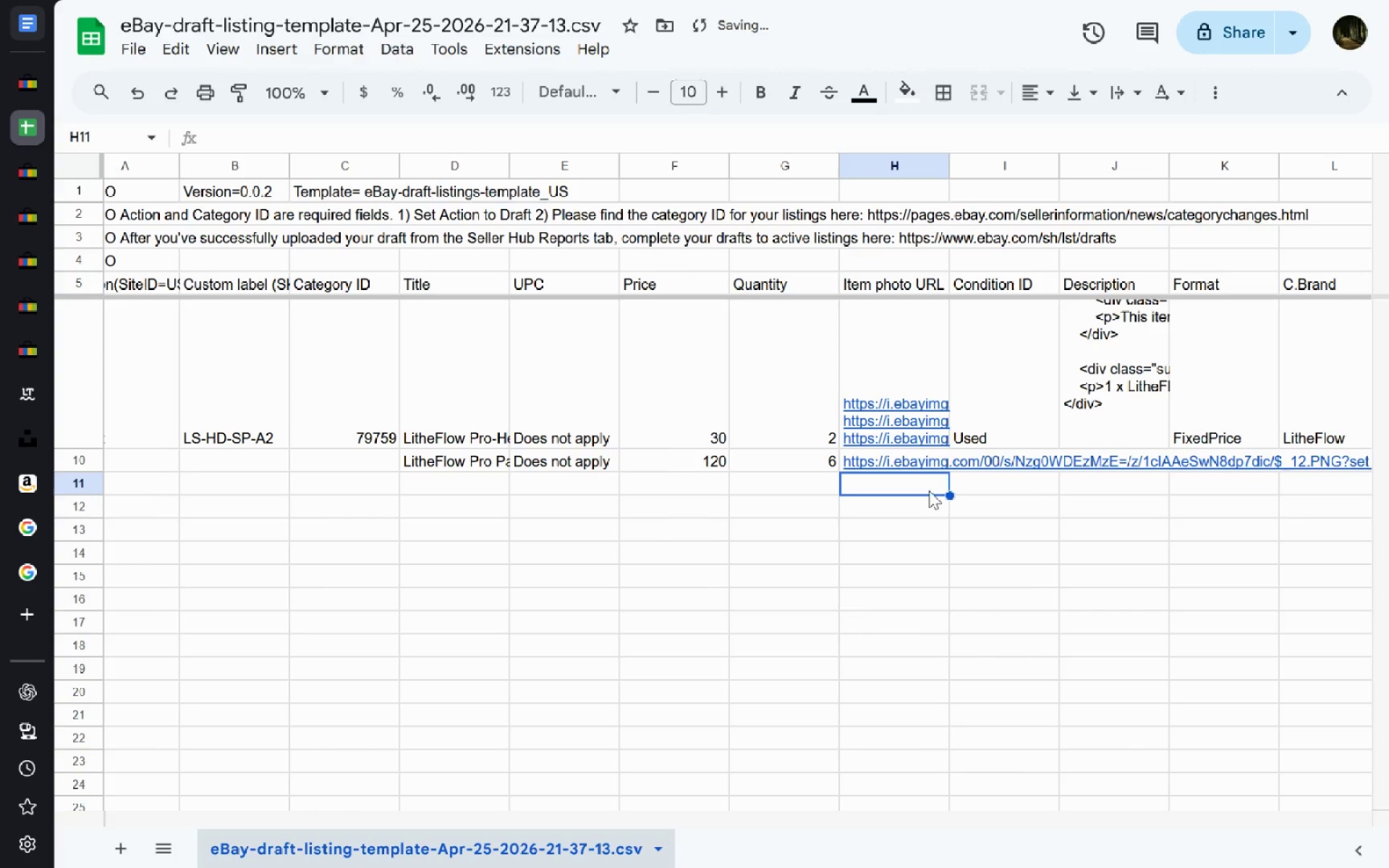 
mouse_move([923, 450])
 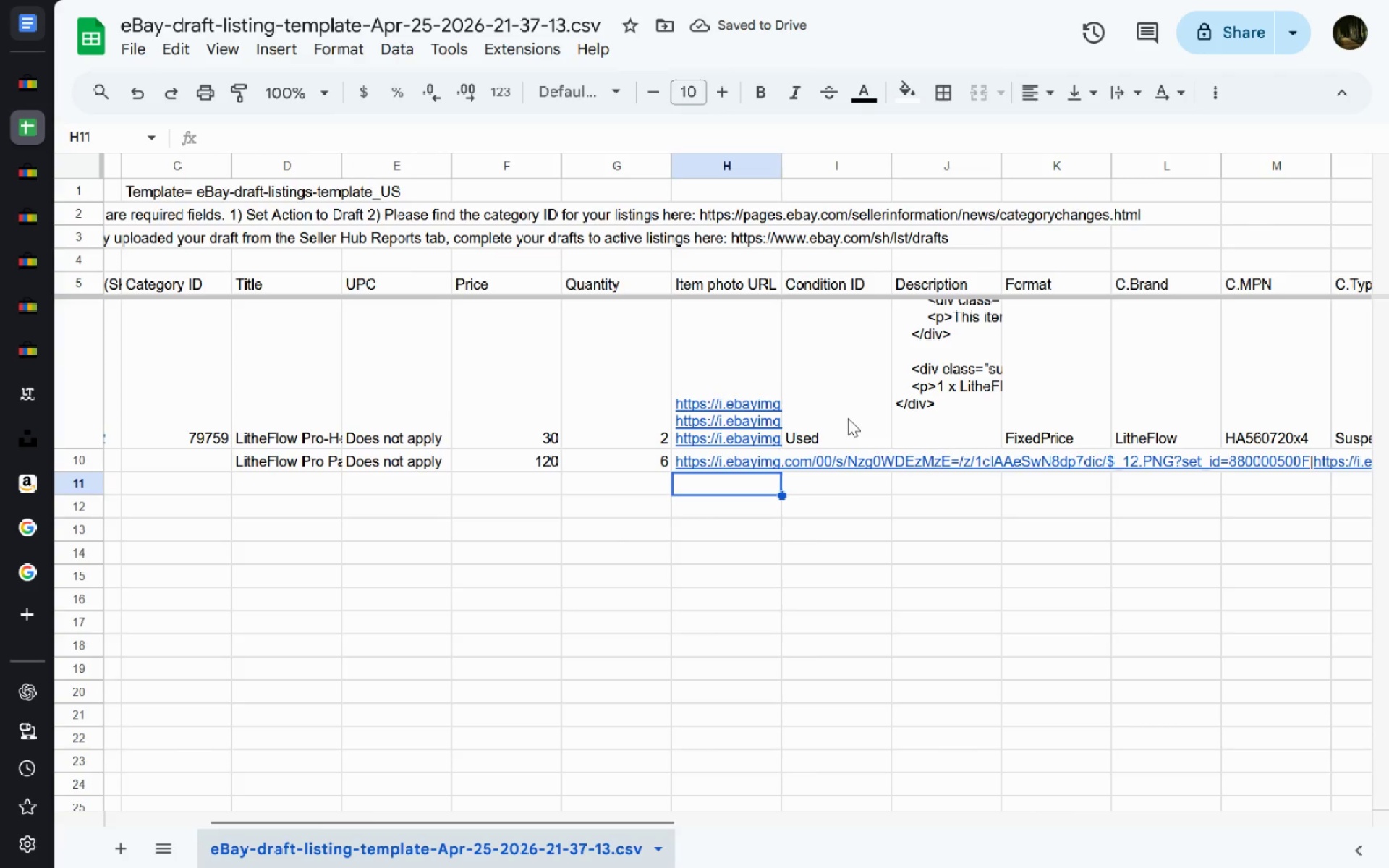 
left_click([848, 418])
 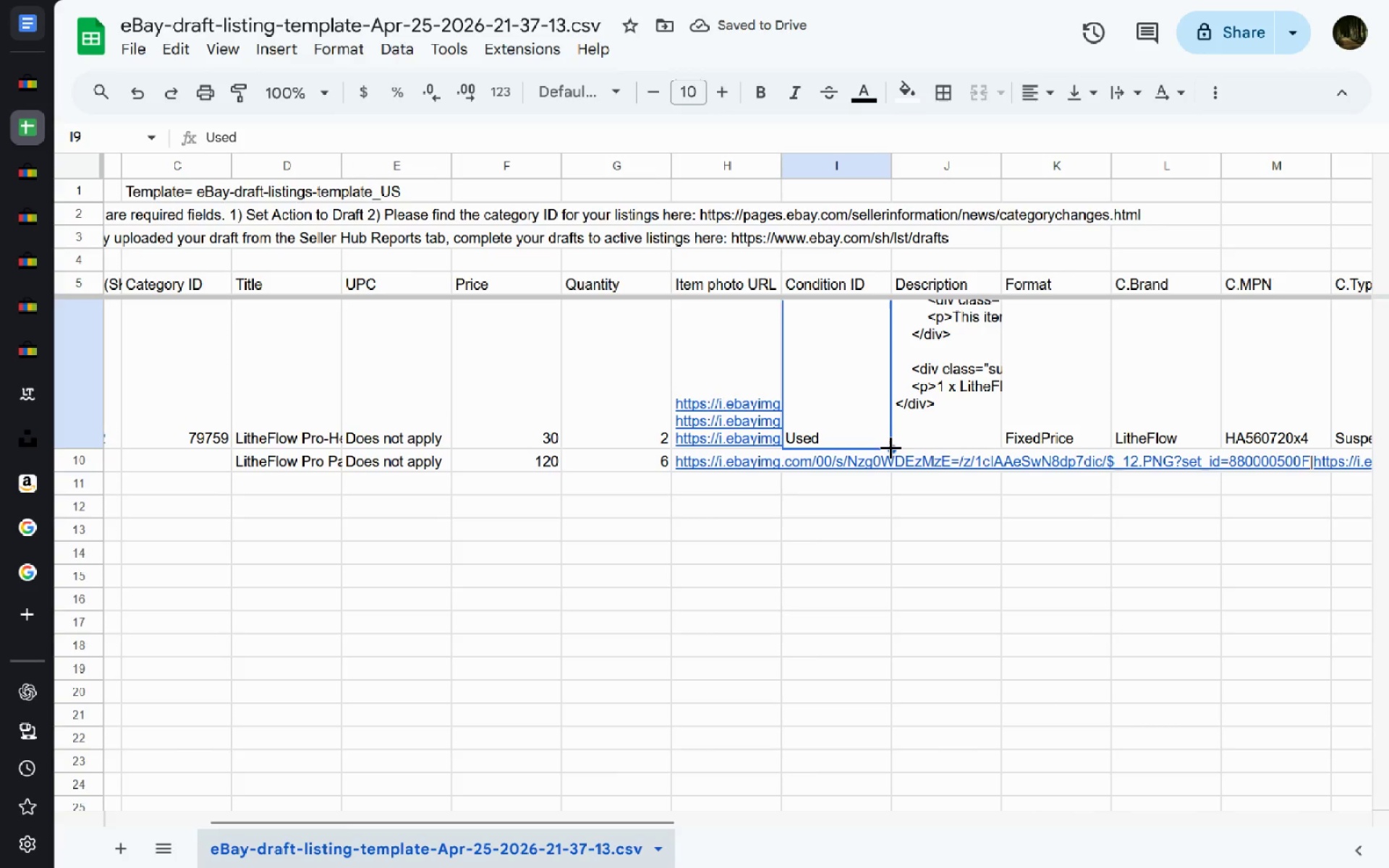 
left_click_drag(start_coordinate=[891, 448], to_coordinate=[885, 461])
 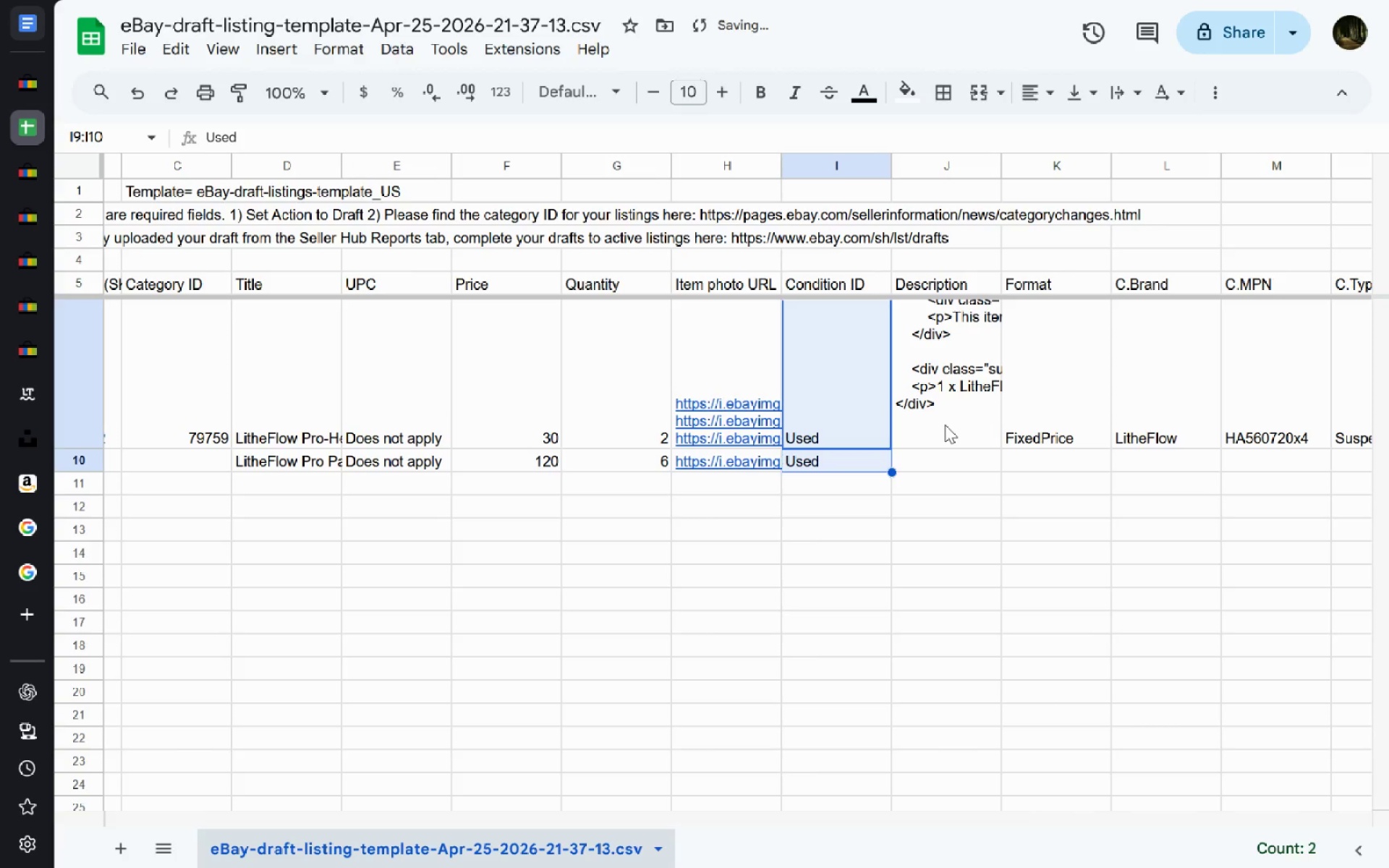 
left_click([945, 425])
 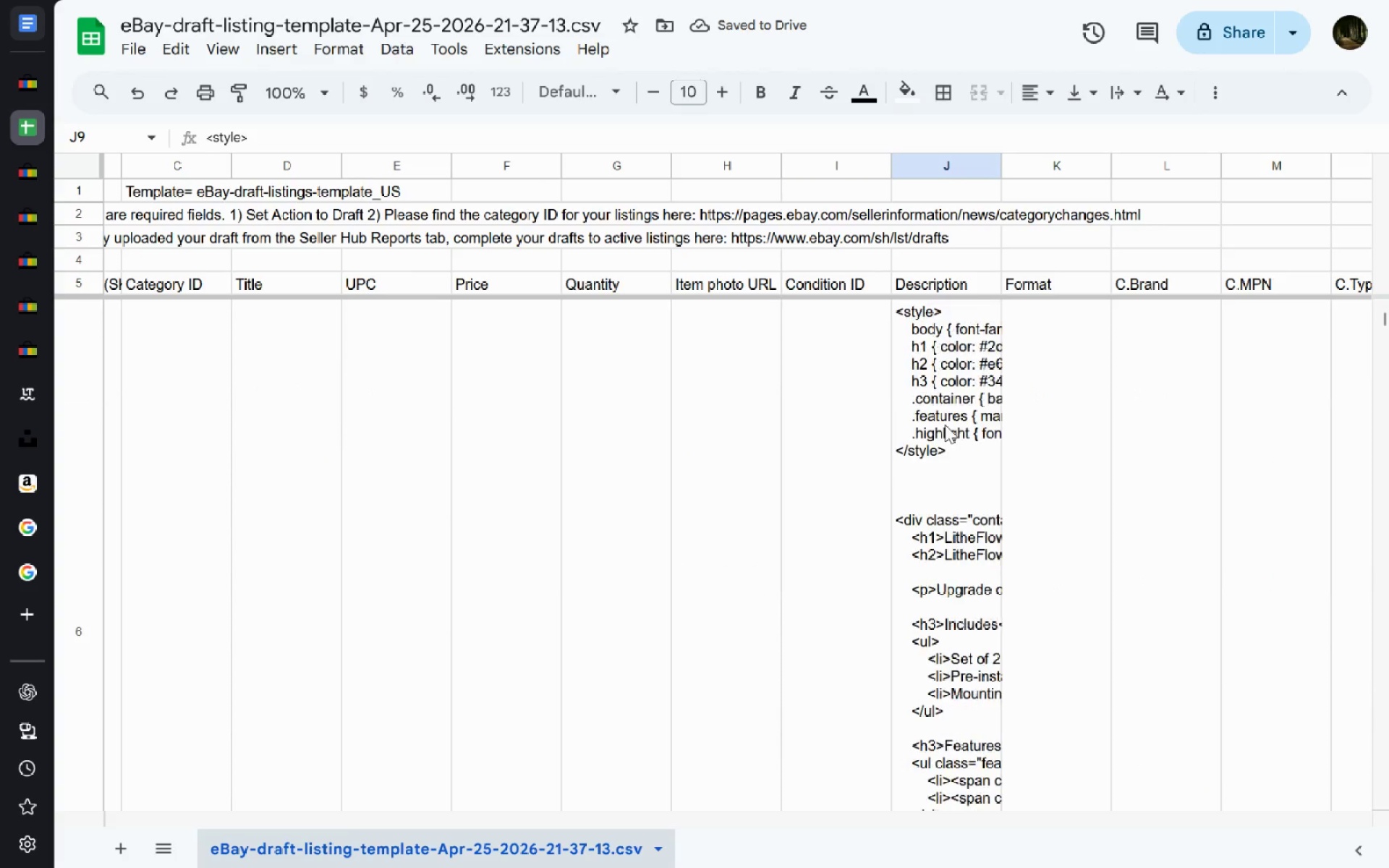 
wait(8.62)
 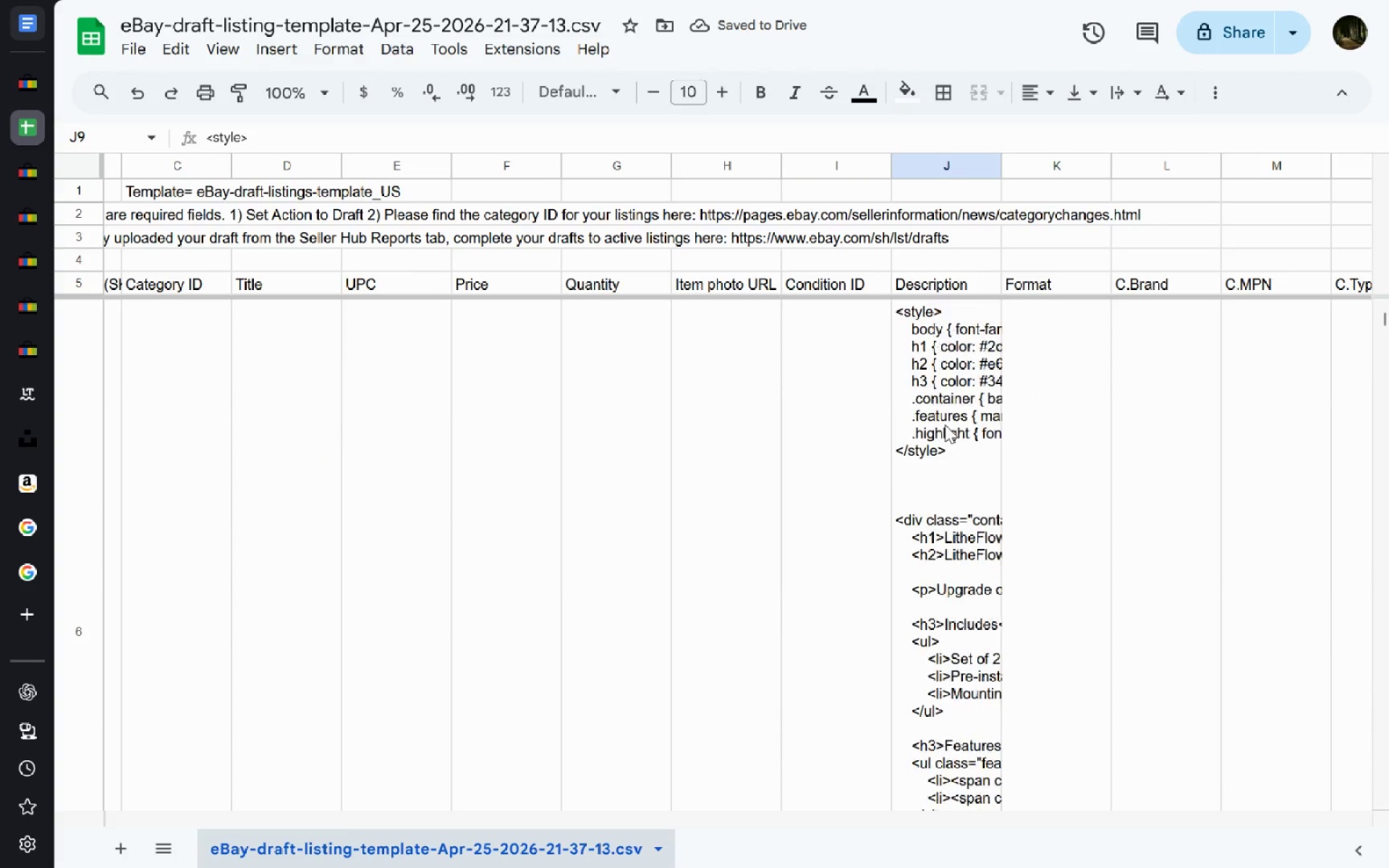 
left_click([46, 96])
 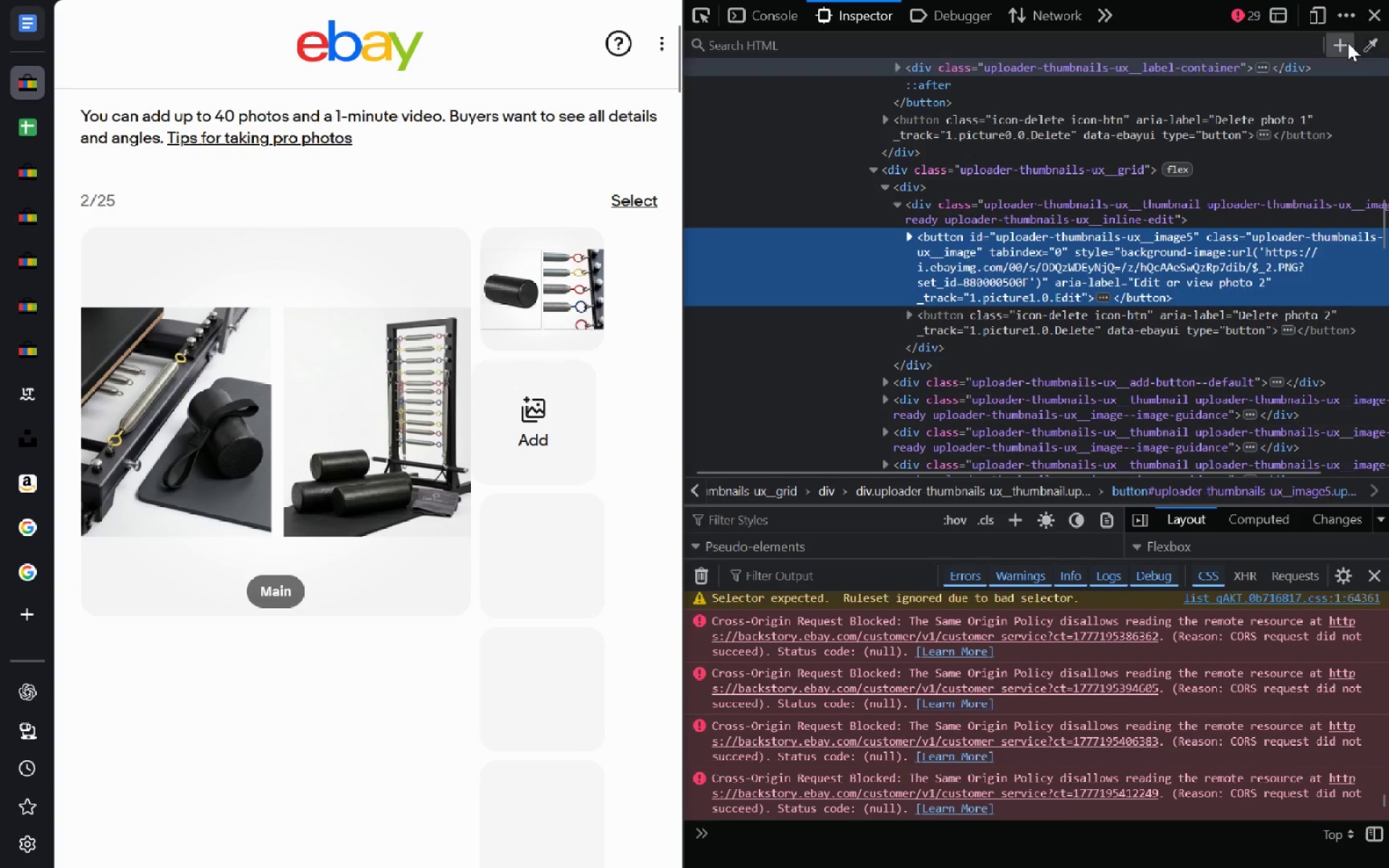 
left_click([1369, 21])
 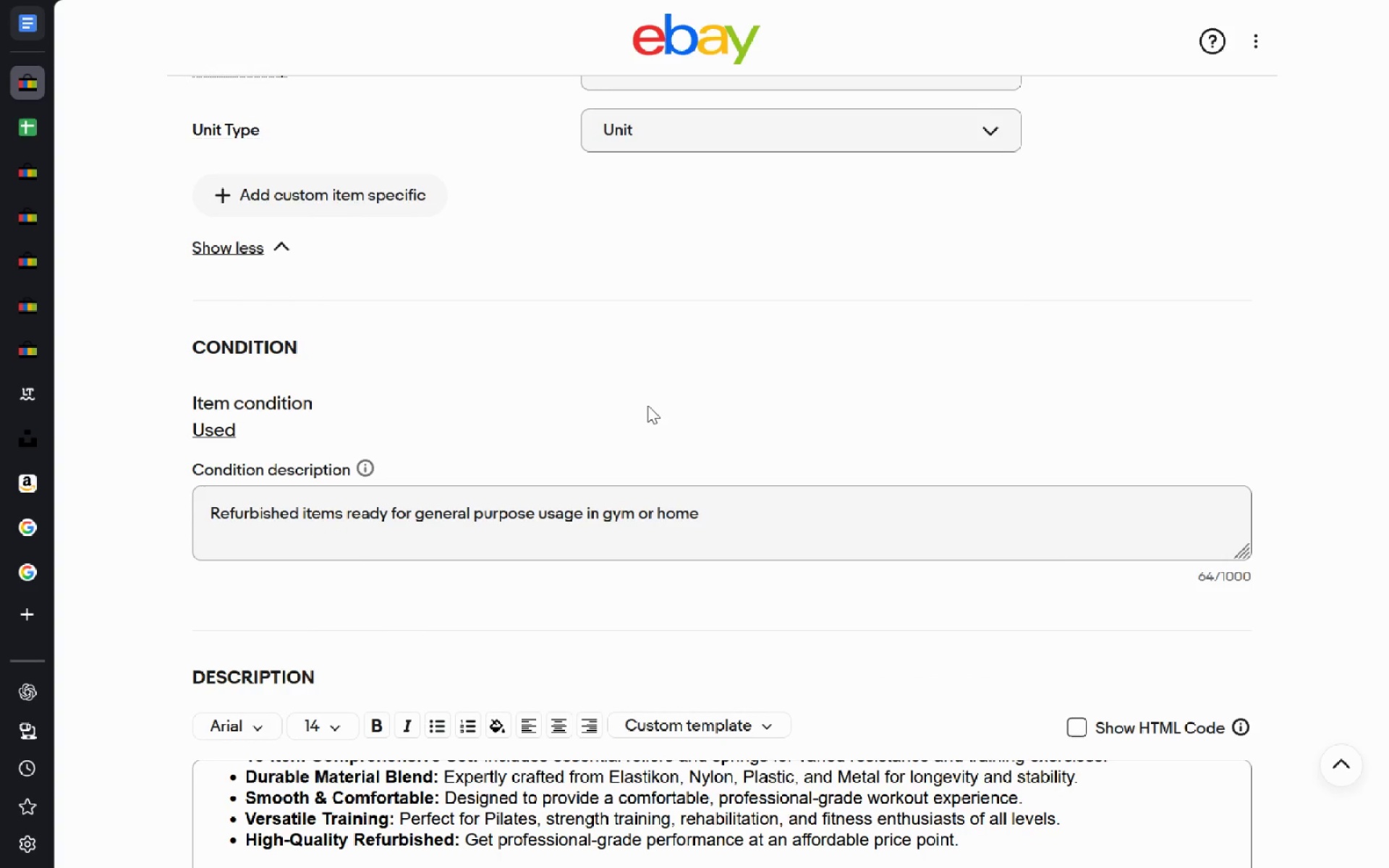 
wait(16.06)
 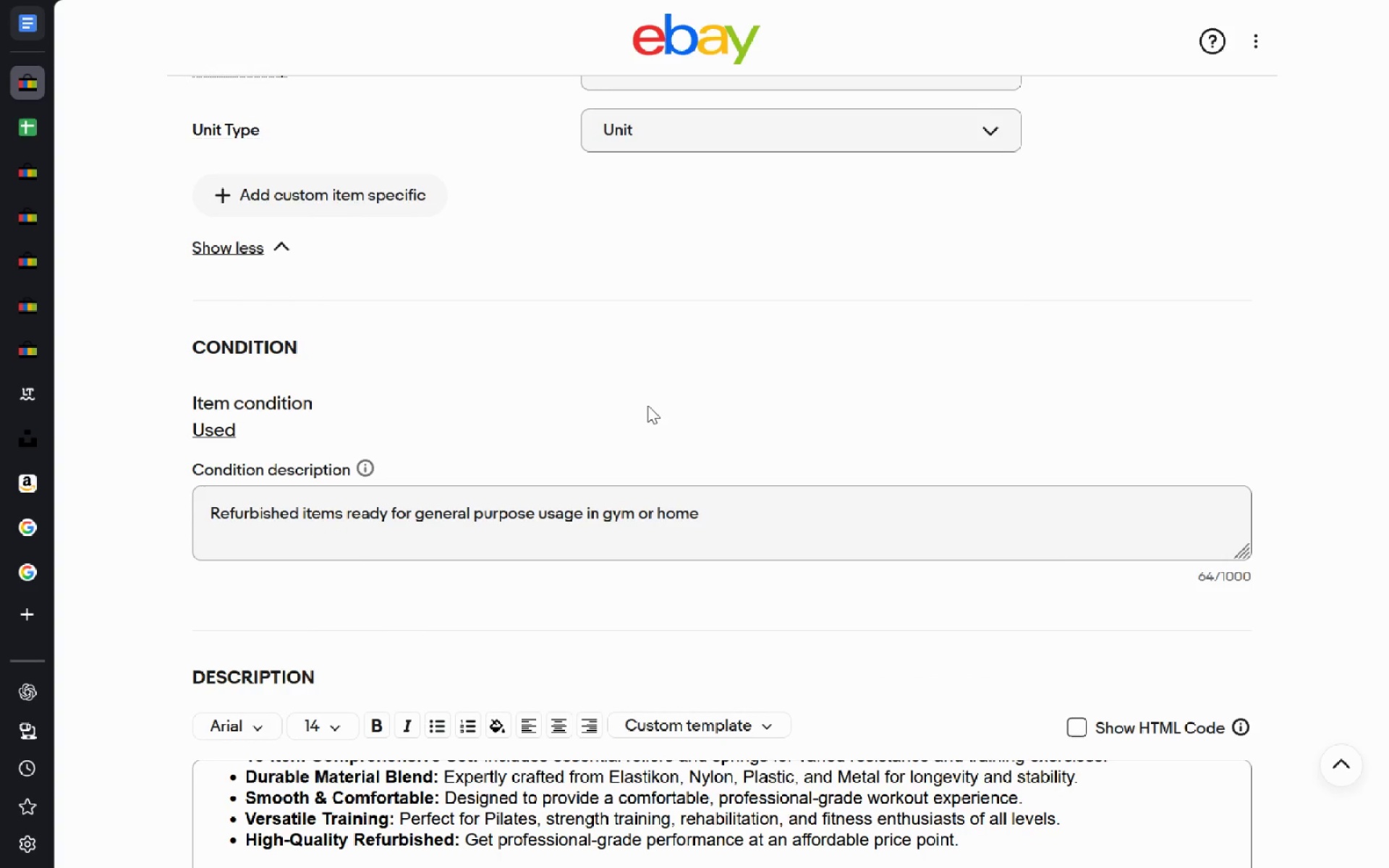 
left_click([1083, 255])
 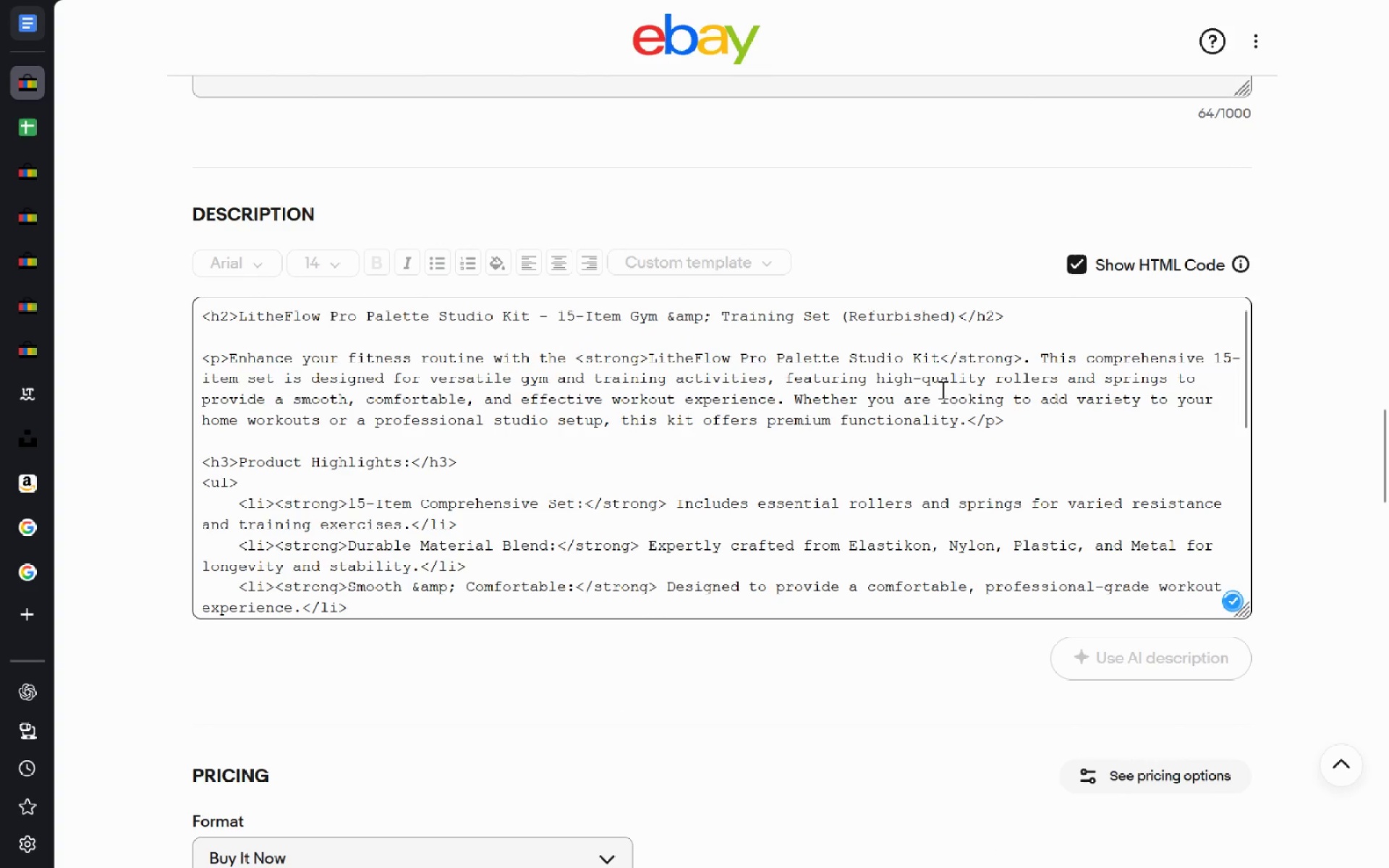 
left_click([941, 389])
 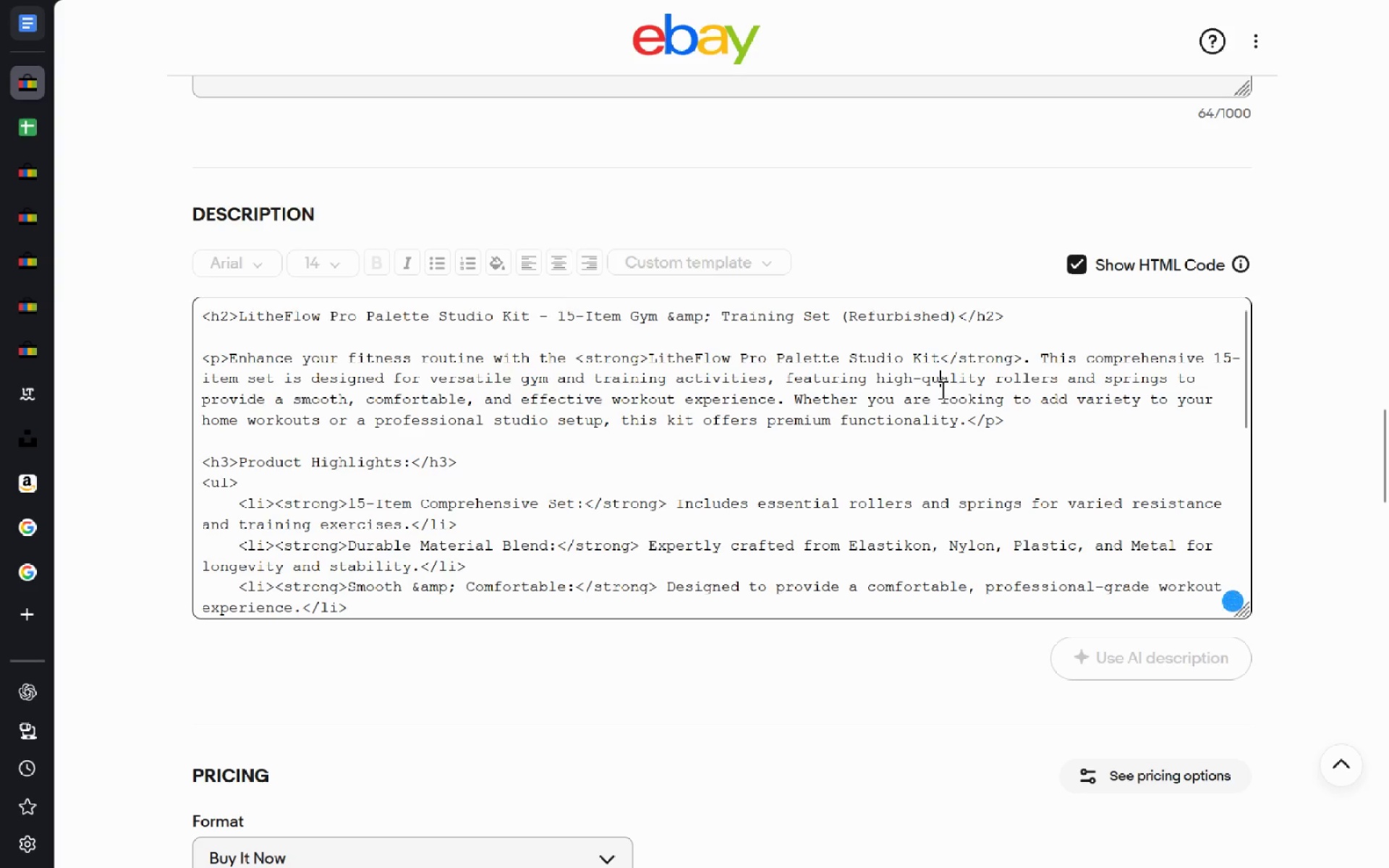 
key(Control+A)
 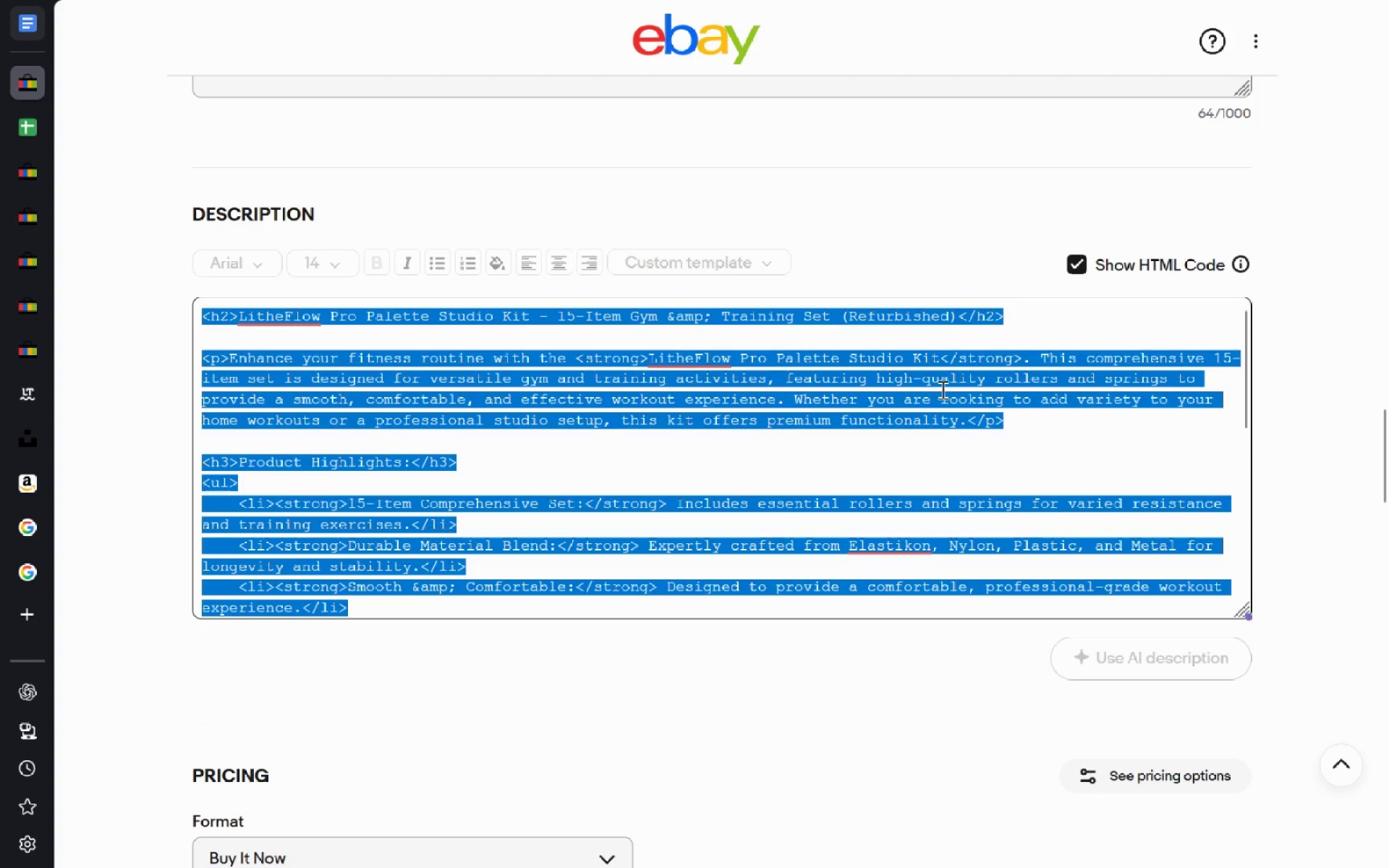 
key(Control+C)
 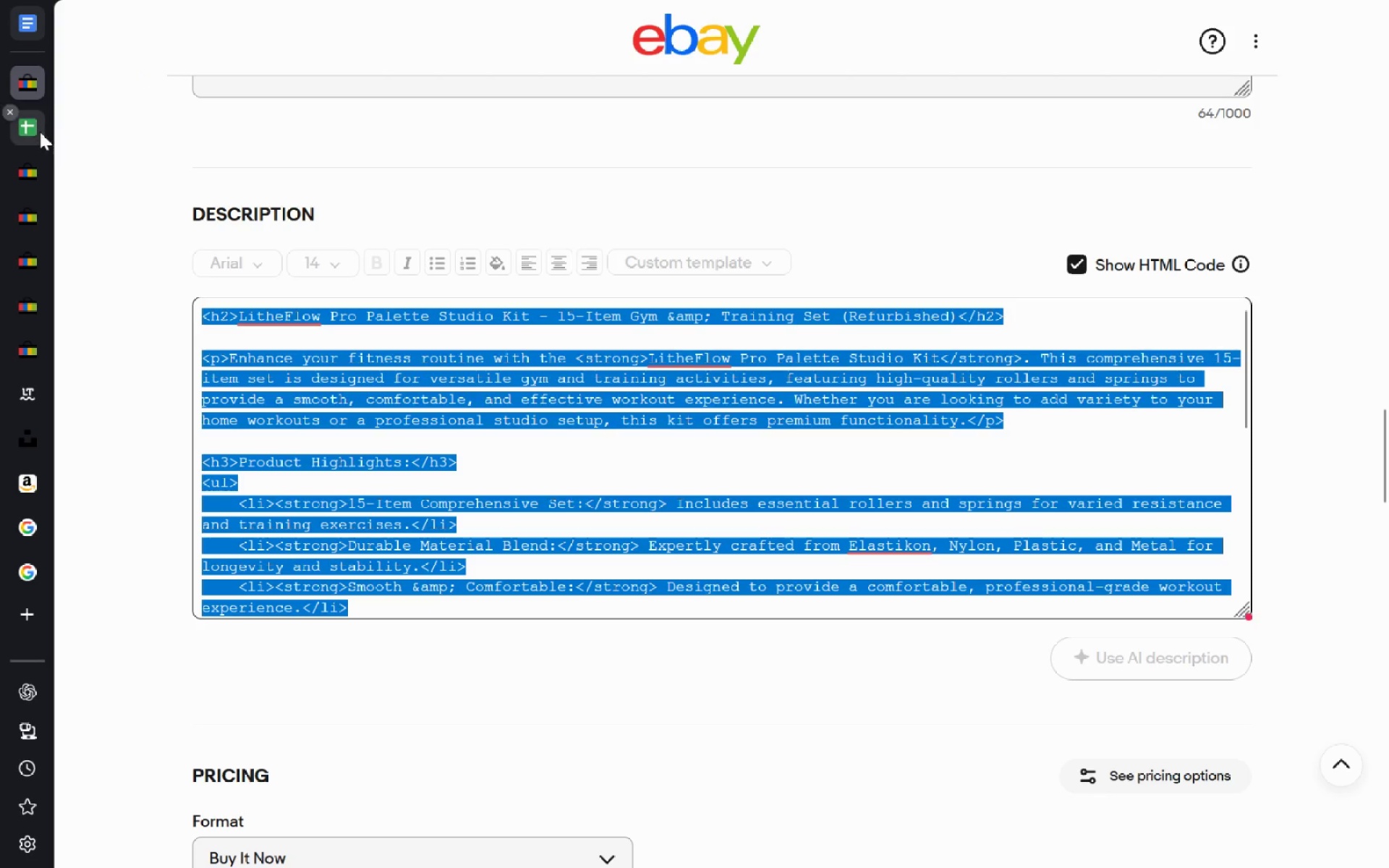 
left_click([35, 130])
 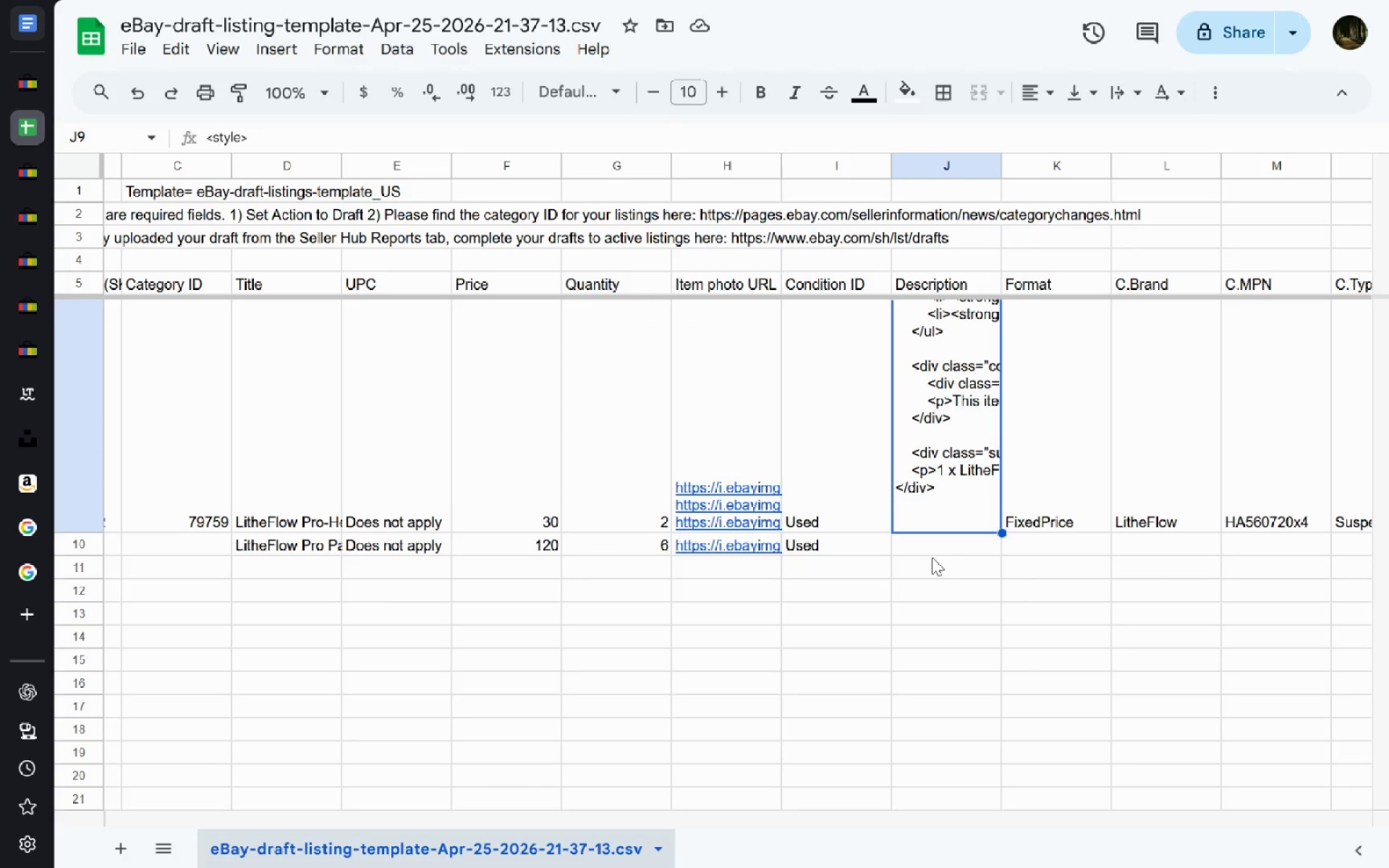 
left_click([953, 556])
 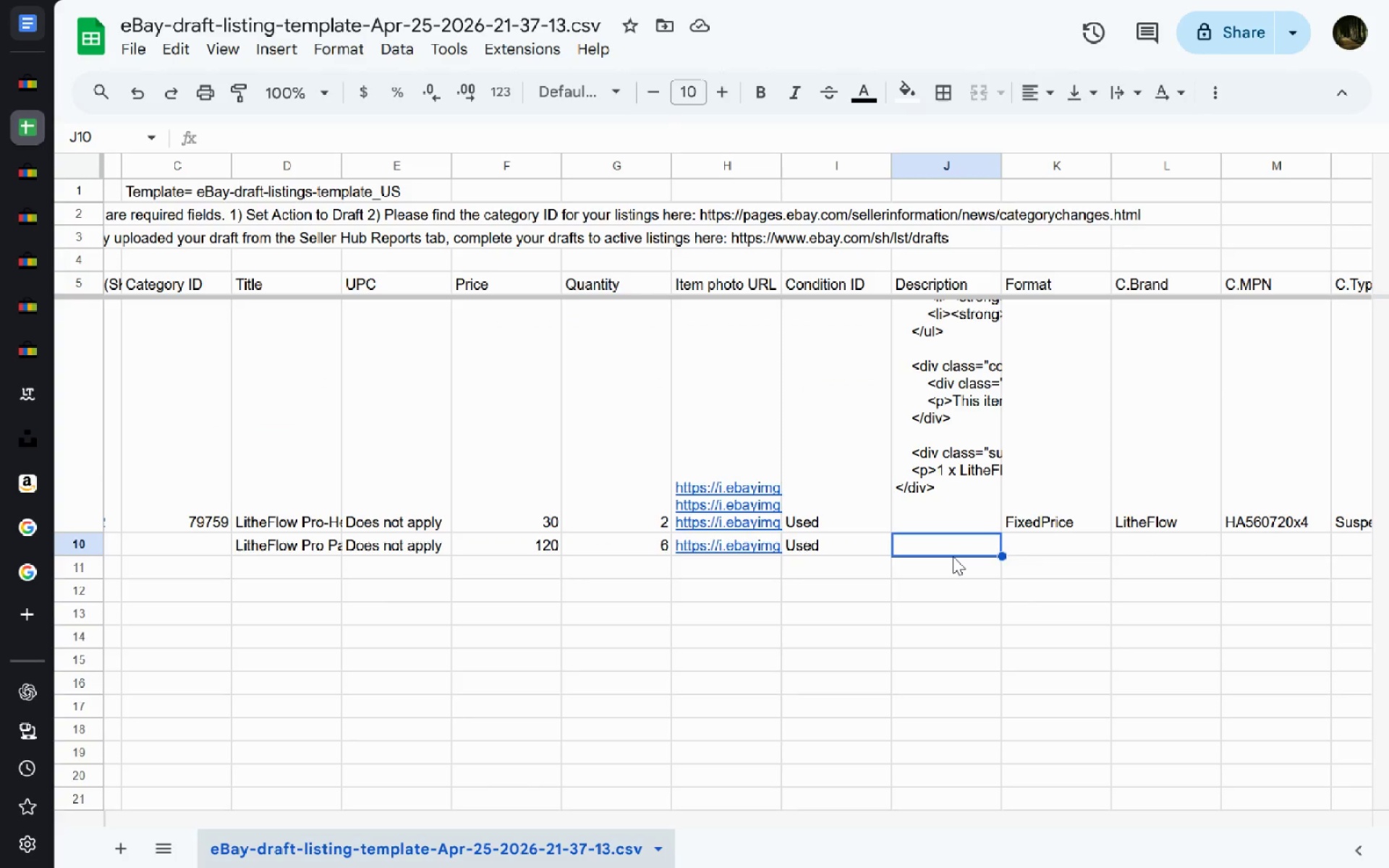 
key(Control+V)
 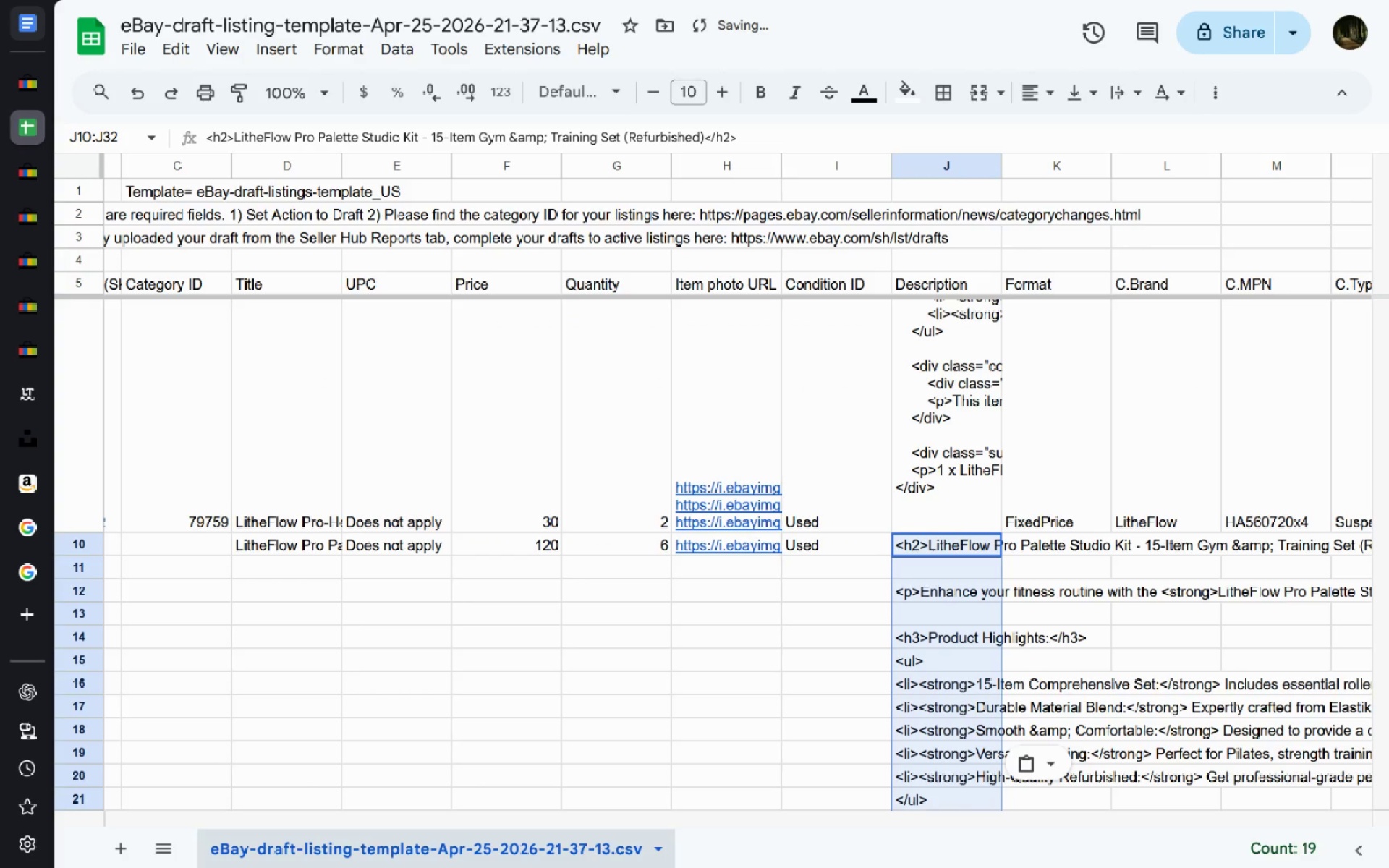 
key(Control+Z)
 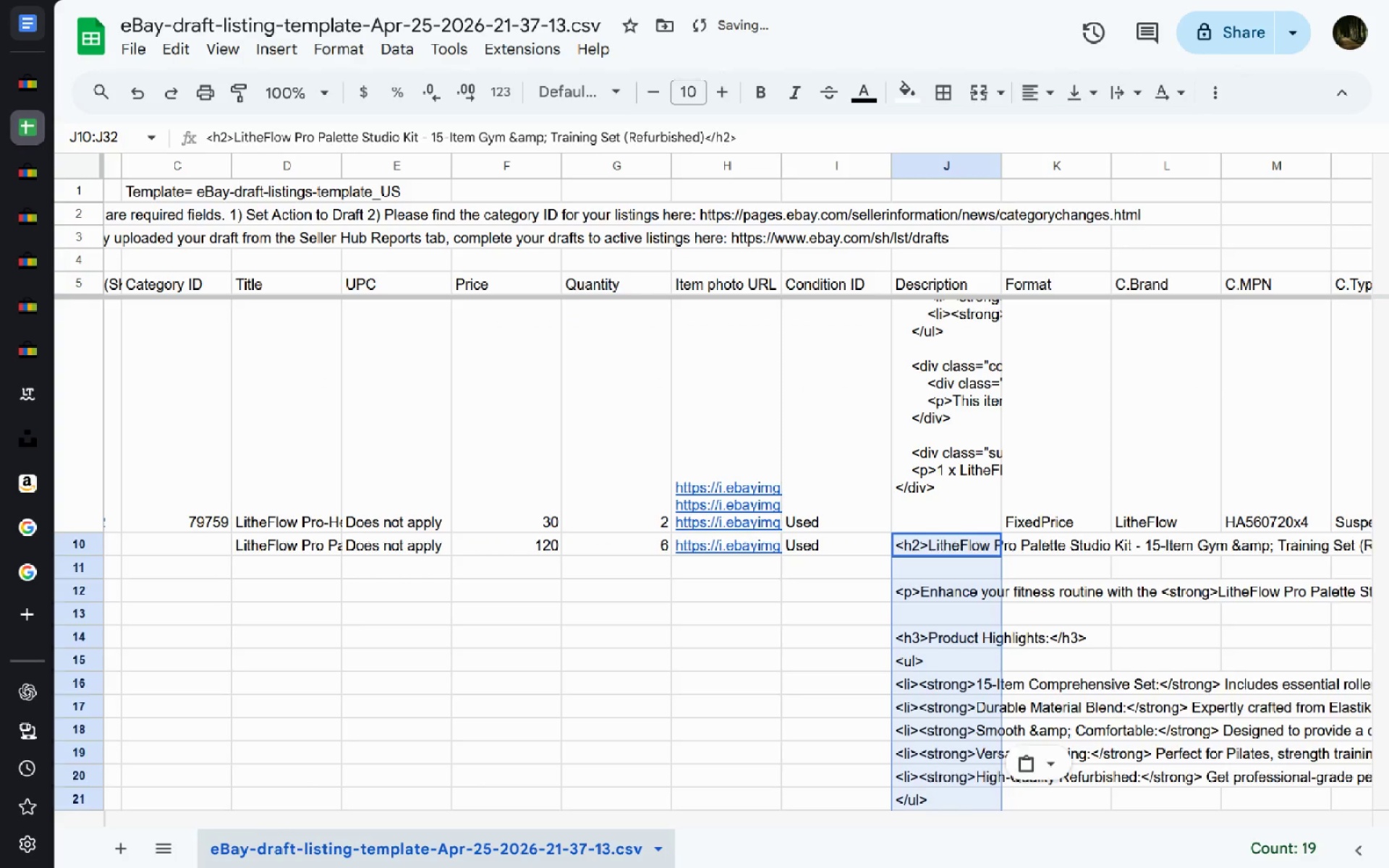 
double_click([938, 551])
 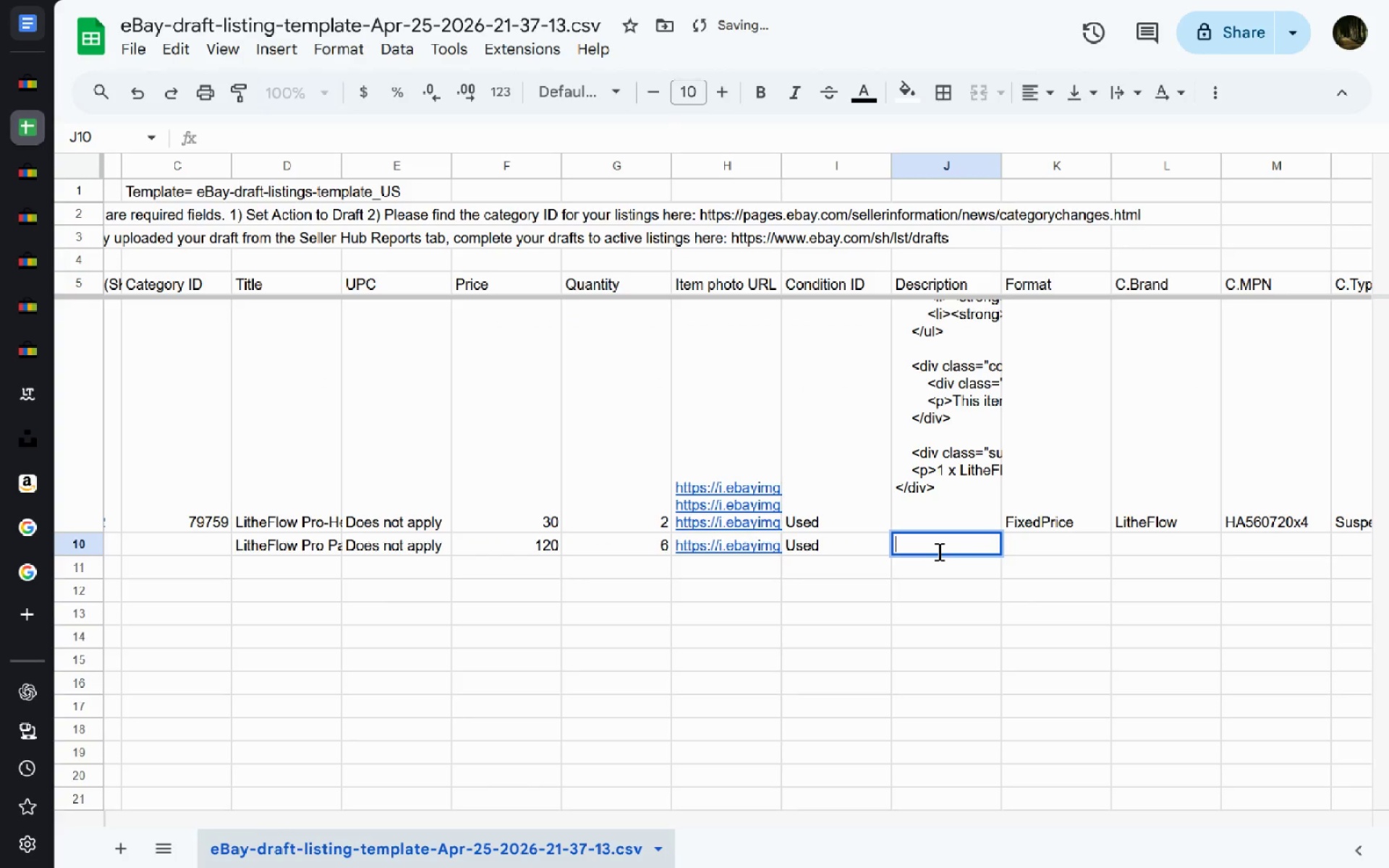 
key(Control+V)
 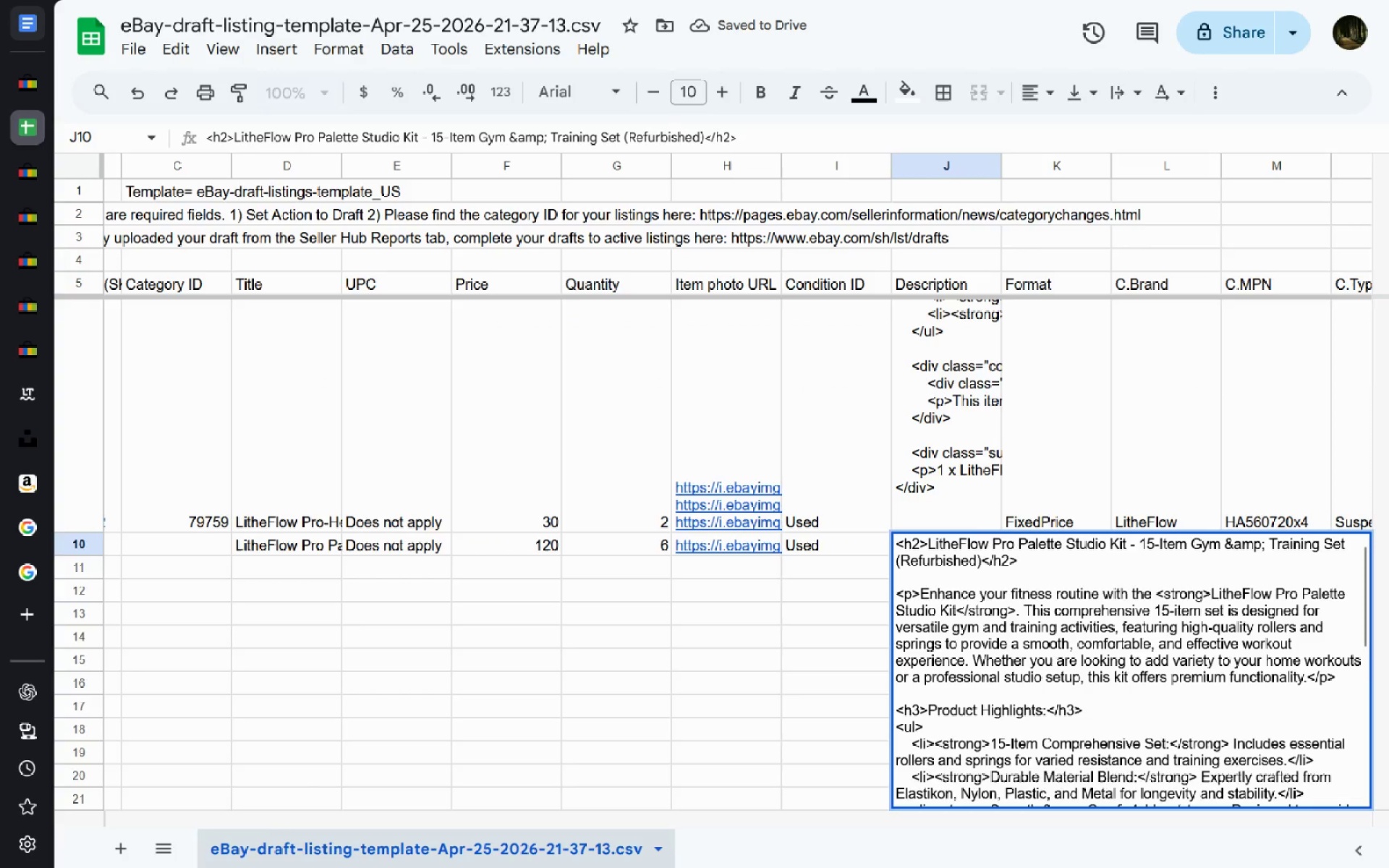 
key(Enter)
 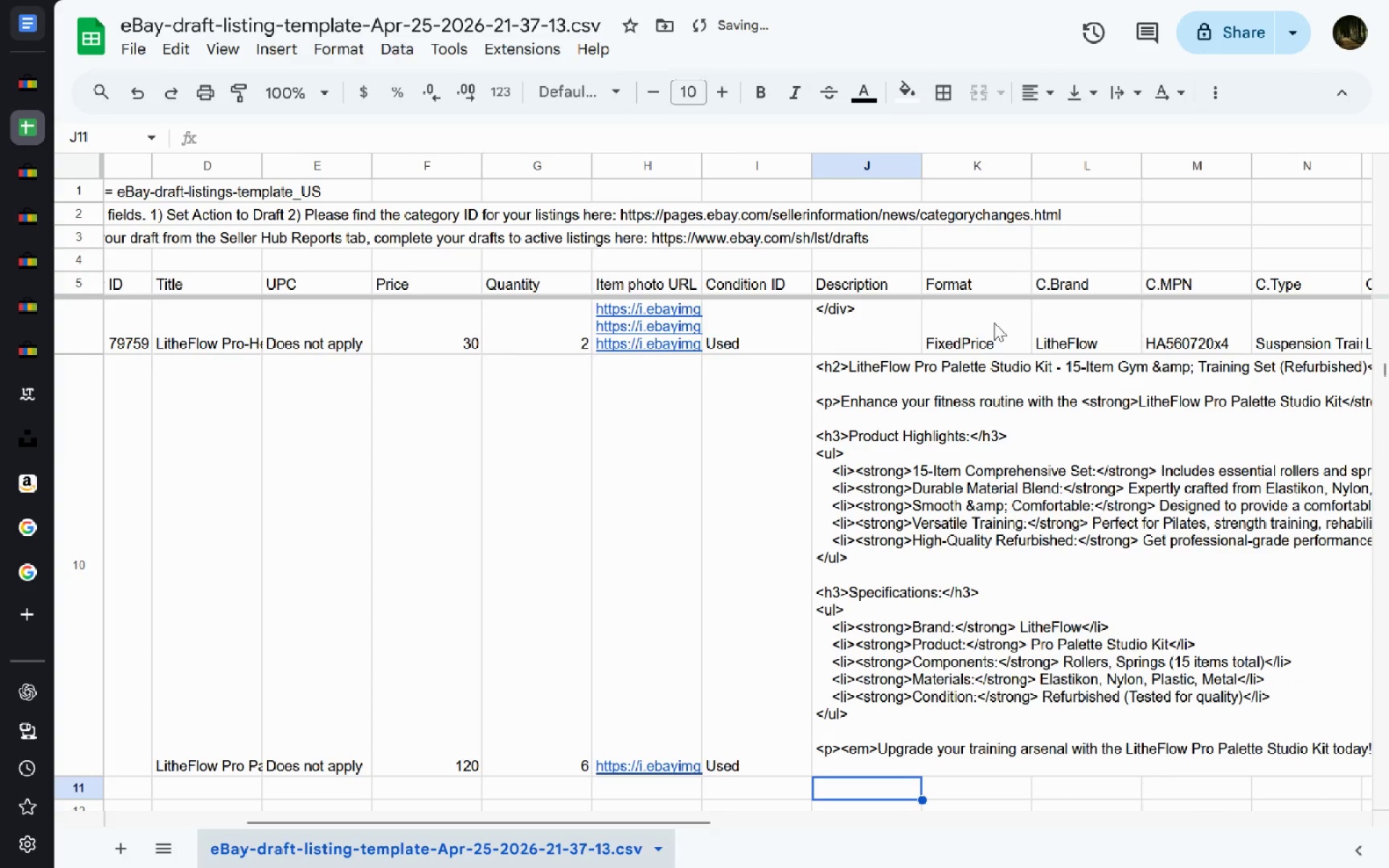 
left_click([1003, 346])
 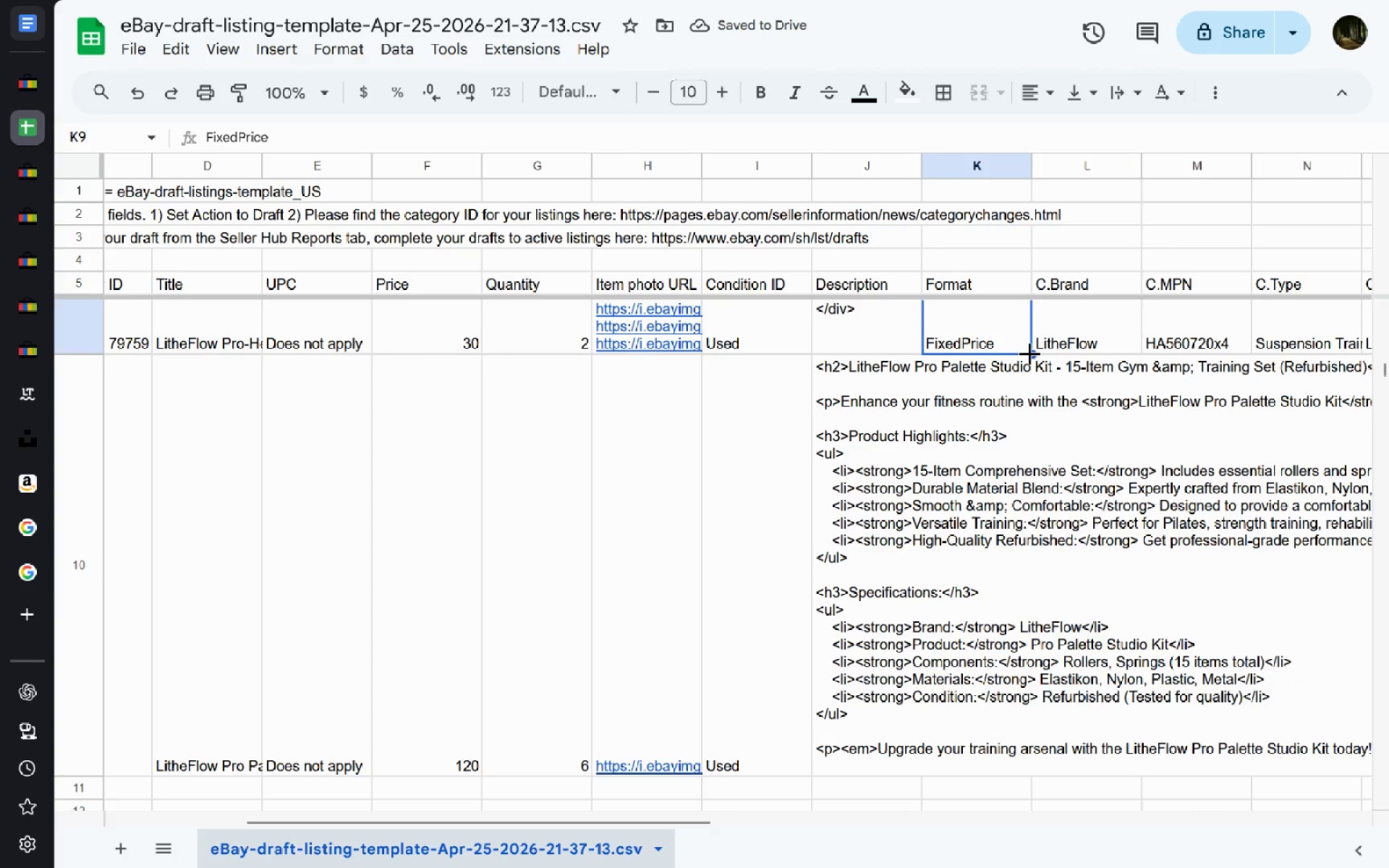 
left_click_drag(start_coordinate=[1032, 353], to_coordinate=[993, 737])
 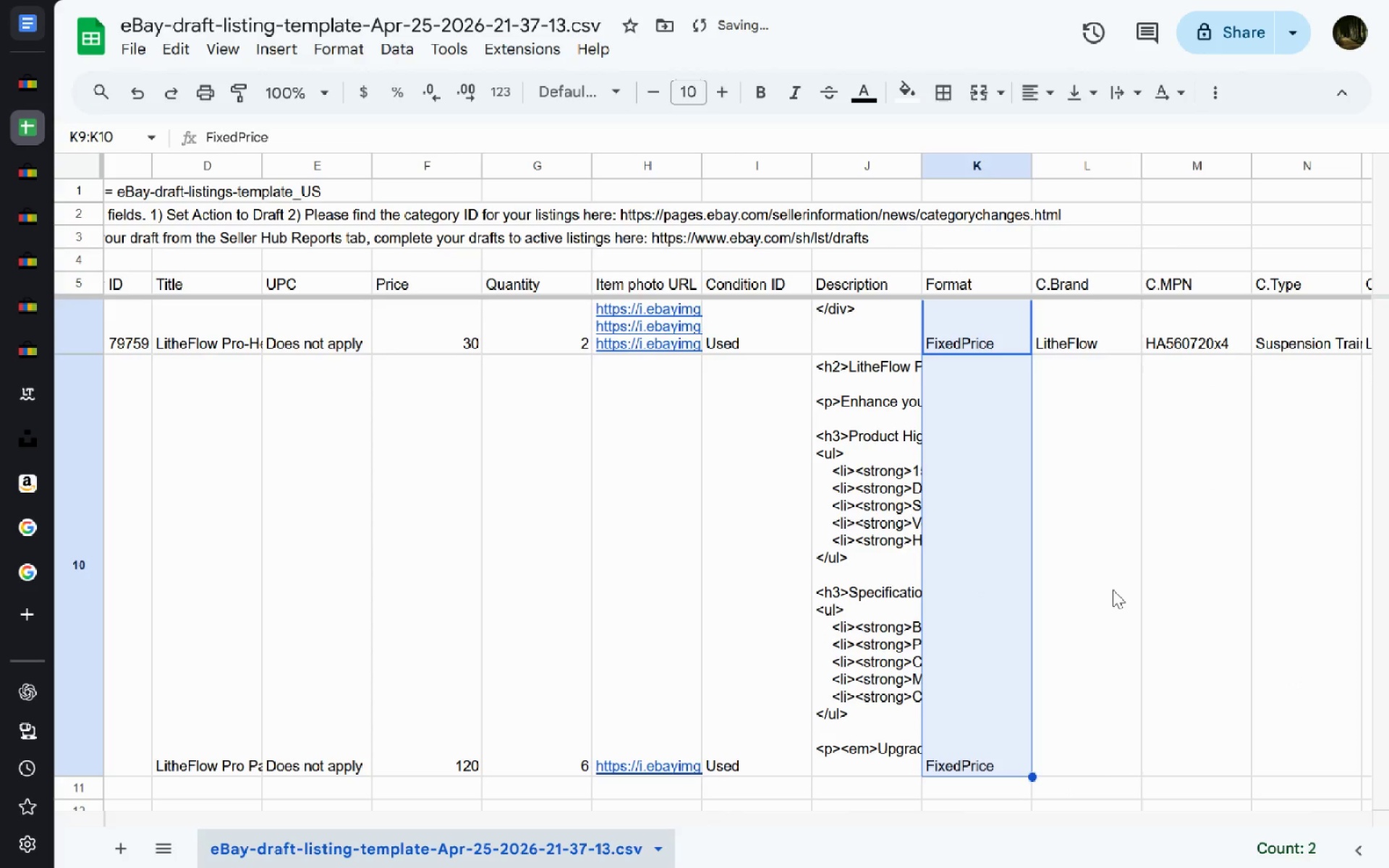 
left_click([1113, 590])
 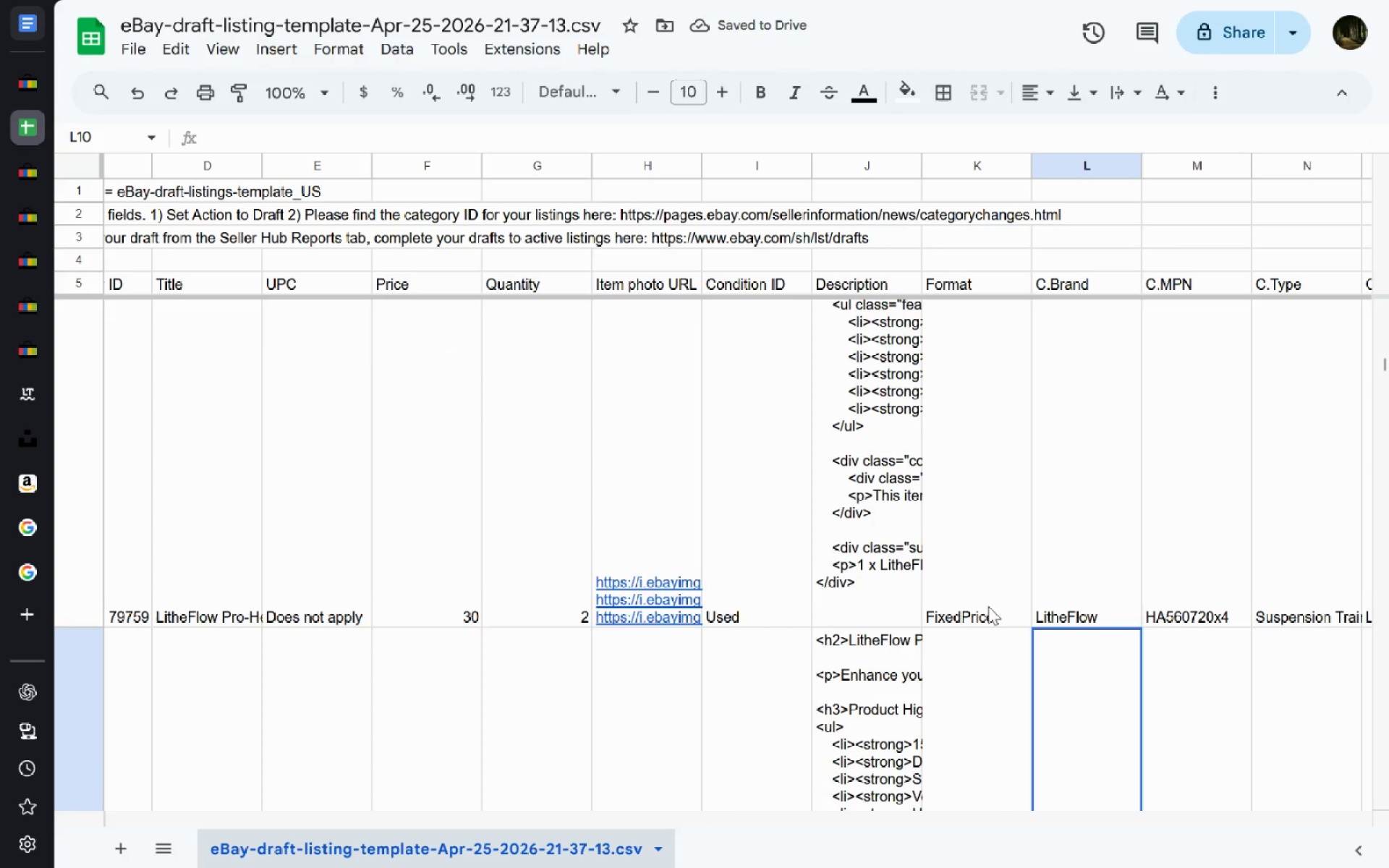 
left_click([1076, 591])
 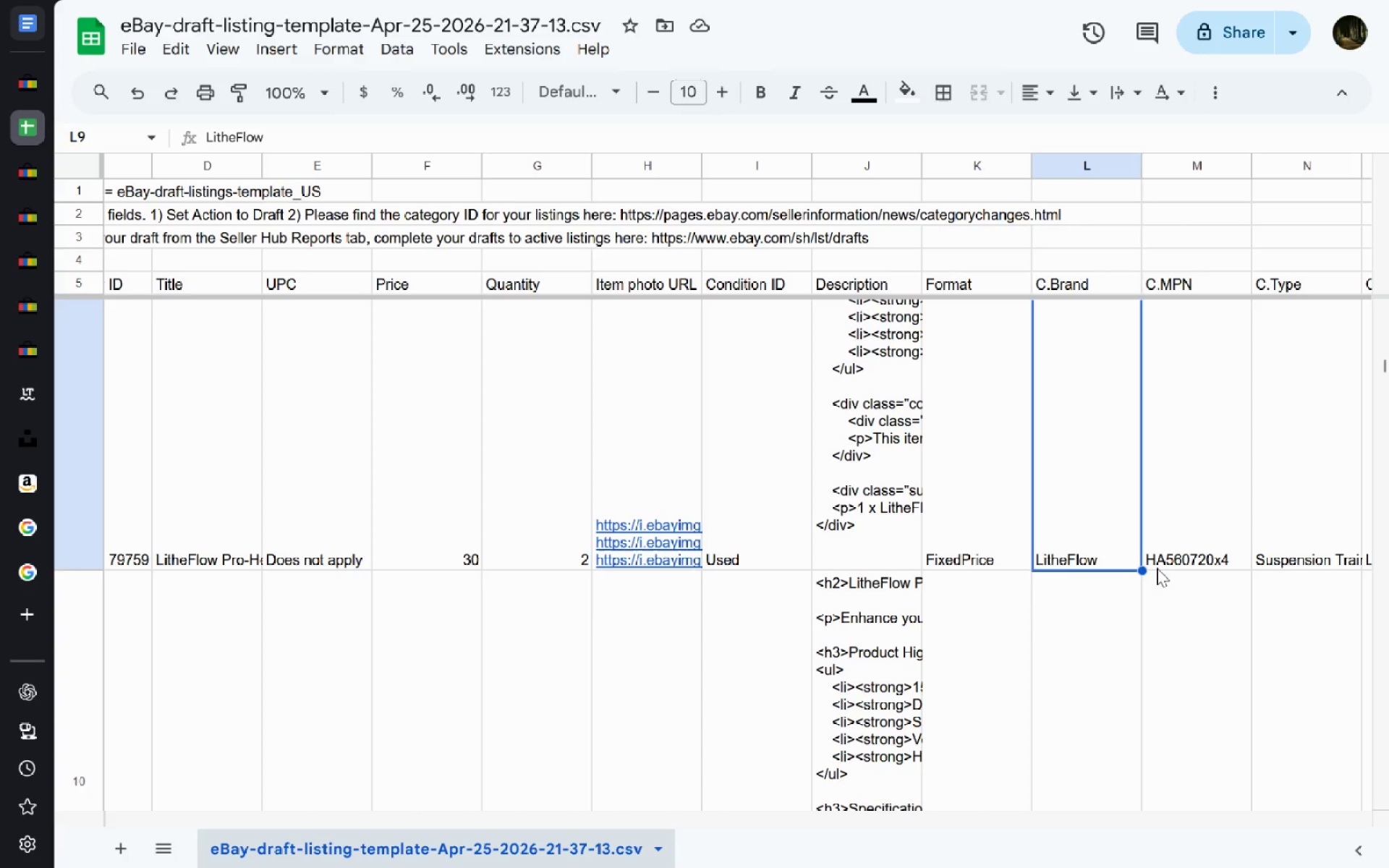 
left_click_drag(start_coordinate=[1147, 566], to_coordinate=[1147, 601])
 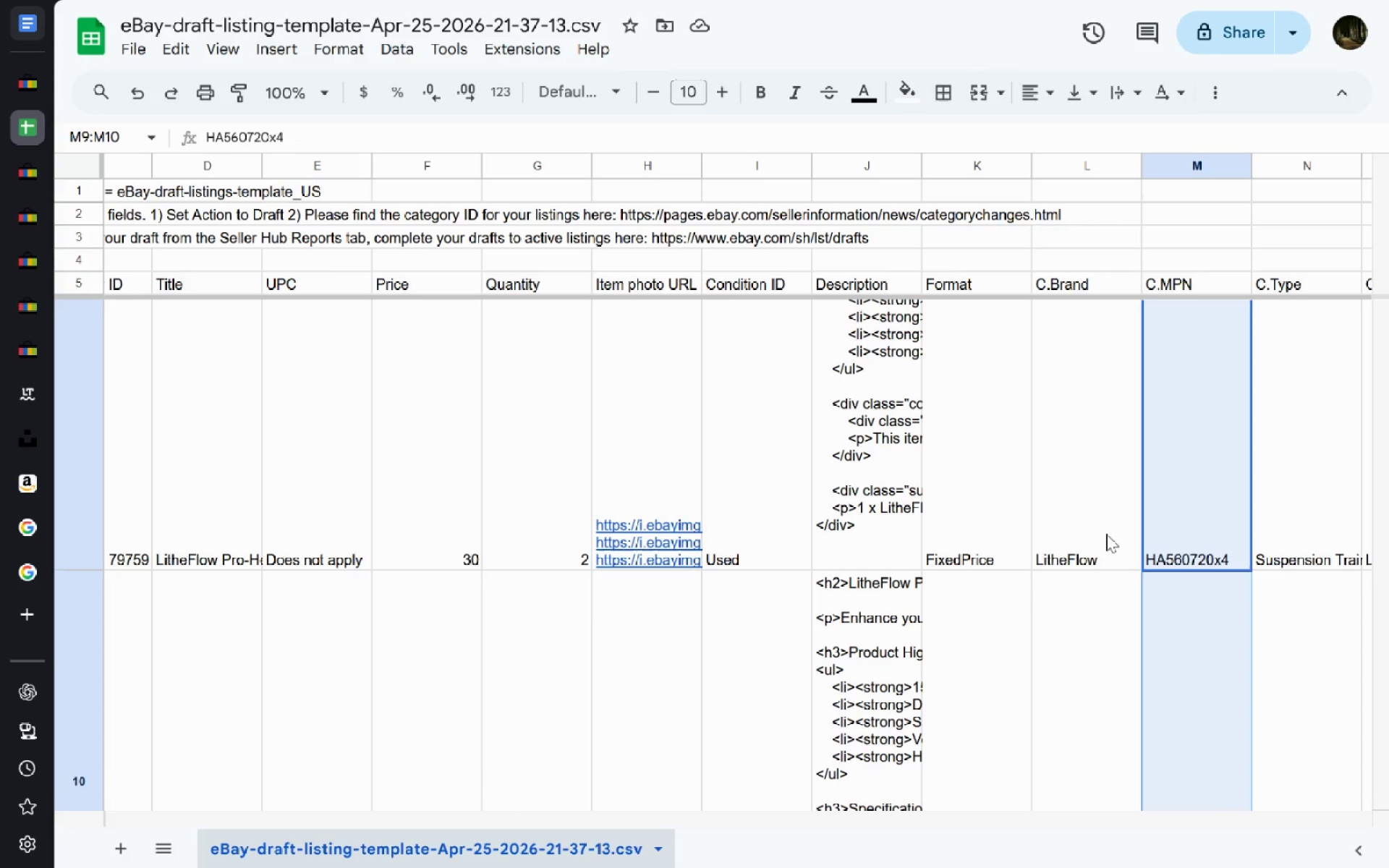 
left_click([1106, 534])
 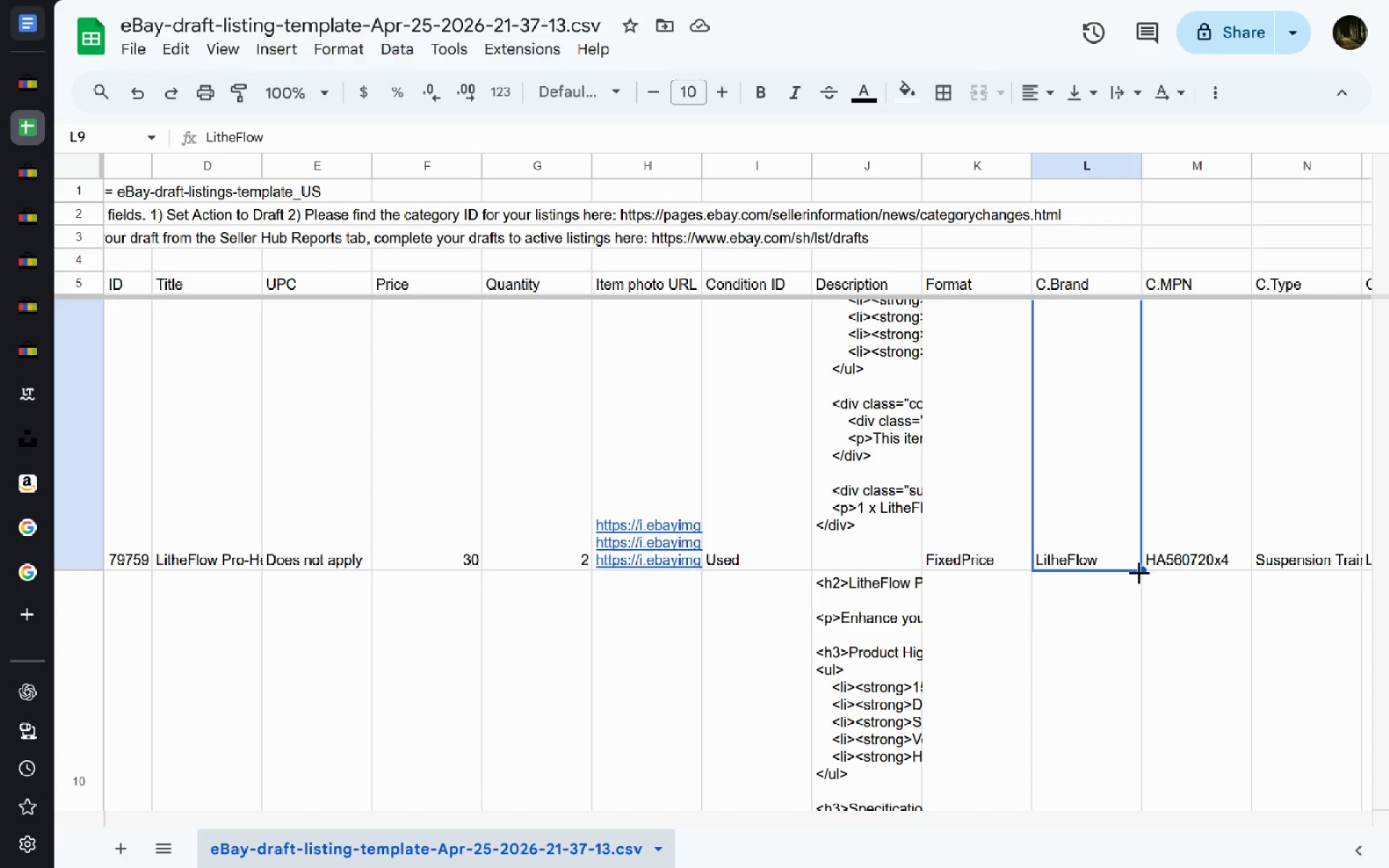 
left_click_drag(start_coordinate=[1141, 570], to_coordinate=[1132, 740])
 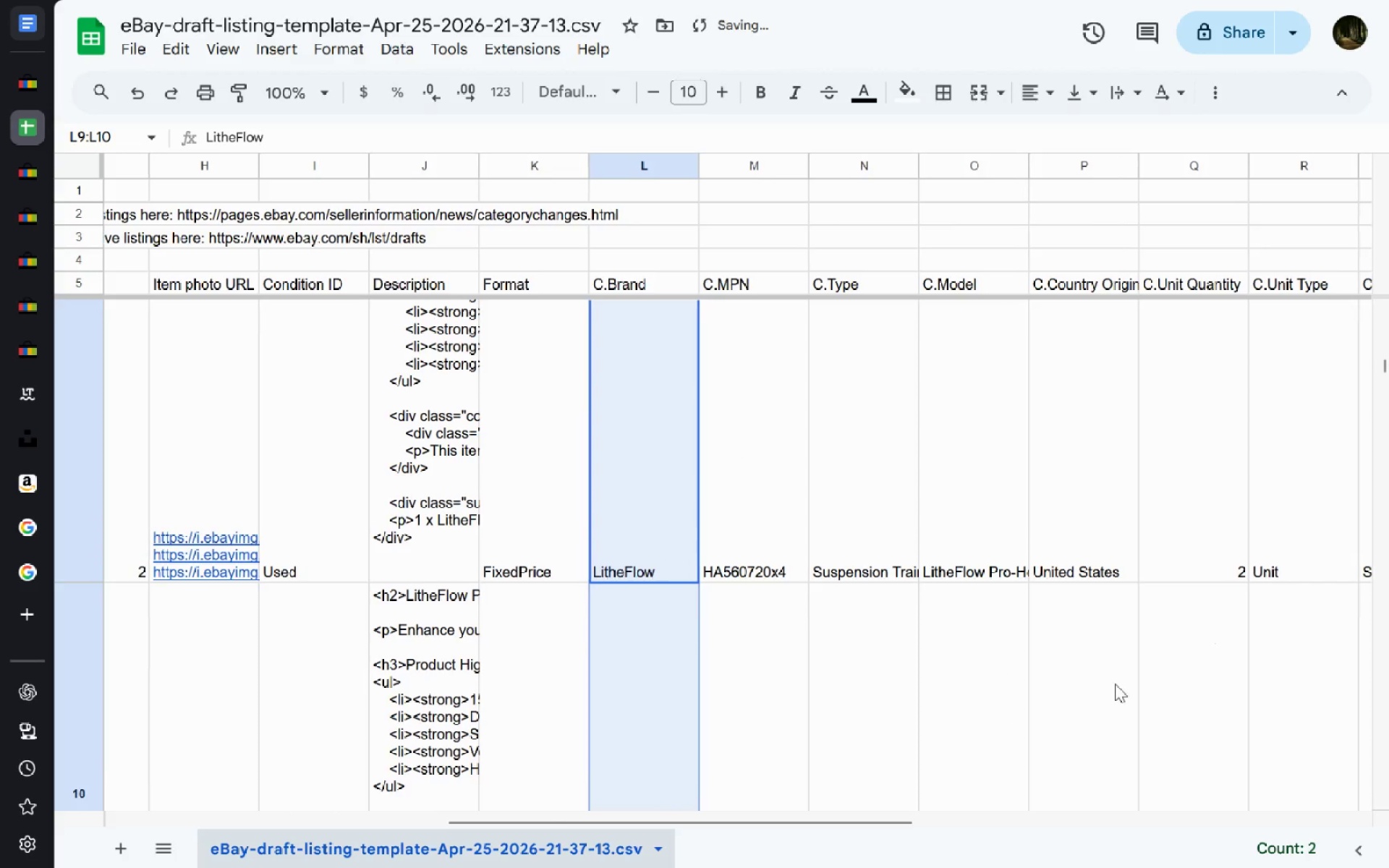 
left_click([770, 518])
 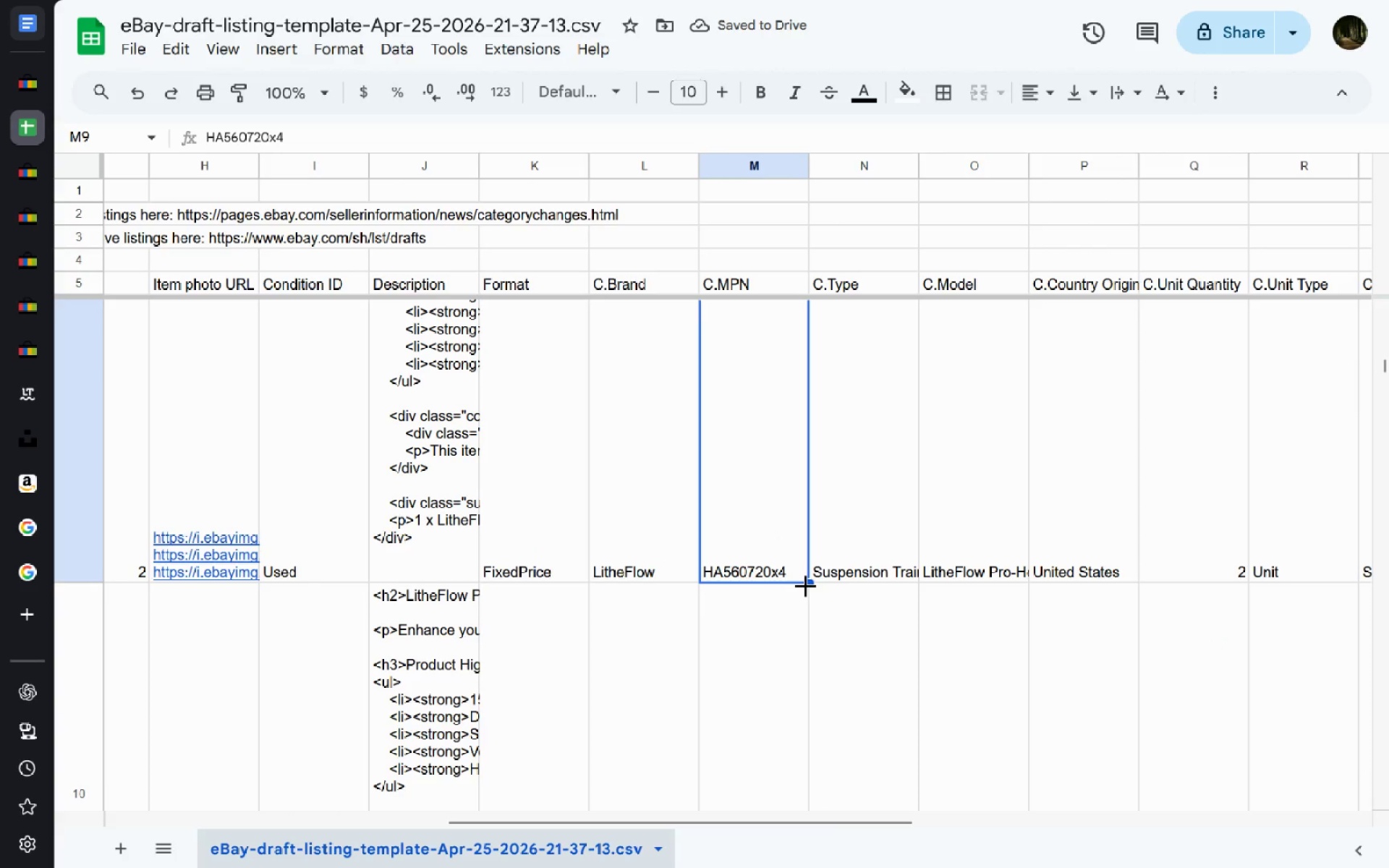 
left_click_drag(start_coordinate=[806, 585], to_coordinate=[805, 723])
 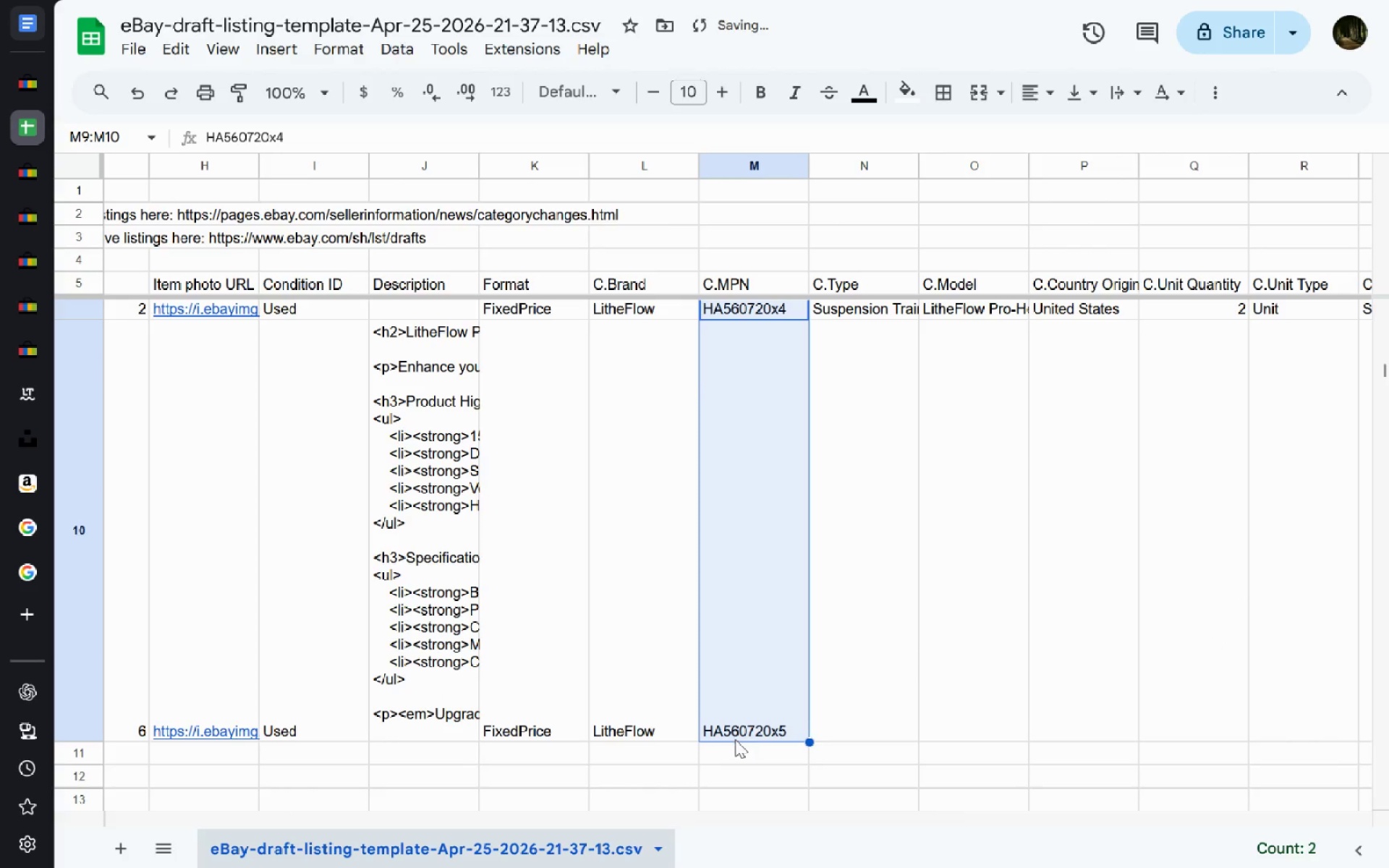 
left_click([736, 739])
 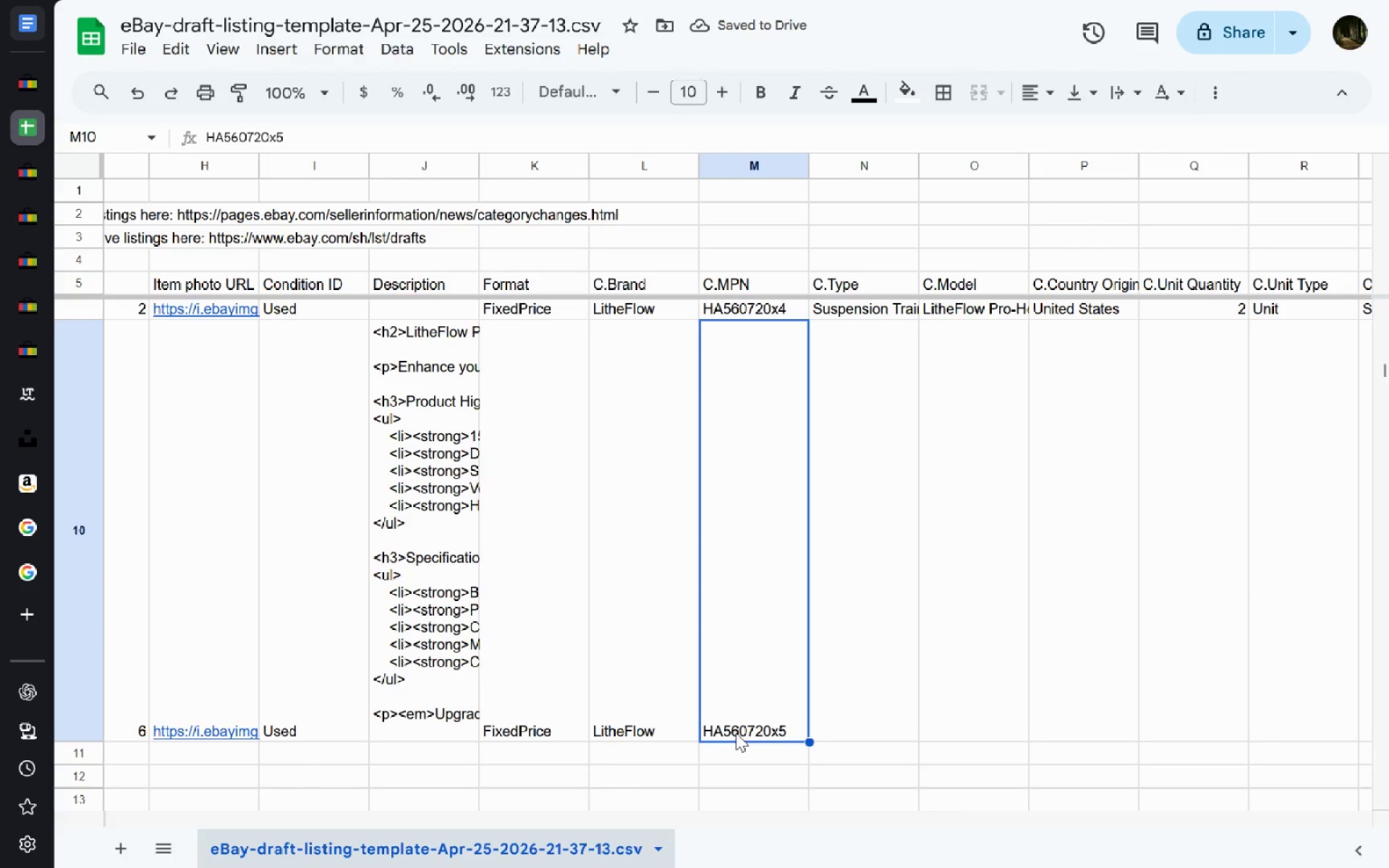 
double_click([736, 733])
 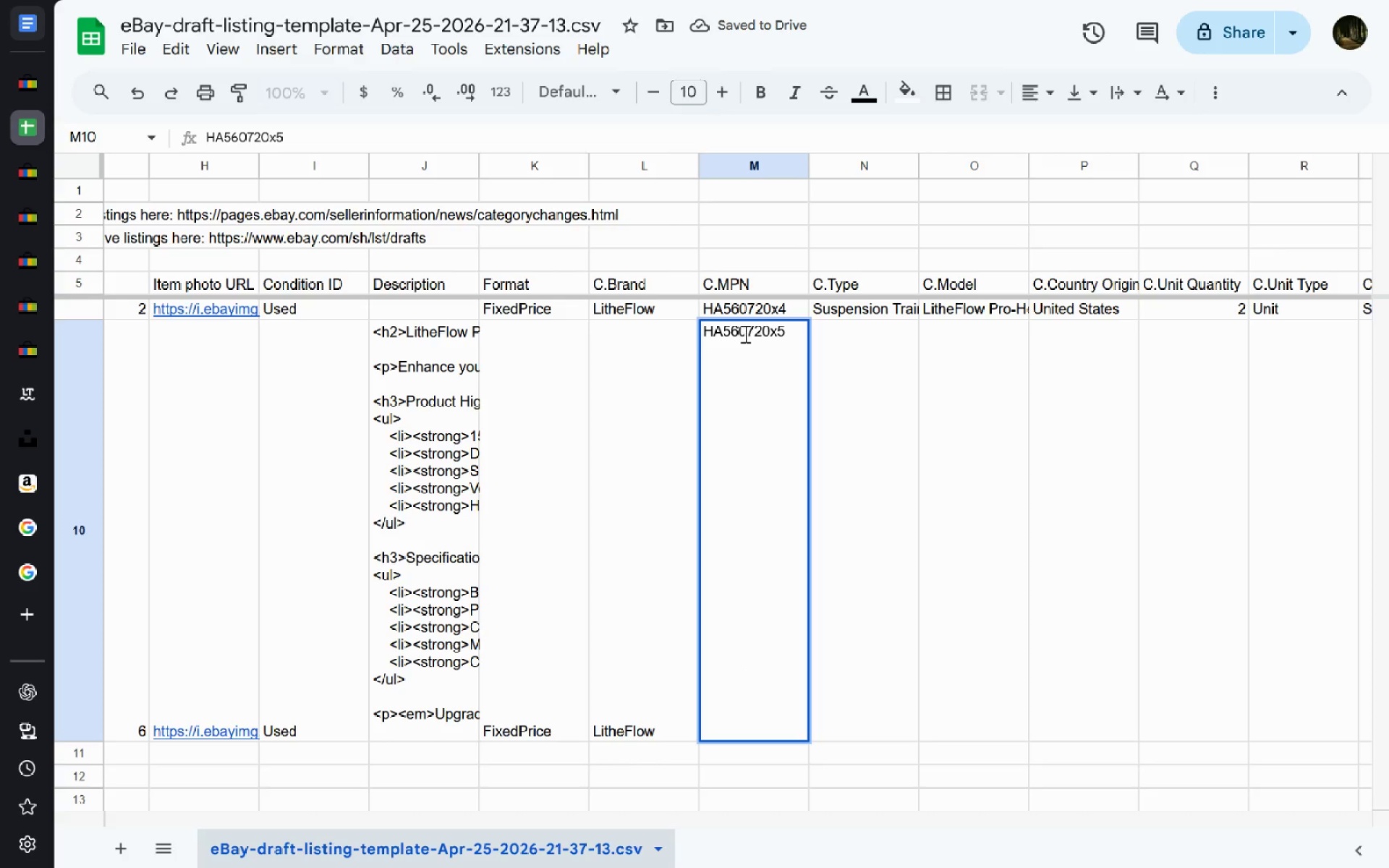 
left_click([744, 333])
 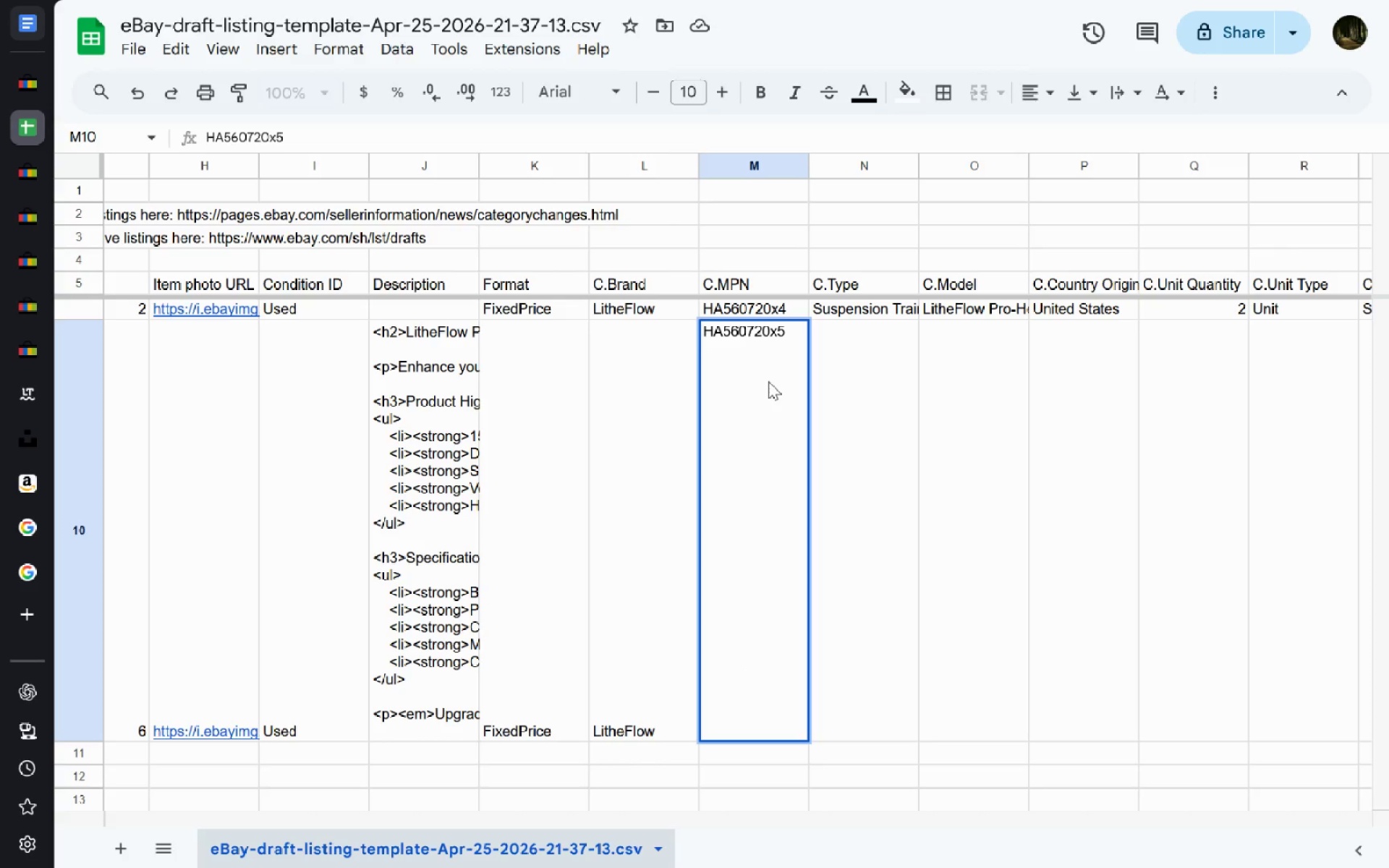 
key(Control+ArrowLeft)
 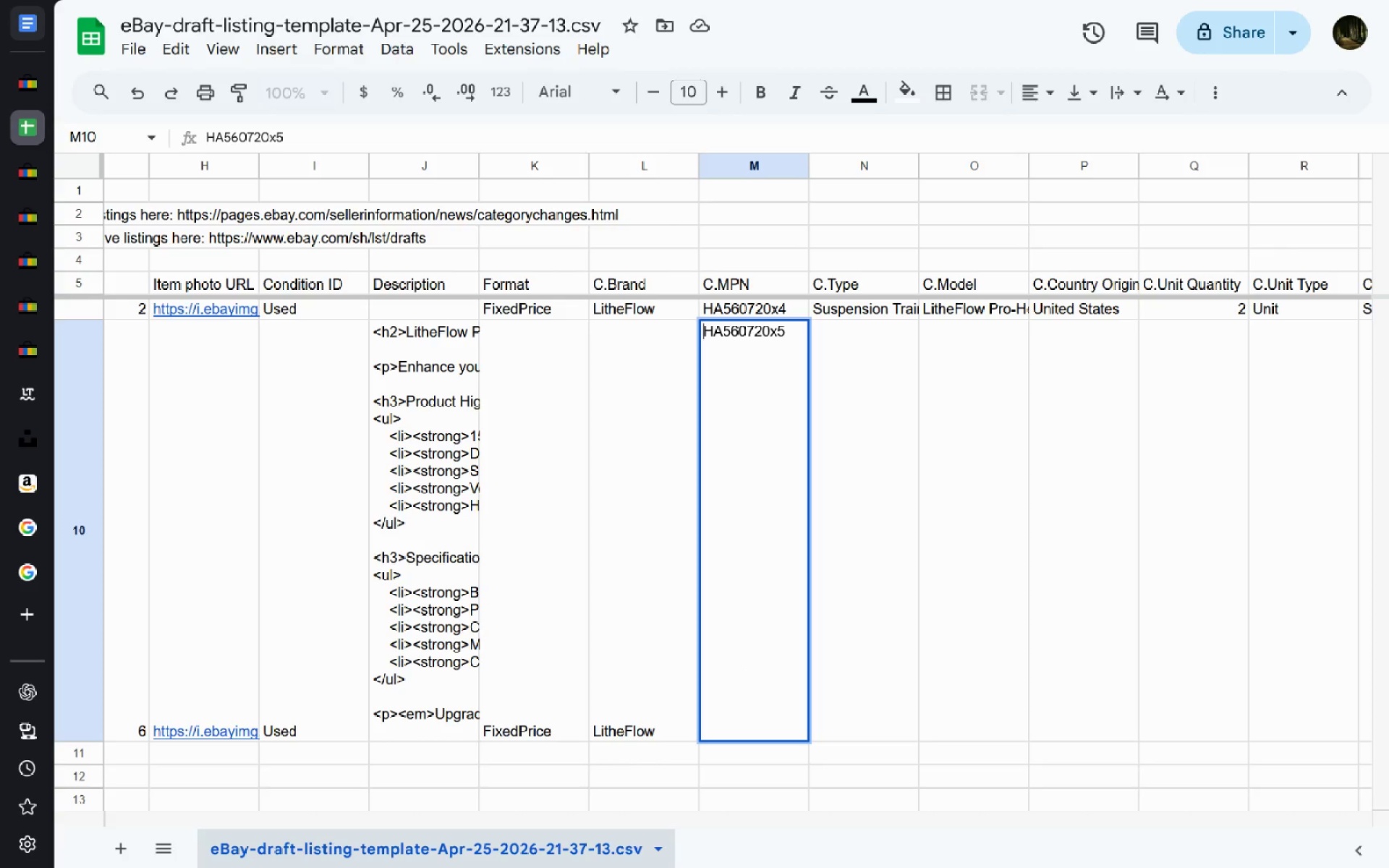 
key(ArrowRight)
 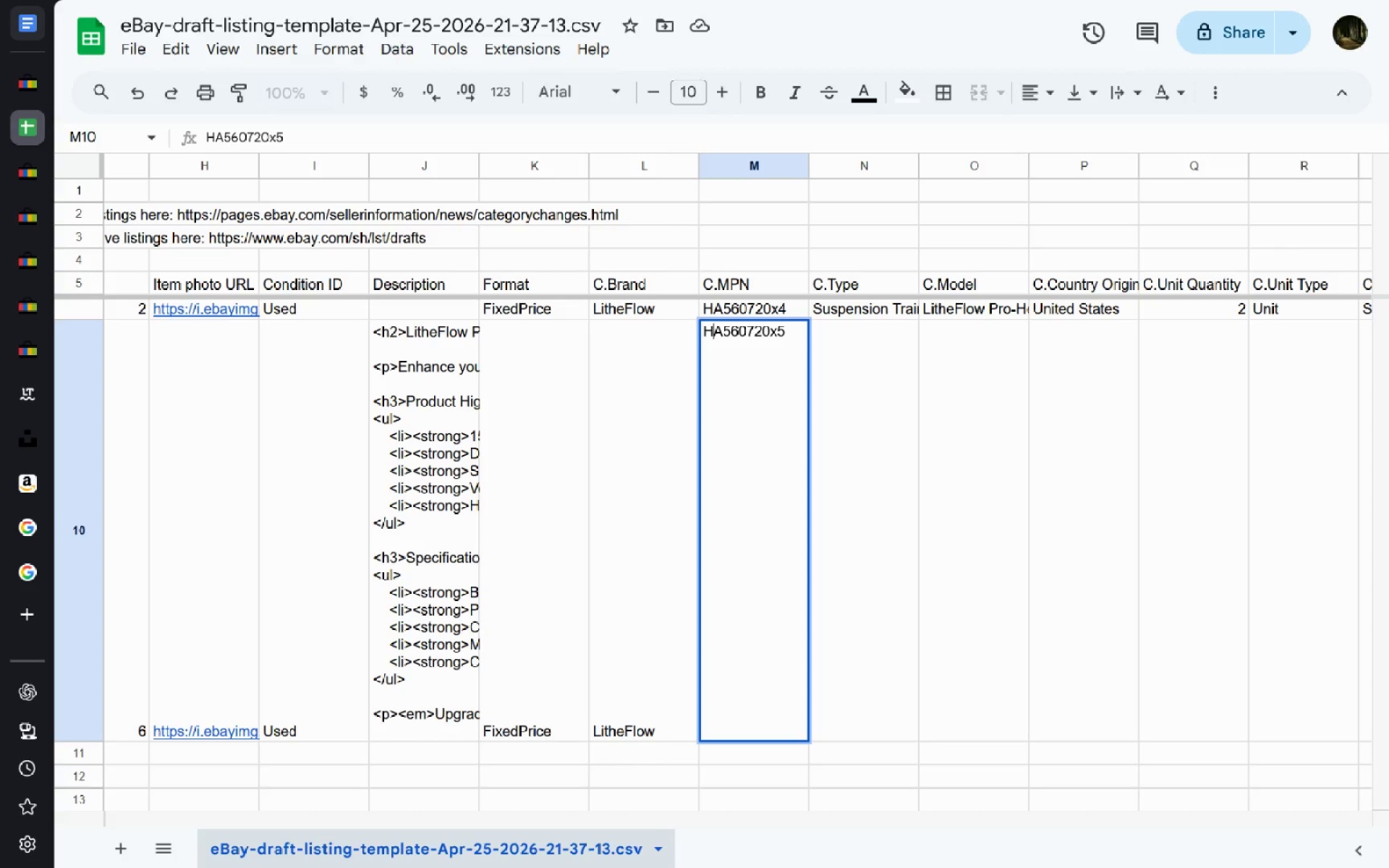 
key(Delete)
 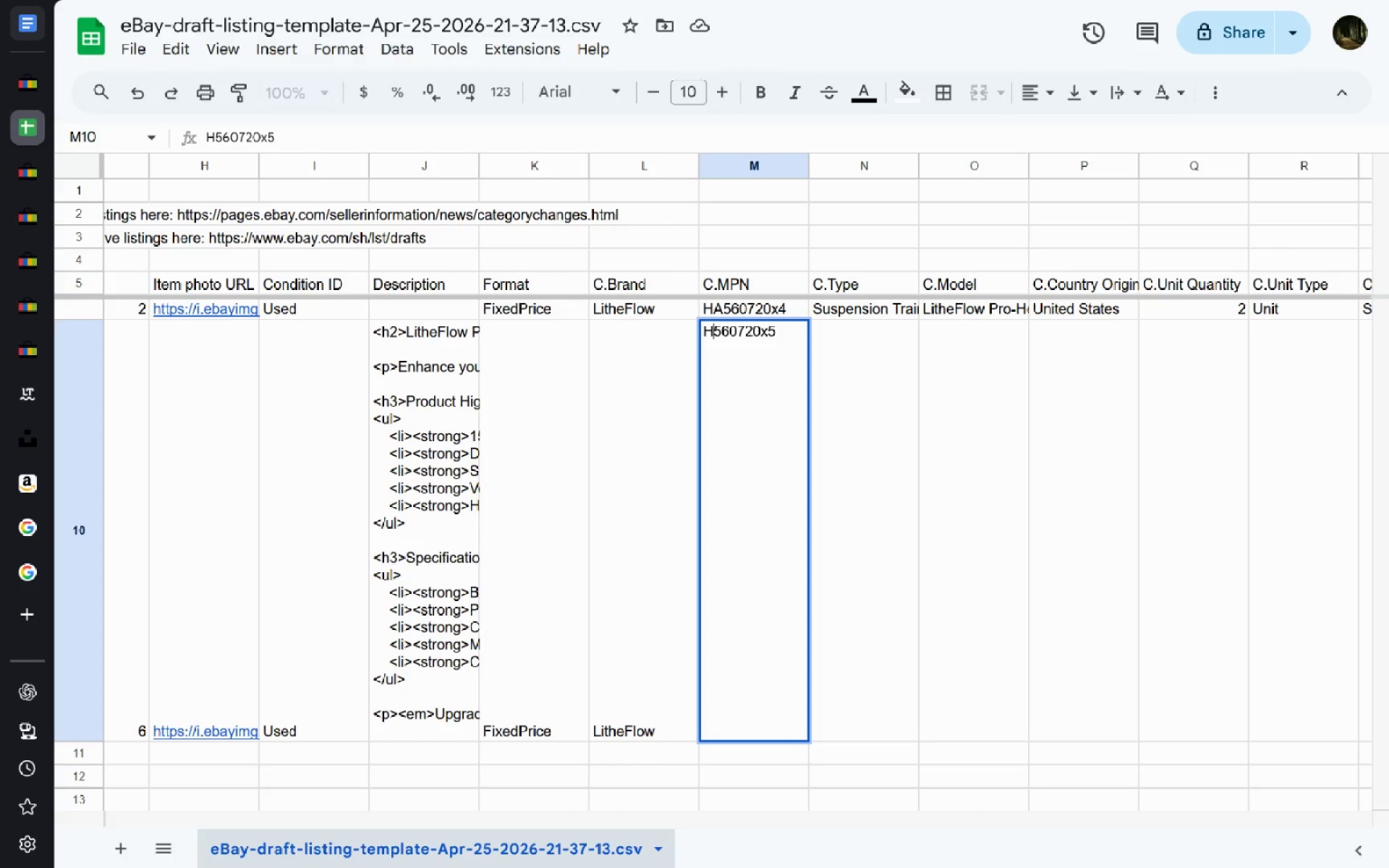 
key(Shift+B)
 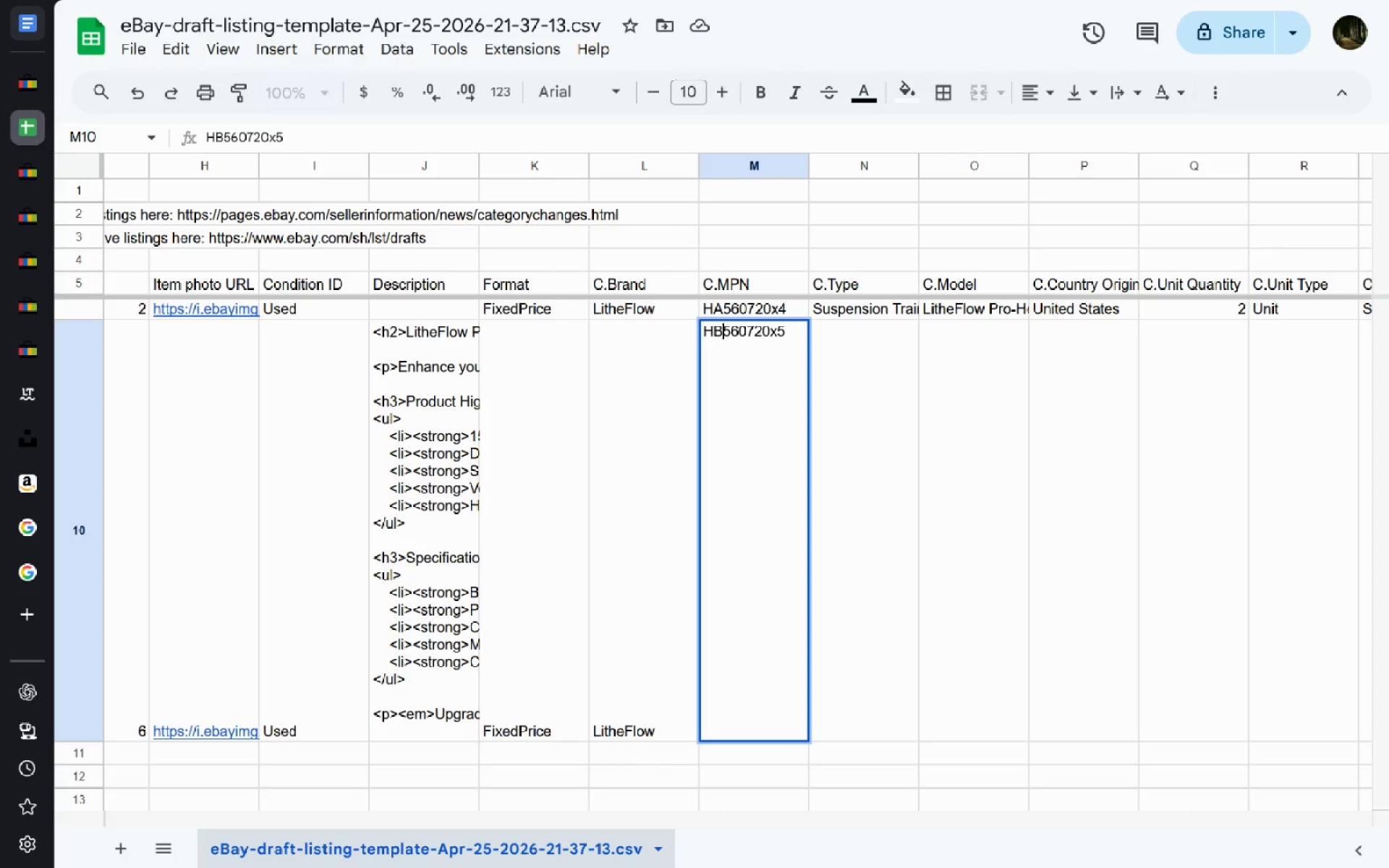 
key(Enter)
 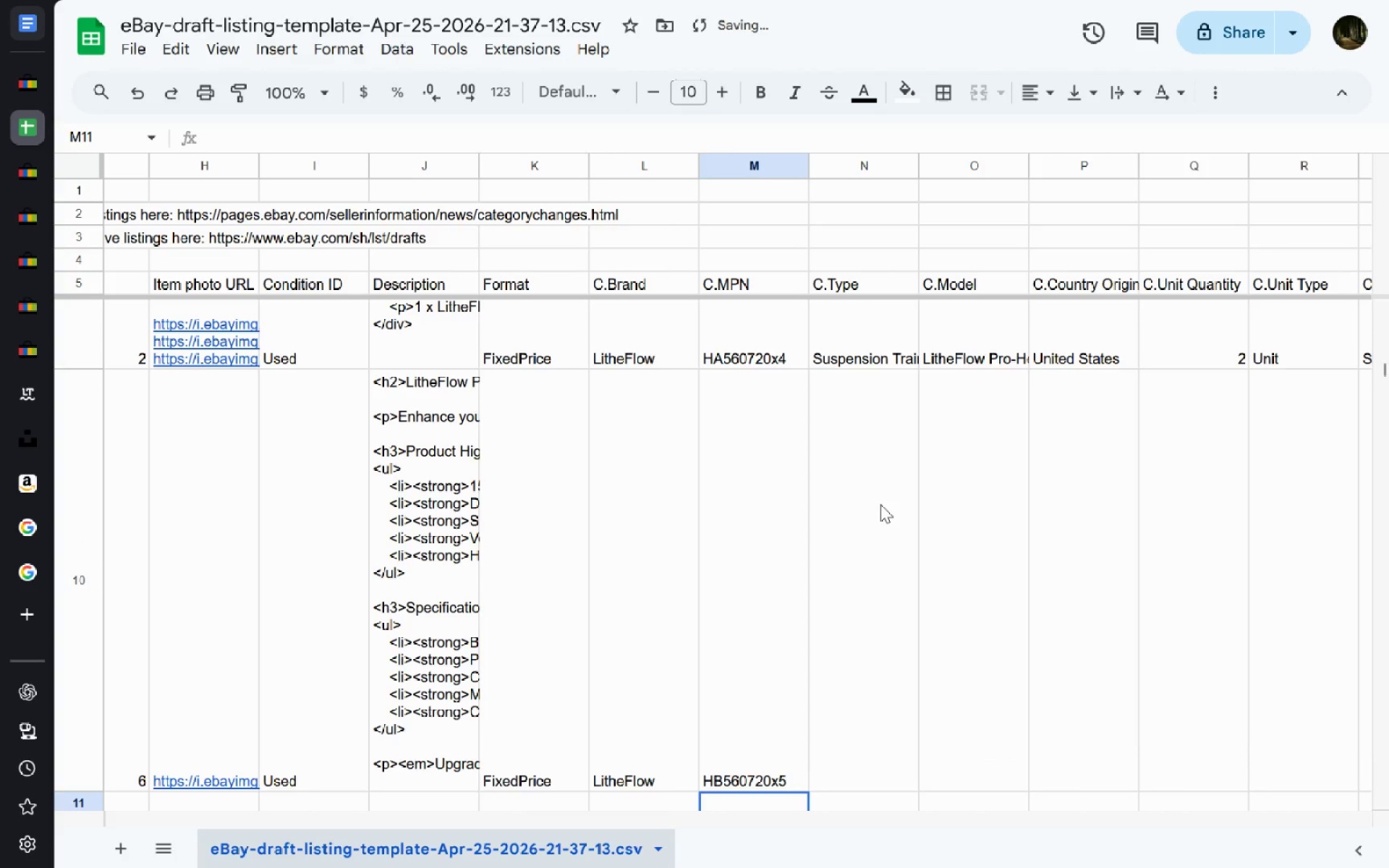 
double_click([880, 507])
 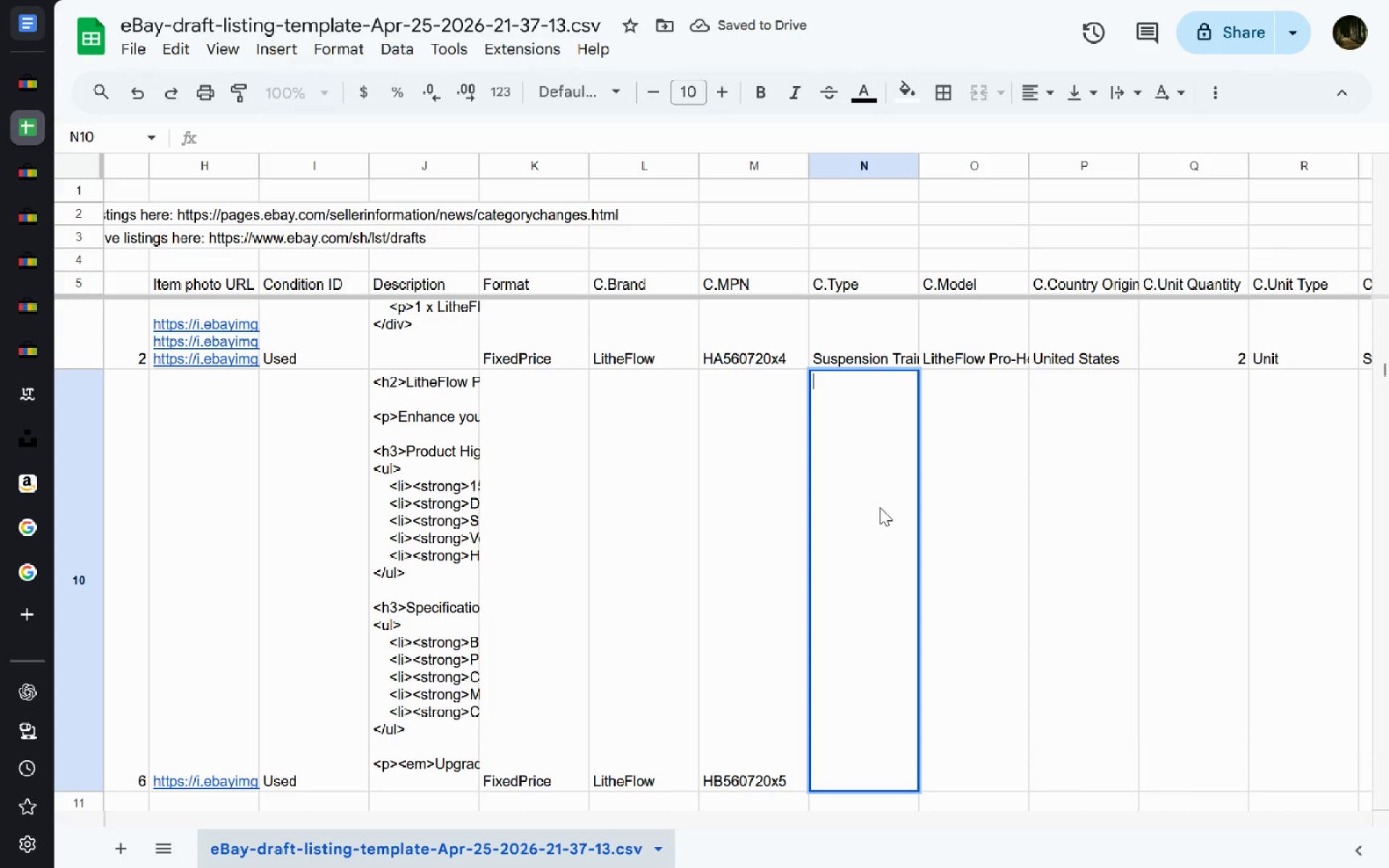 
type(Su)
key(Backspace)
key(Backspace)
type(tudio Kit)
 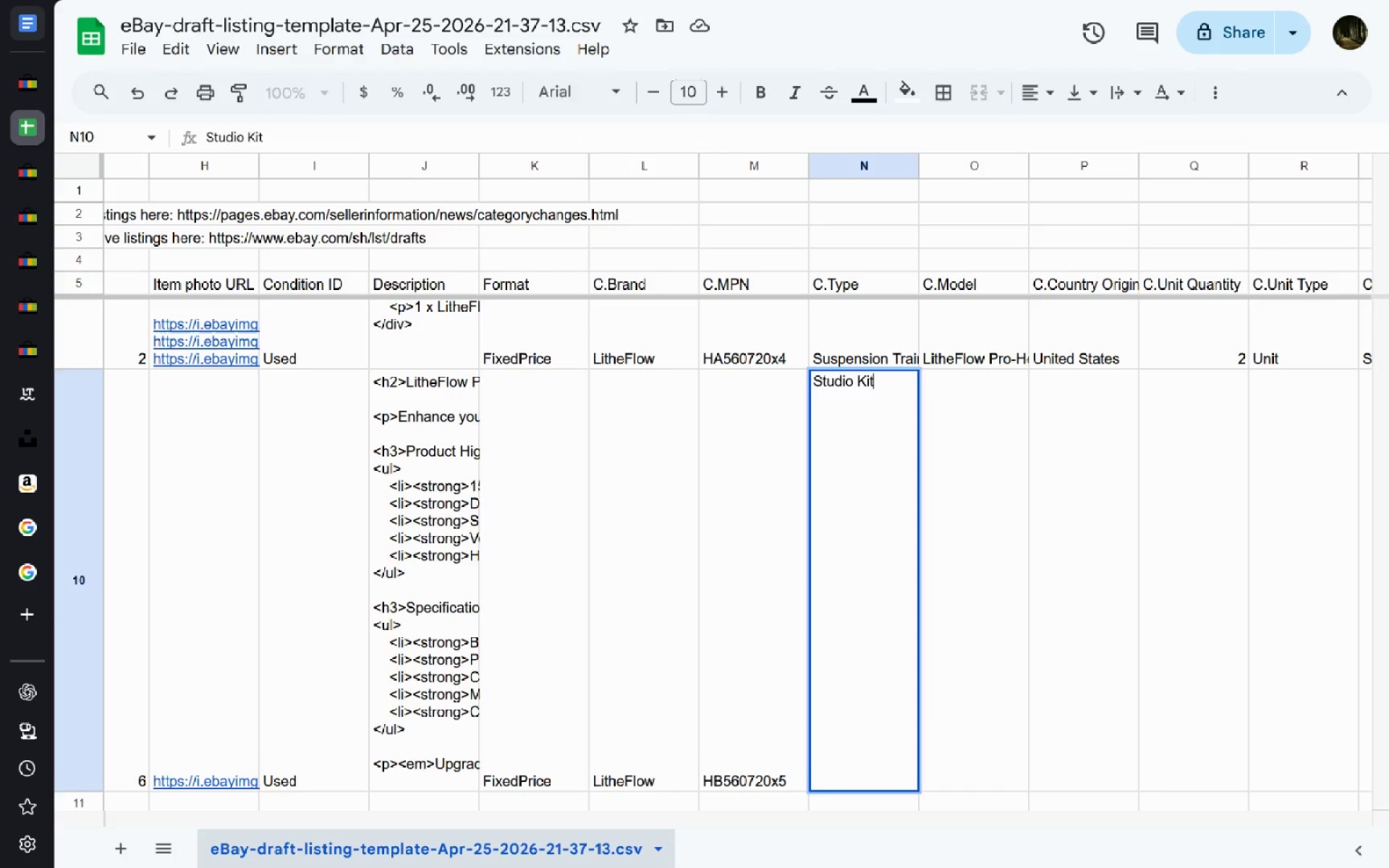 
key(Enter)
 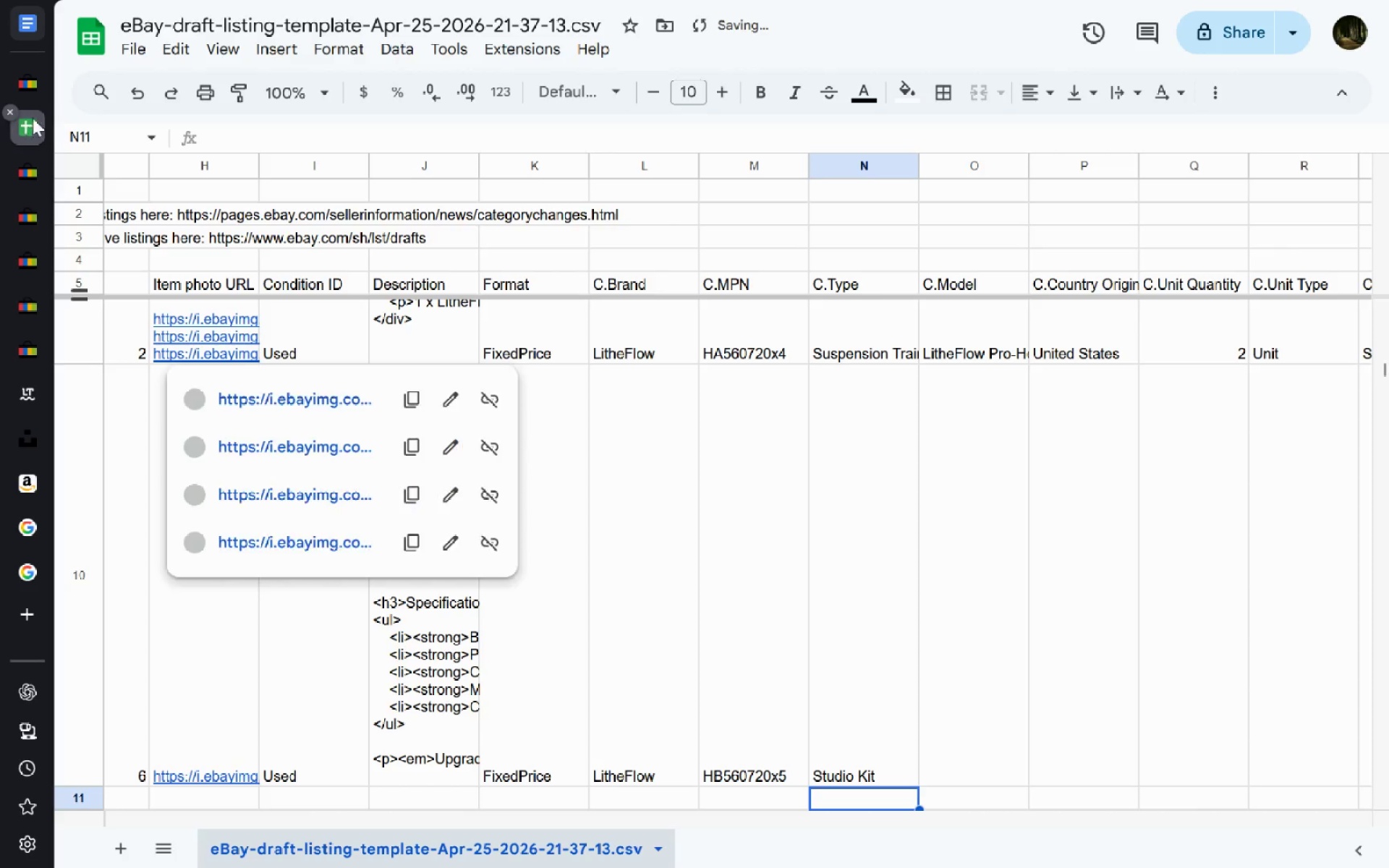 
left_click([37, 92])
 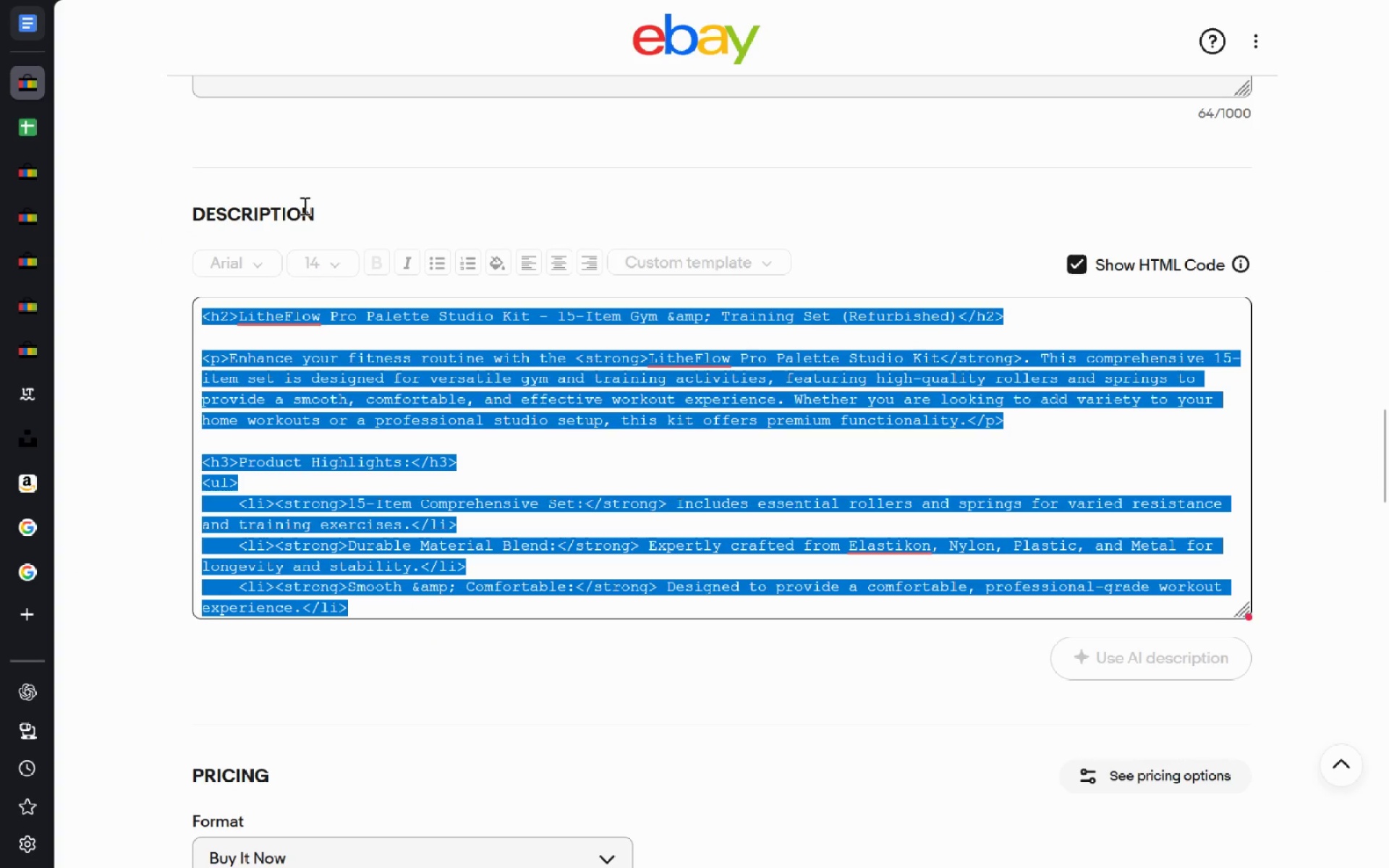 
left_click([303, 205])
 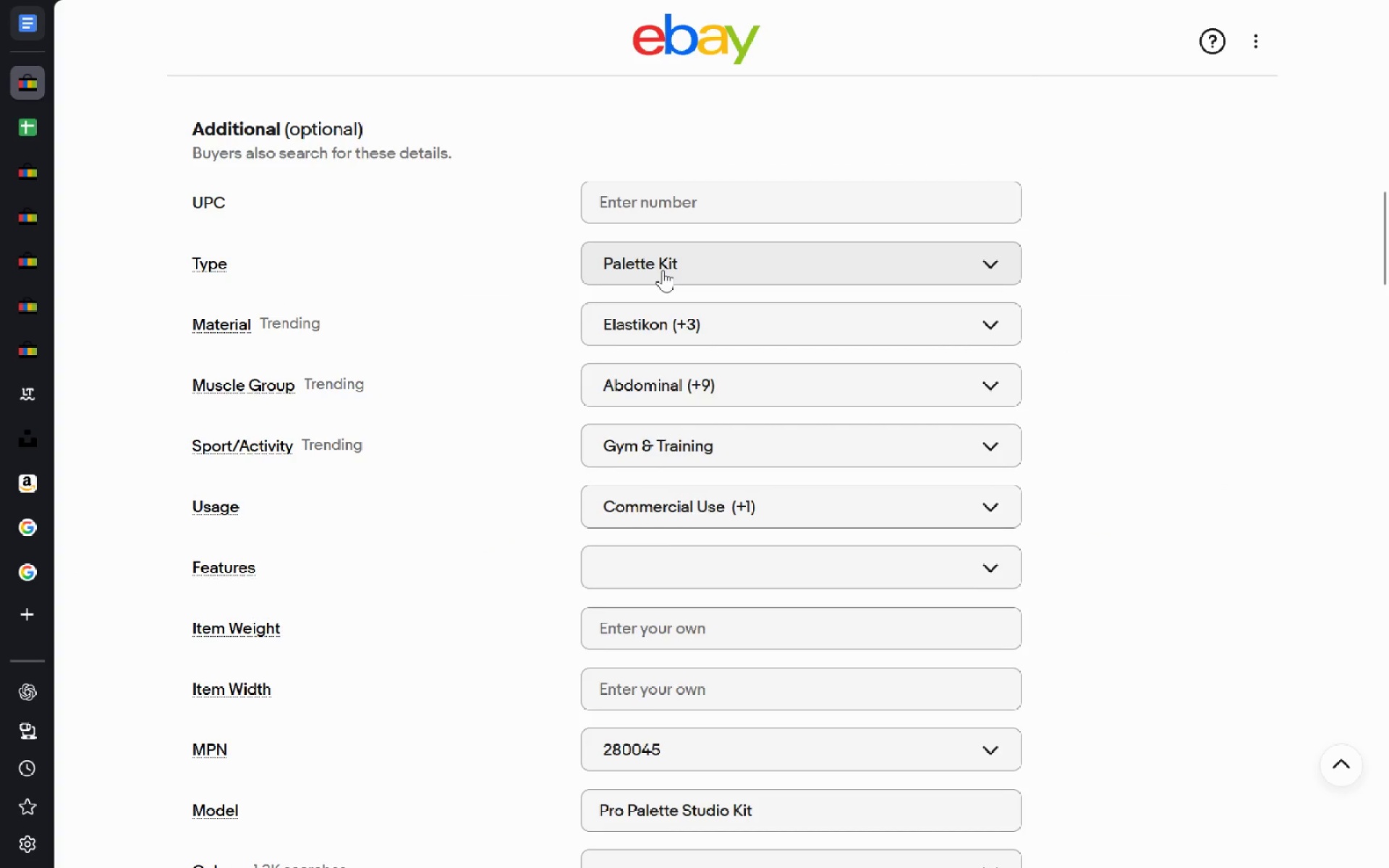 
wait(6.7)
 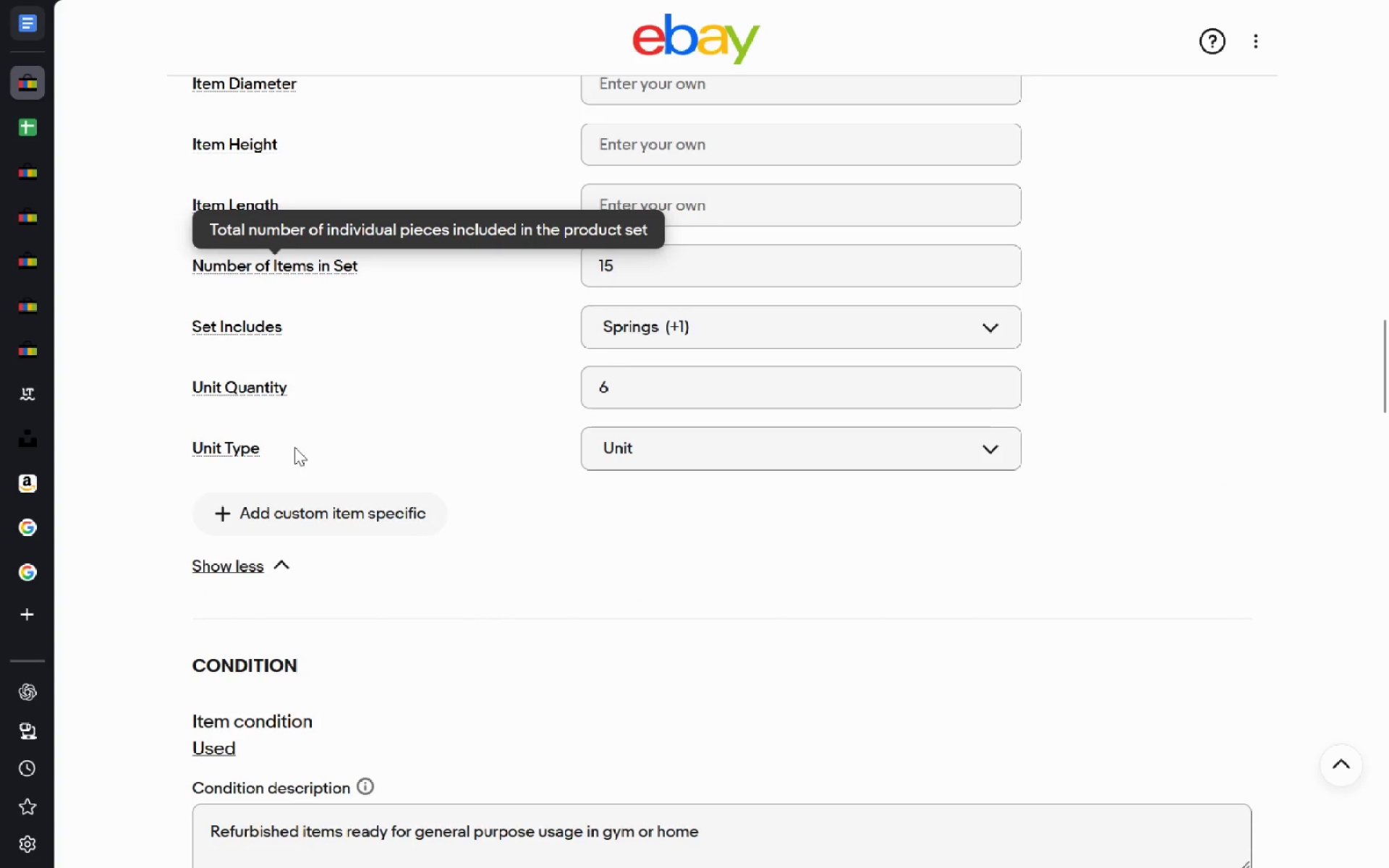 
left_click([30, 123])
 